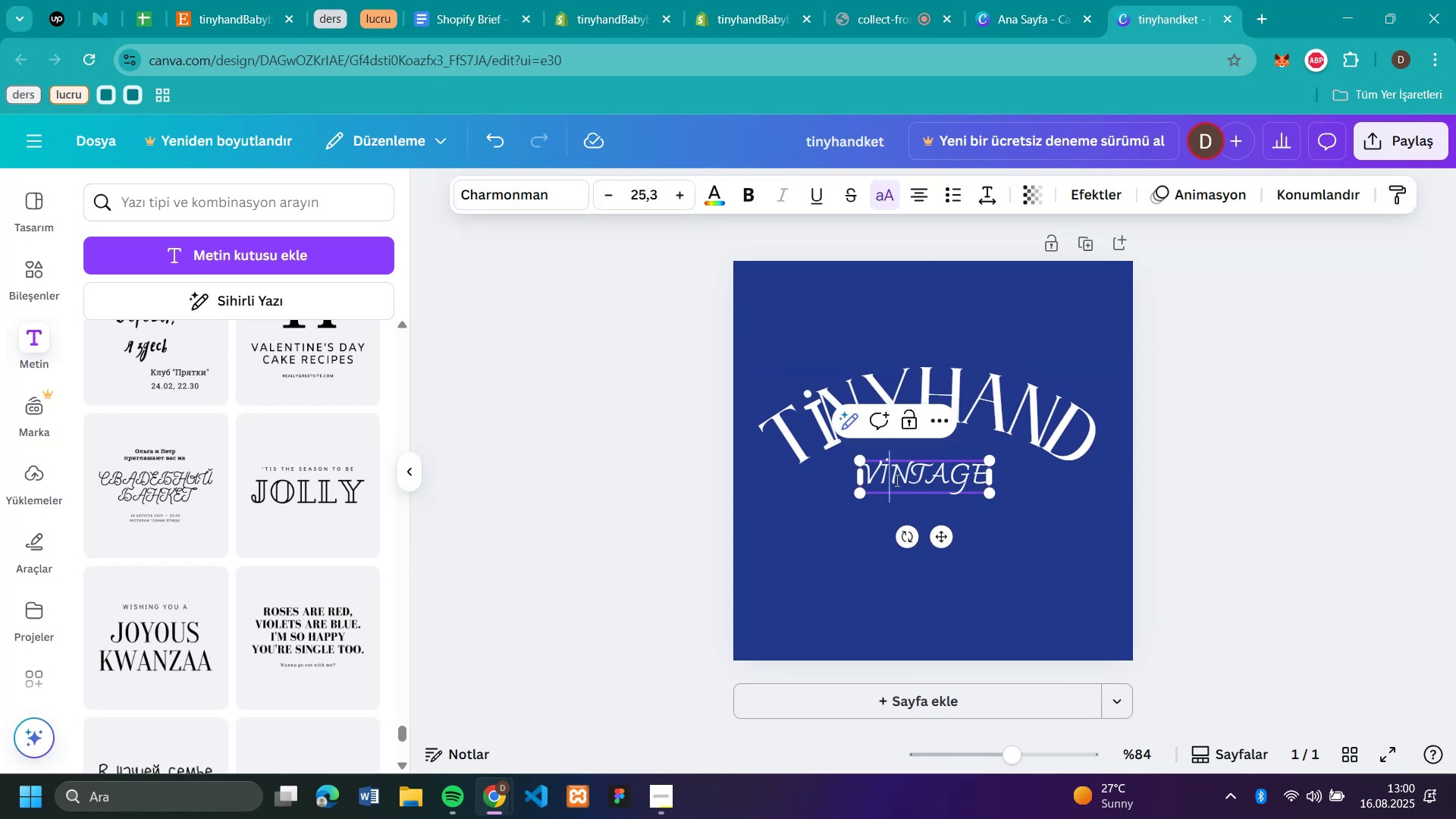 
left_click_drag(start_coordinate=[904, 479], to_coordinate=[896, 480])
 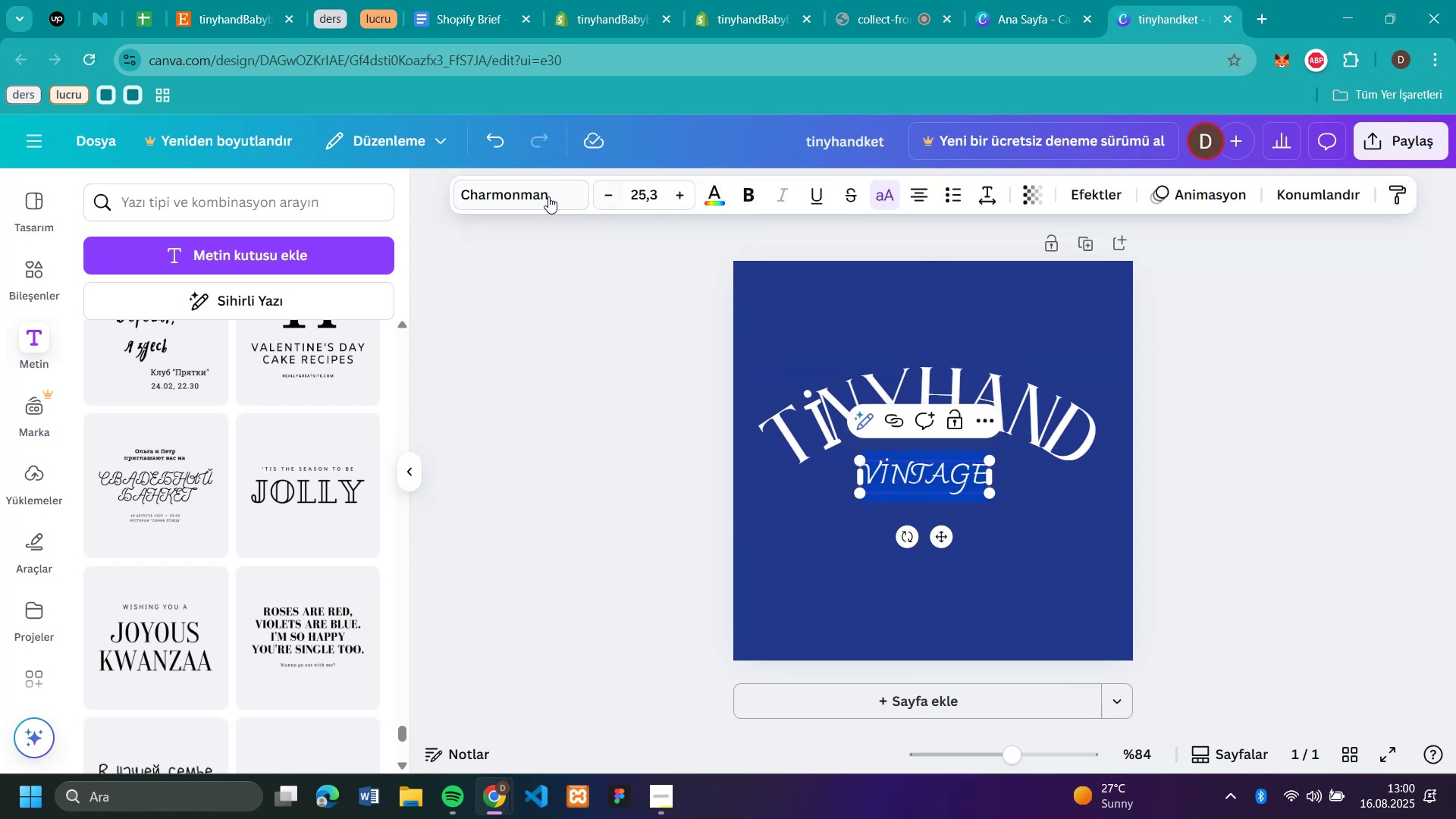 
double_click([896, 480])
 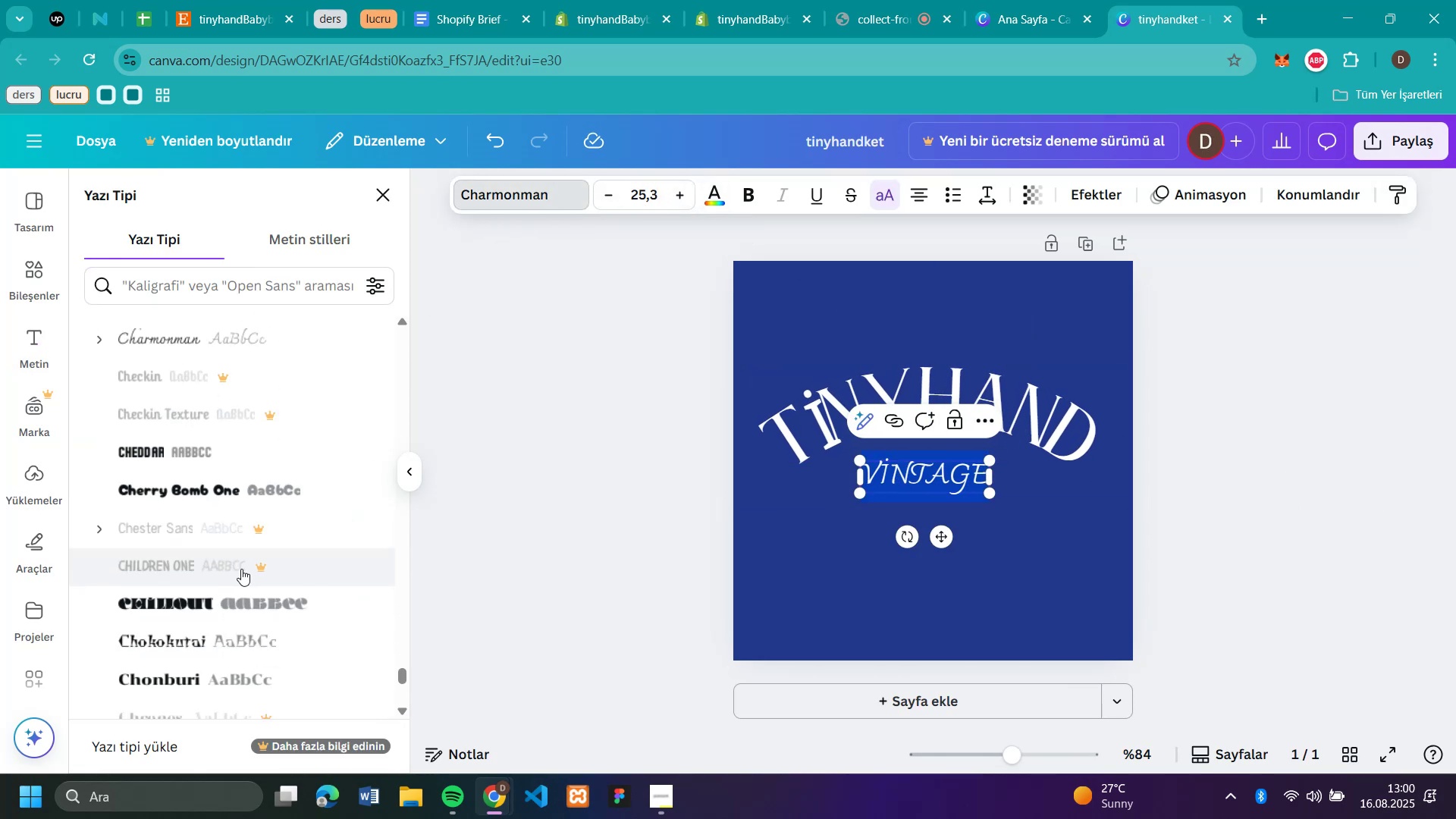 
left_click([520, 194])
 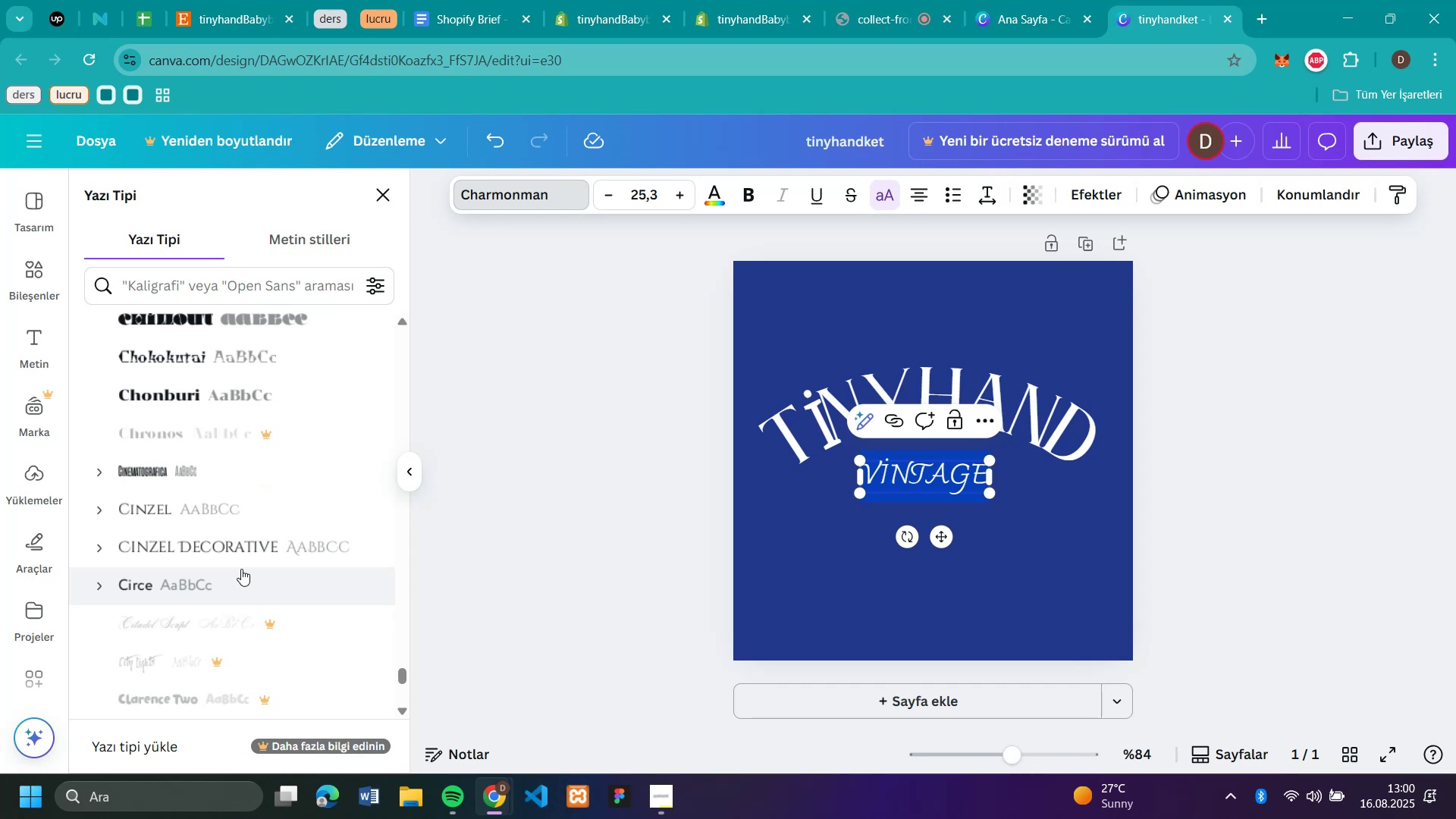 
scroll: coordinate [241, 569], scroll_direction: down, amount: 9.0
 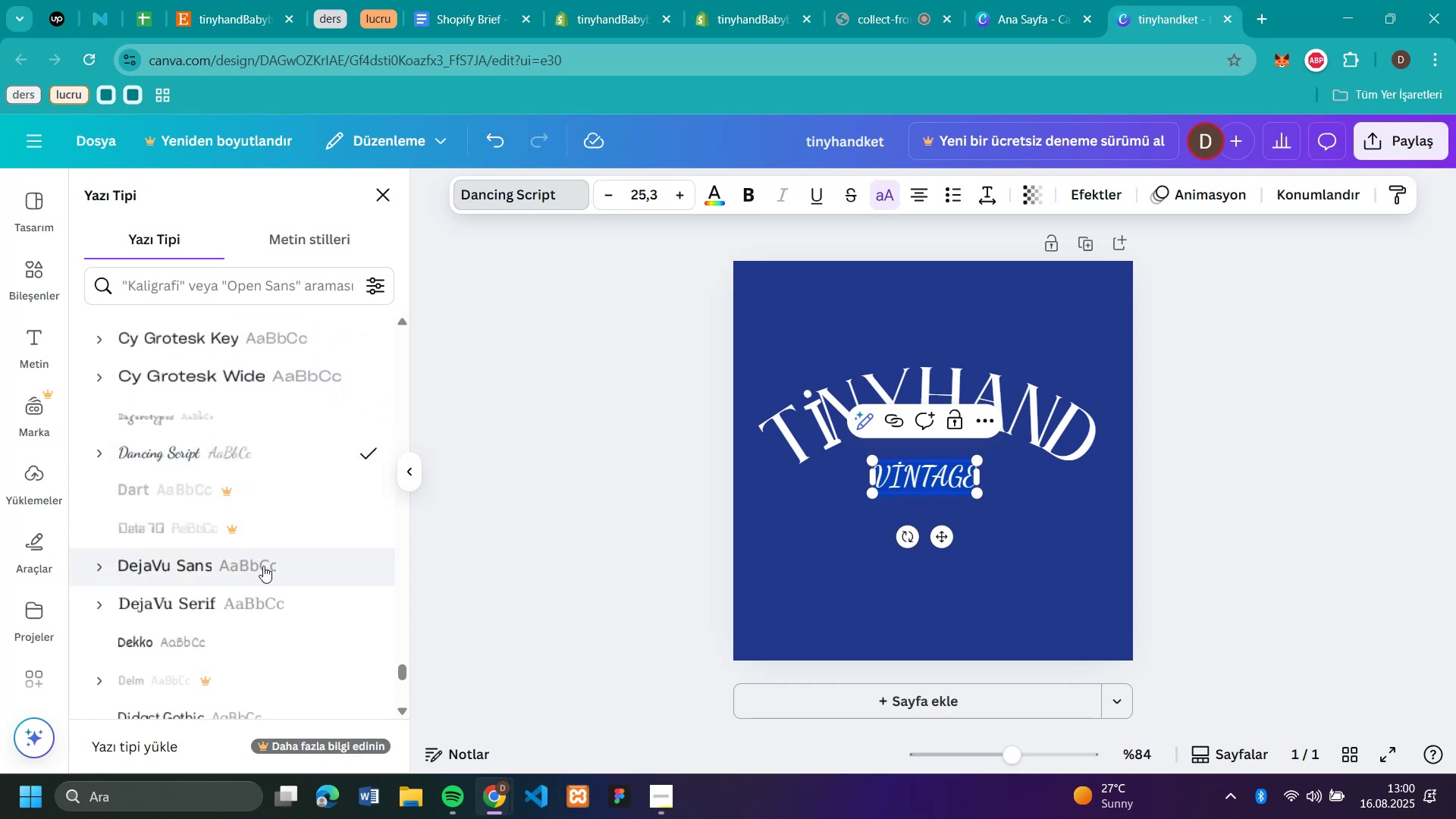 
left_click([240, 460])
 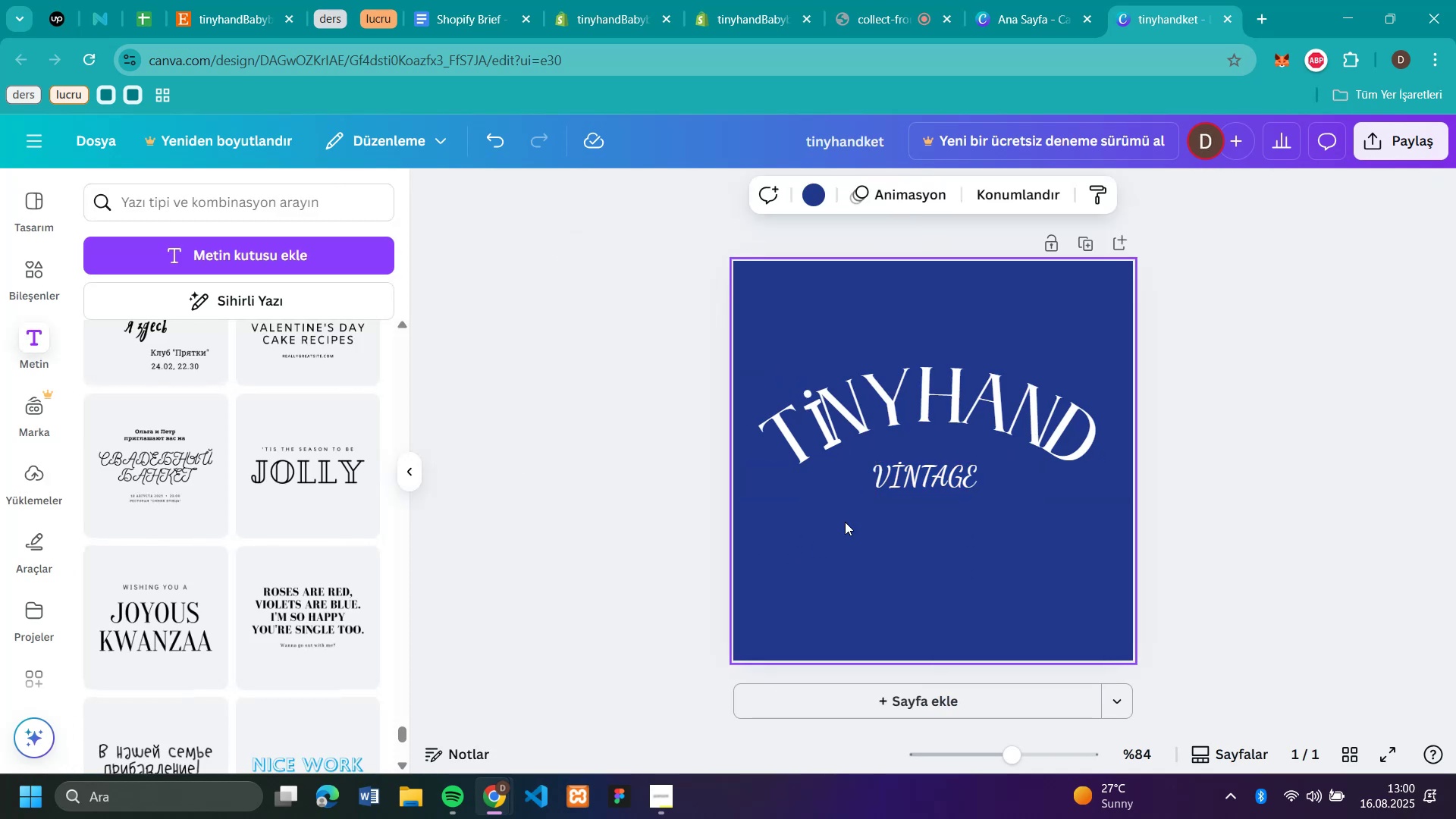 
left_click([789, 563])
 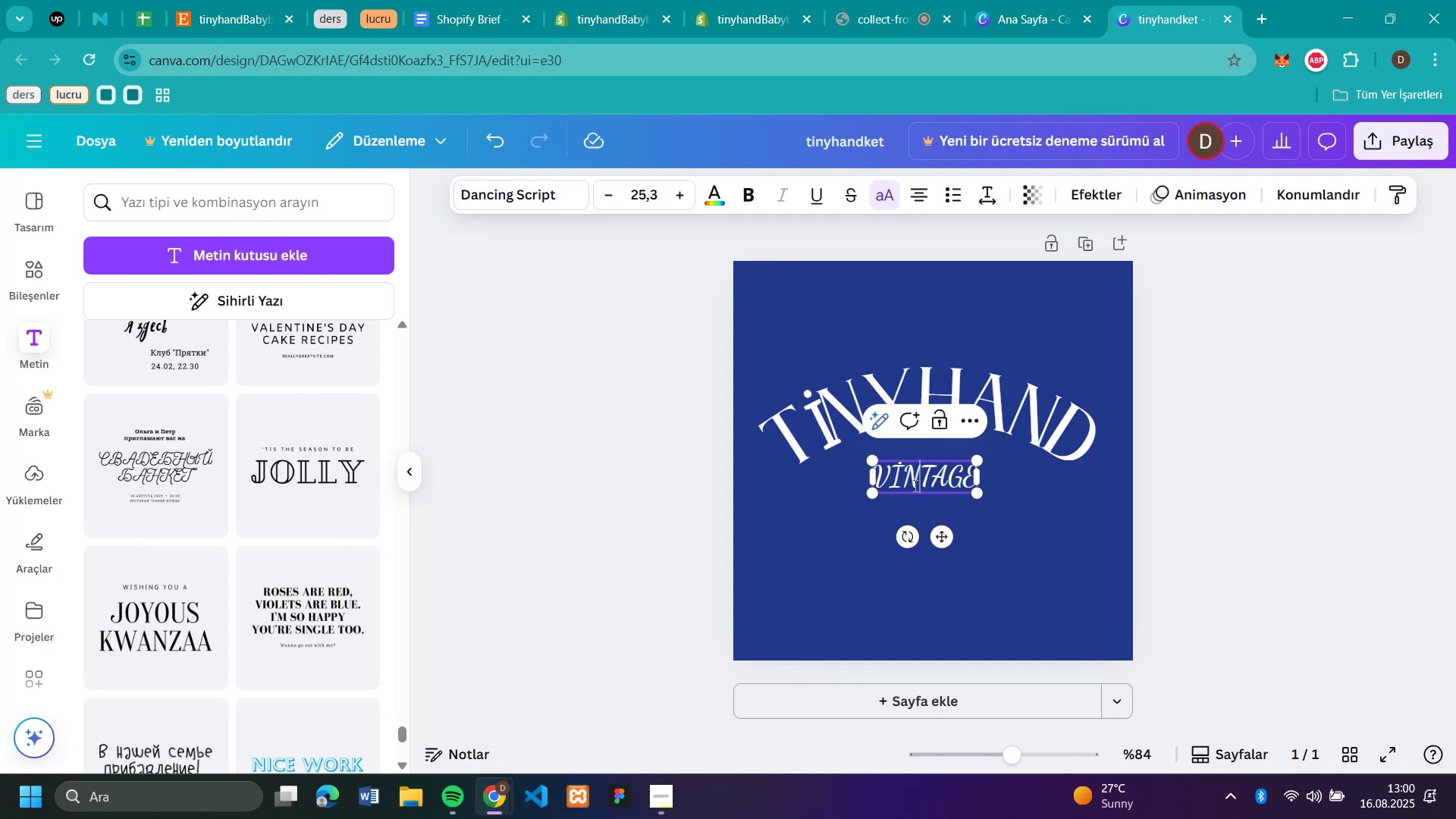 
left_click([887, 499])
 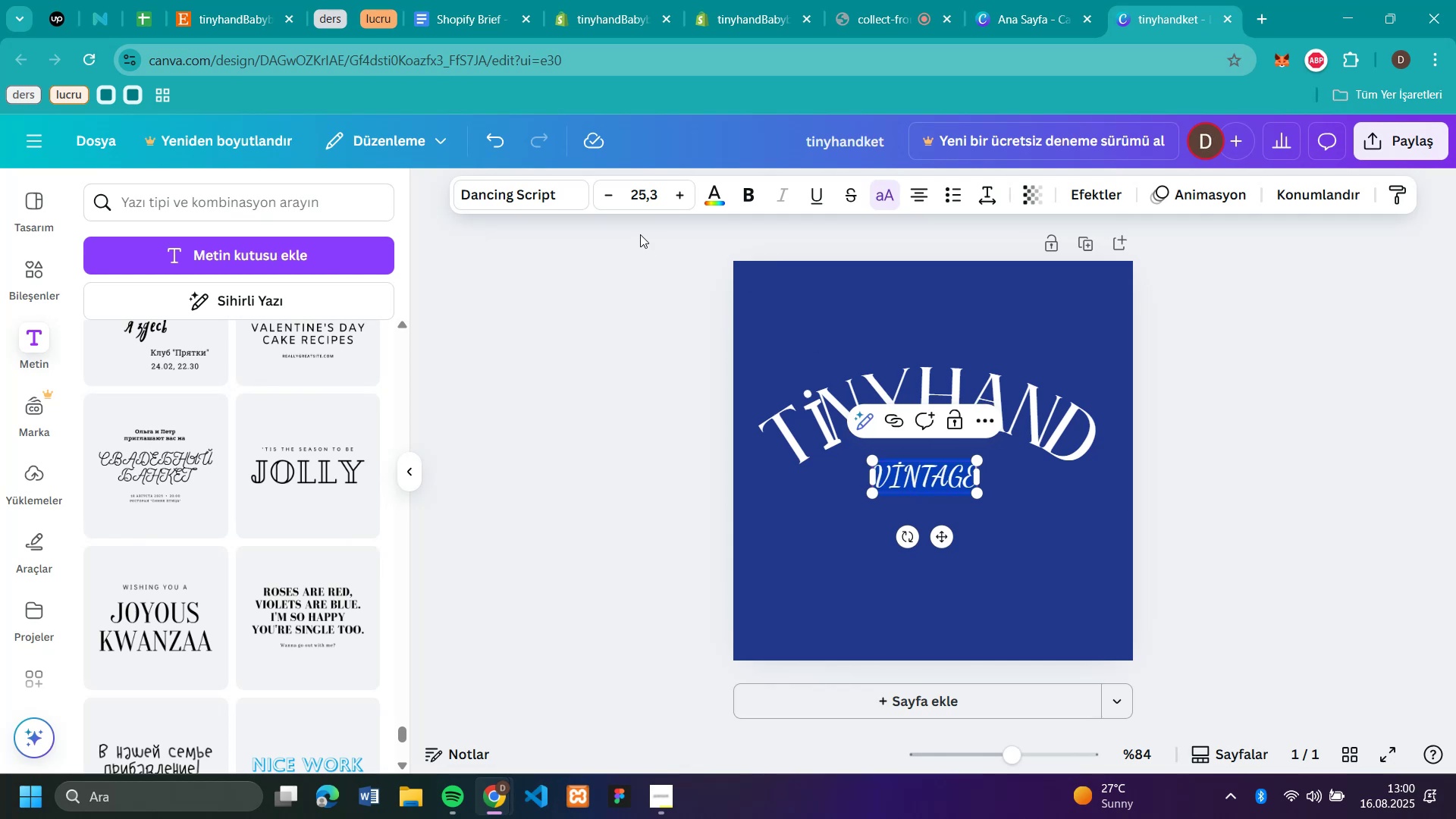 
double_click([905, 479])
 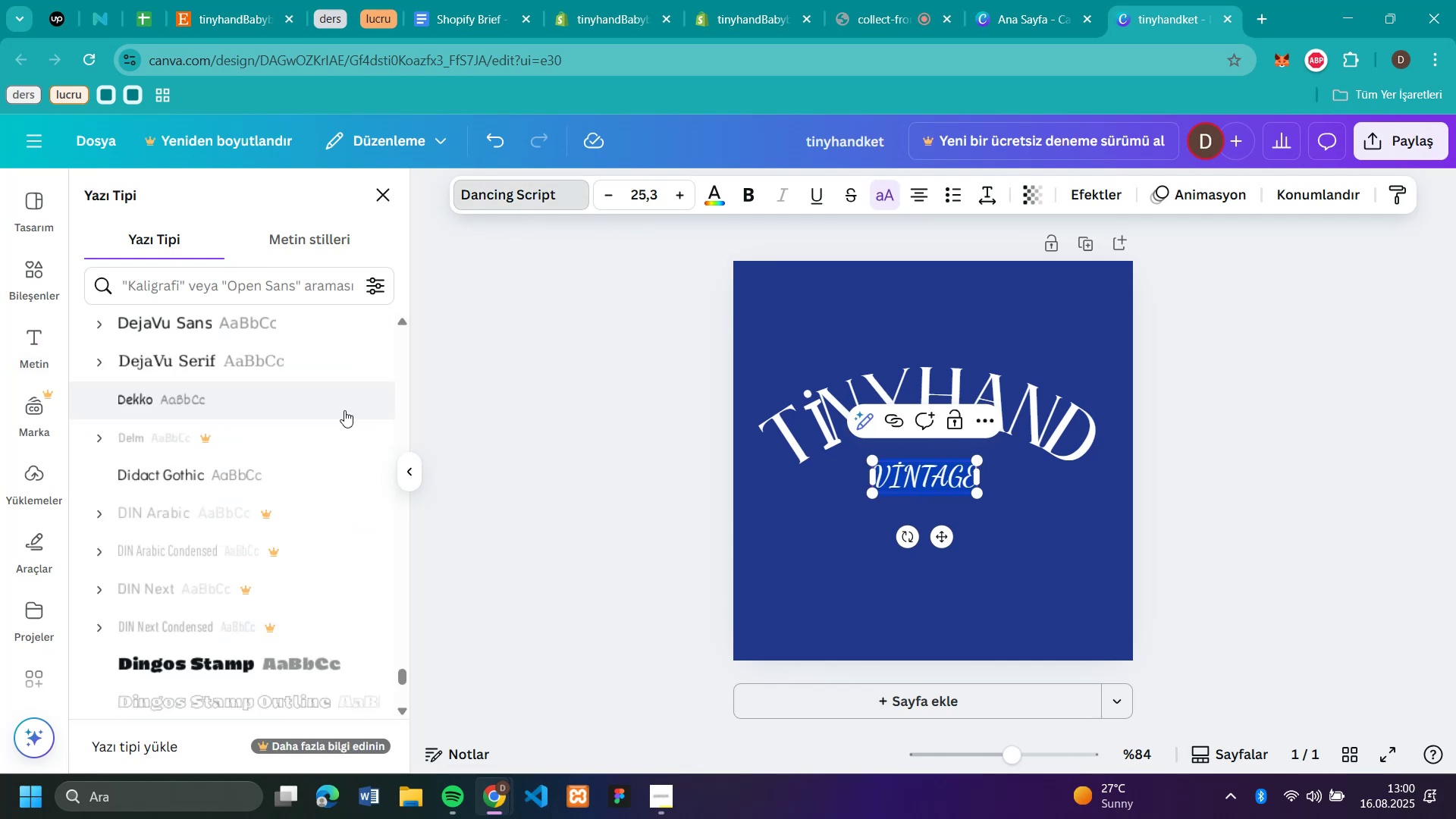 
left_click([914, 485])
 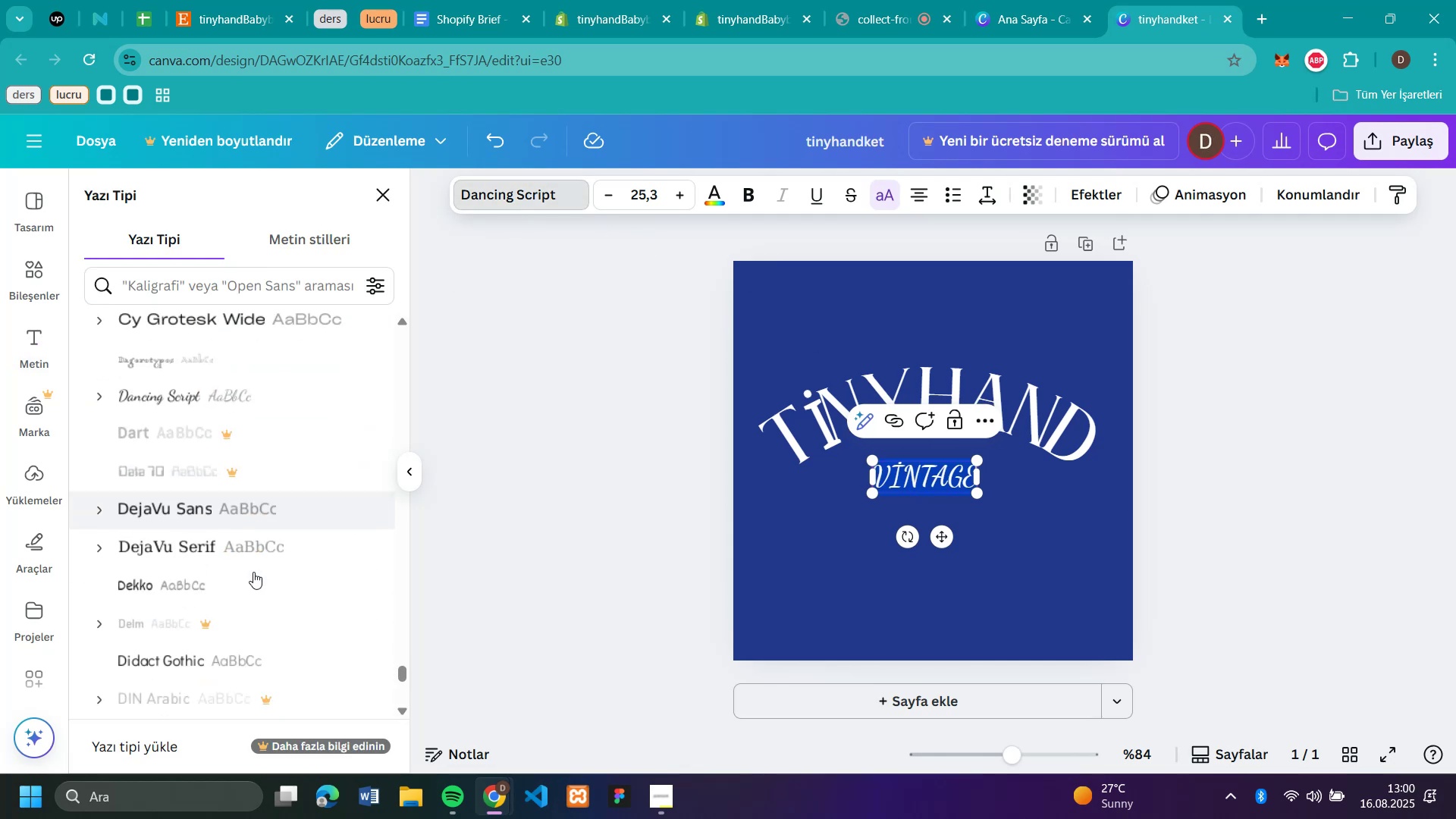 
triple_click([915, 487])
 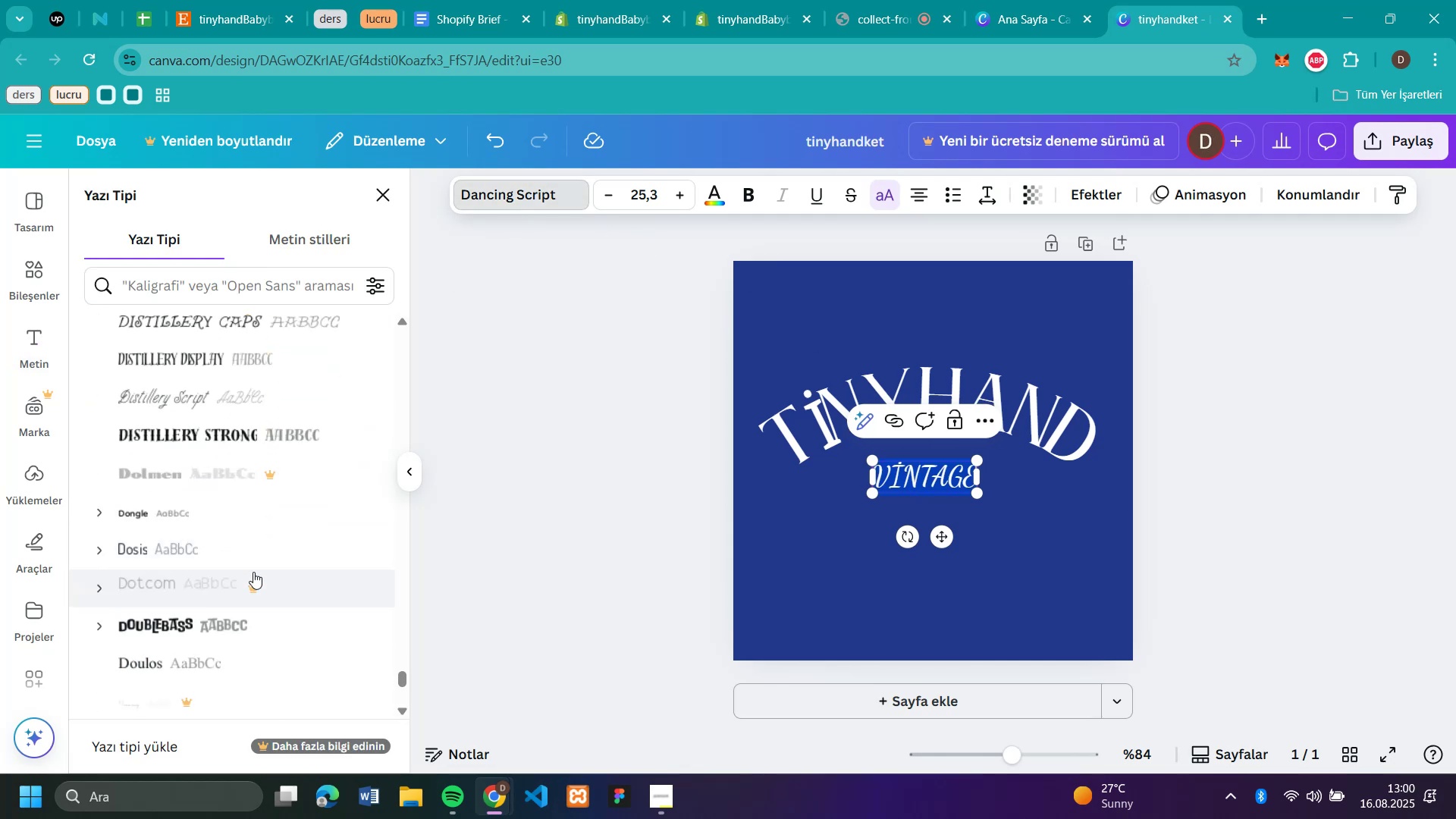 
left_click([529, 193])
 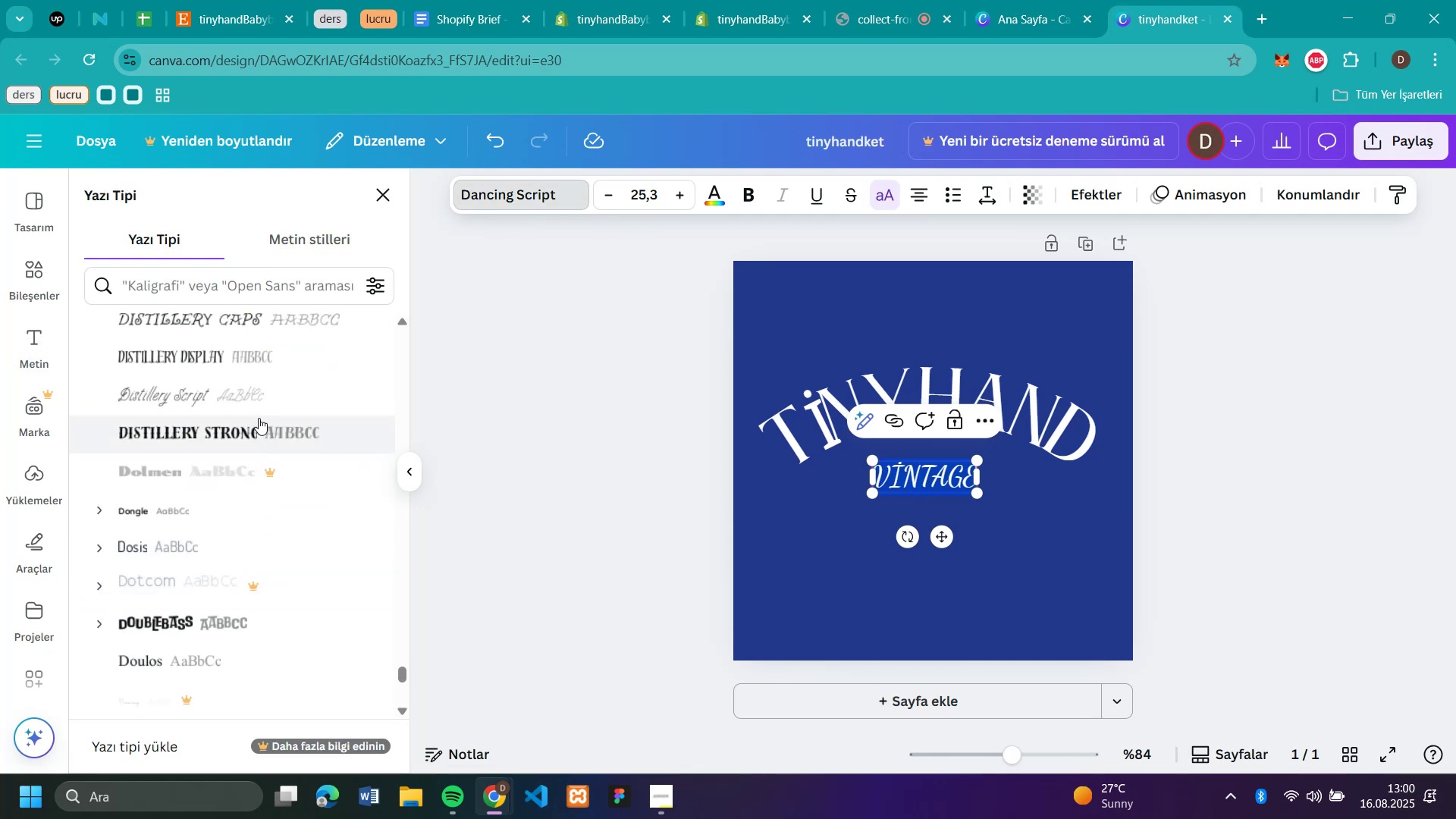 
scroll: coordinate [256, 482], scroll_direction: down, amount: 12.0
 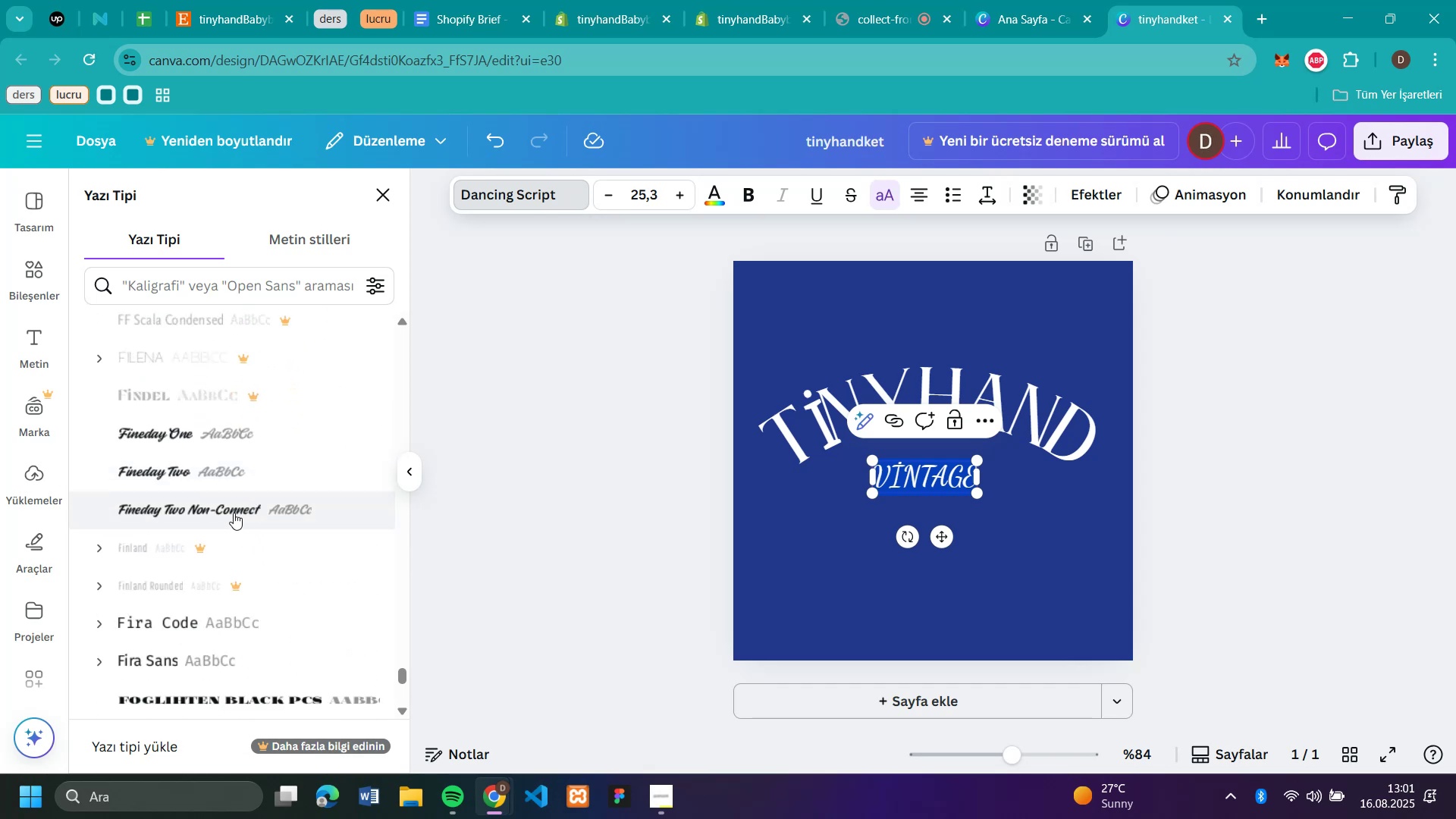 
scroll: coordinate [256, 482], scroll_direction: up, amount: 2.0
 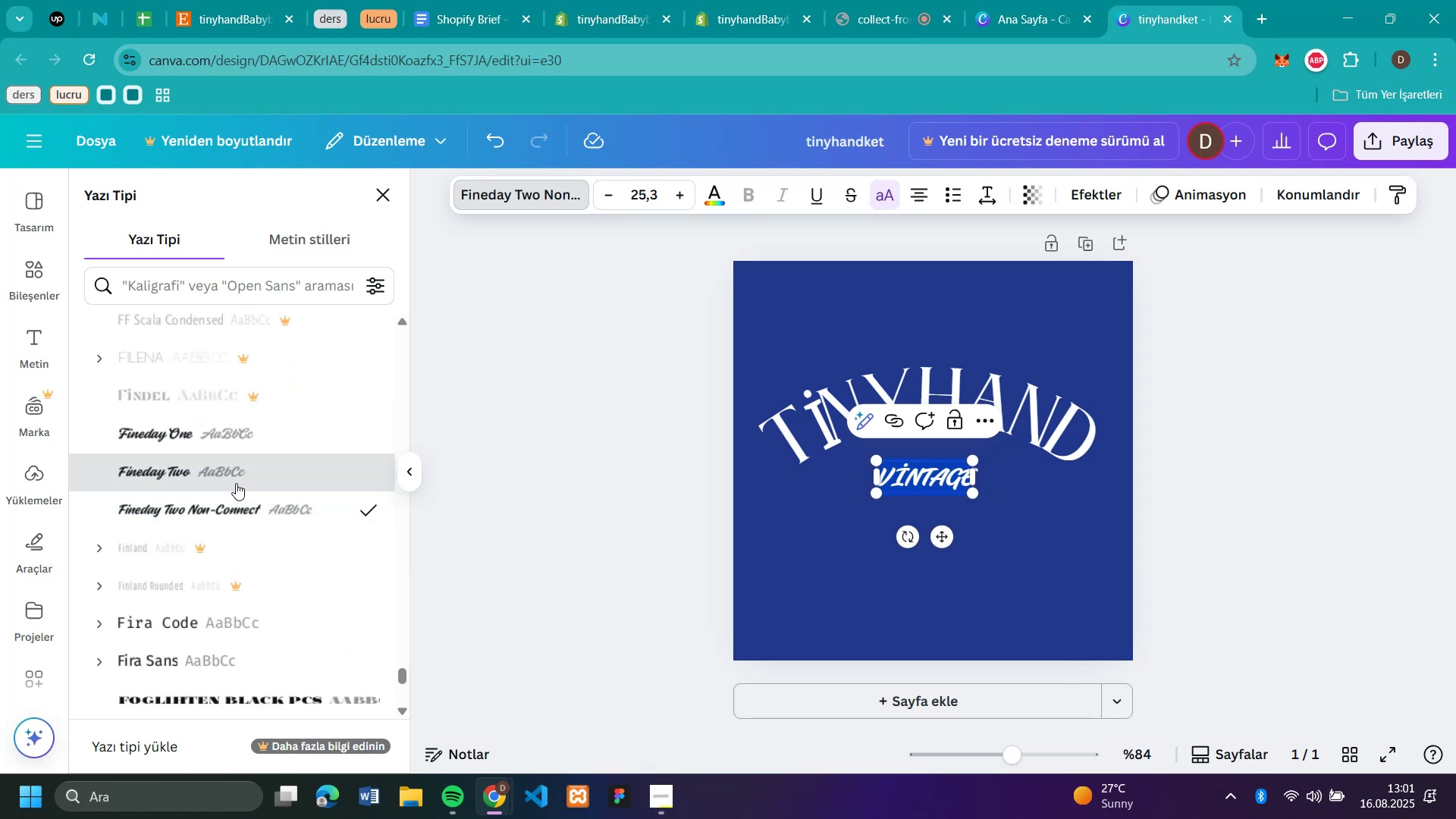 
left_click([234, 513])
 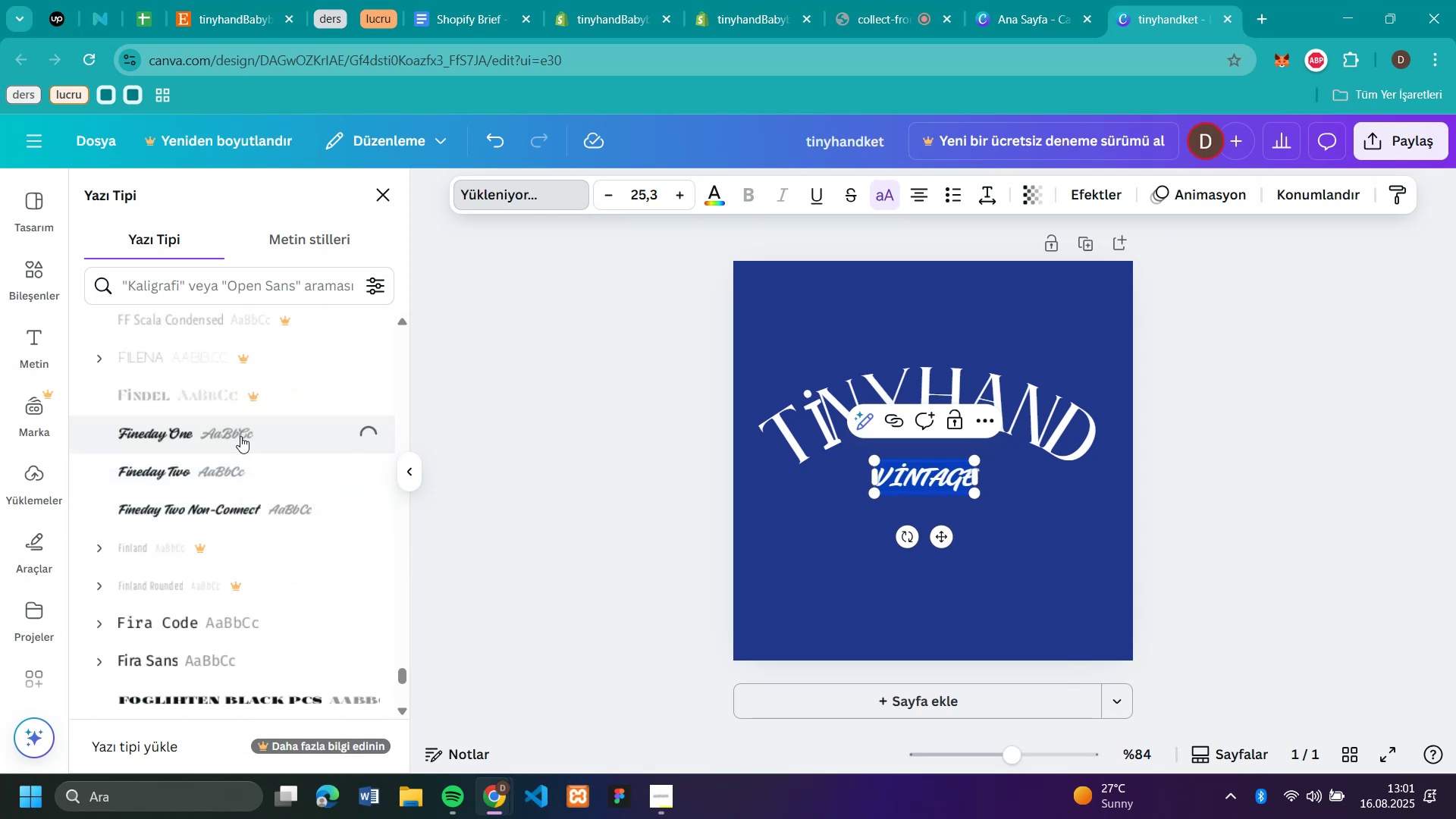 
left_click([236, 483])
 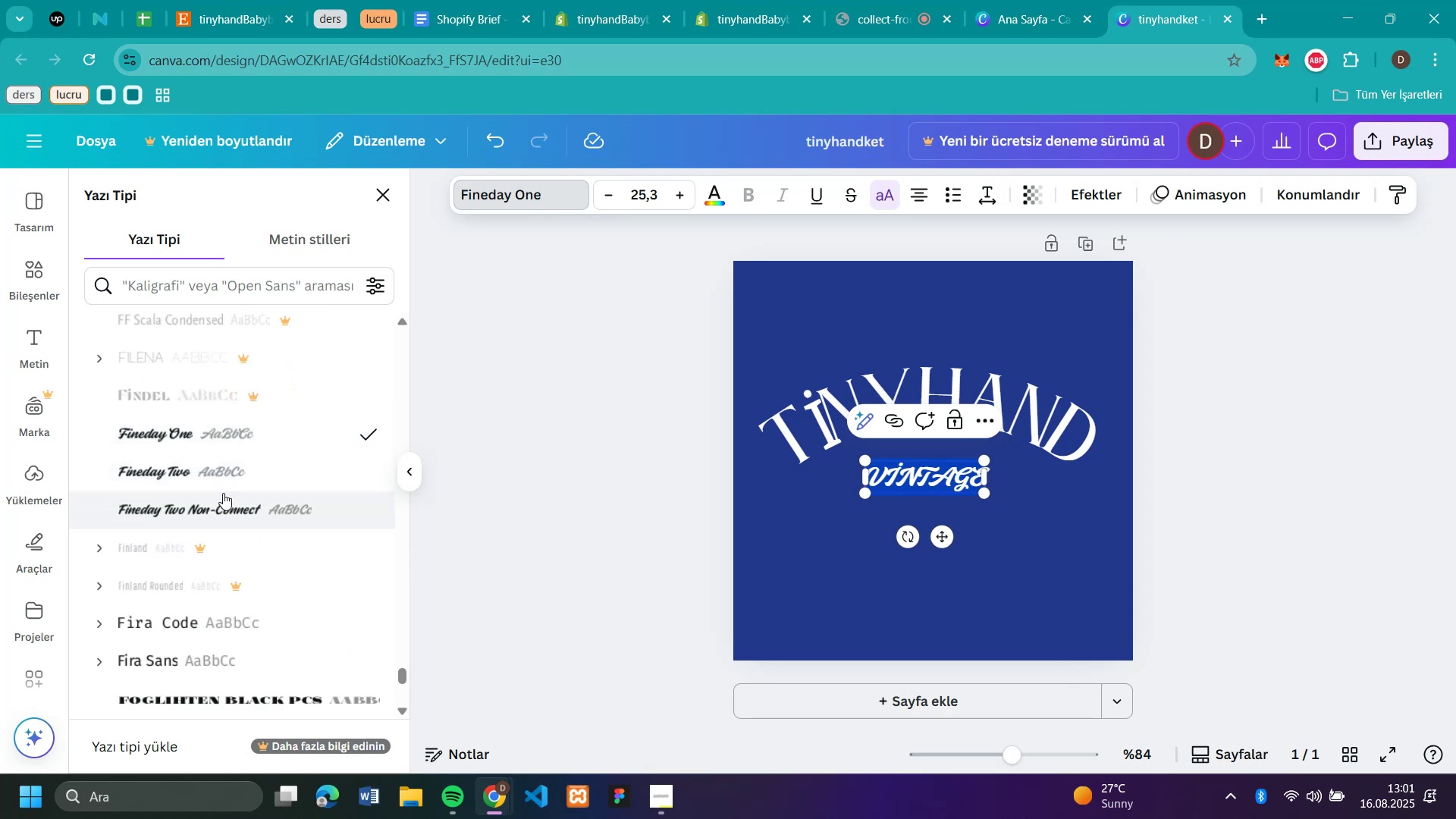 
left_click([240, 436])
 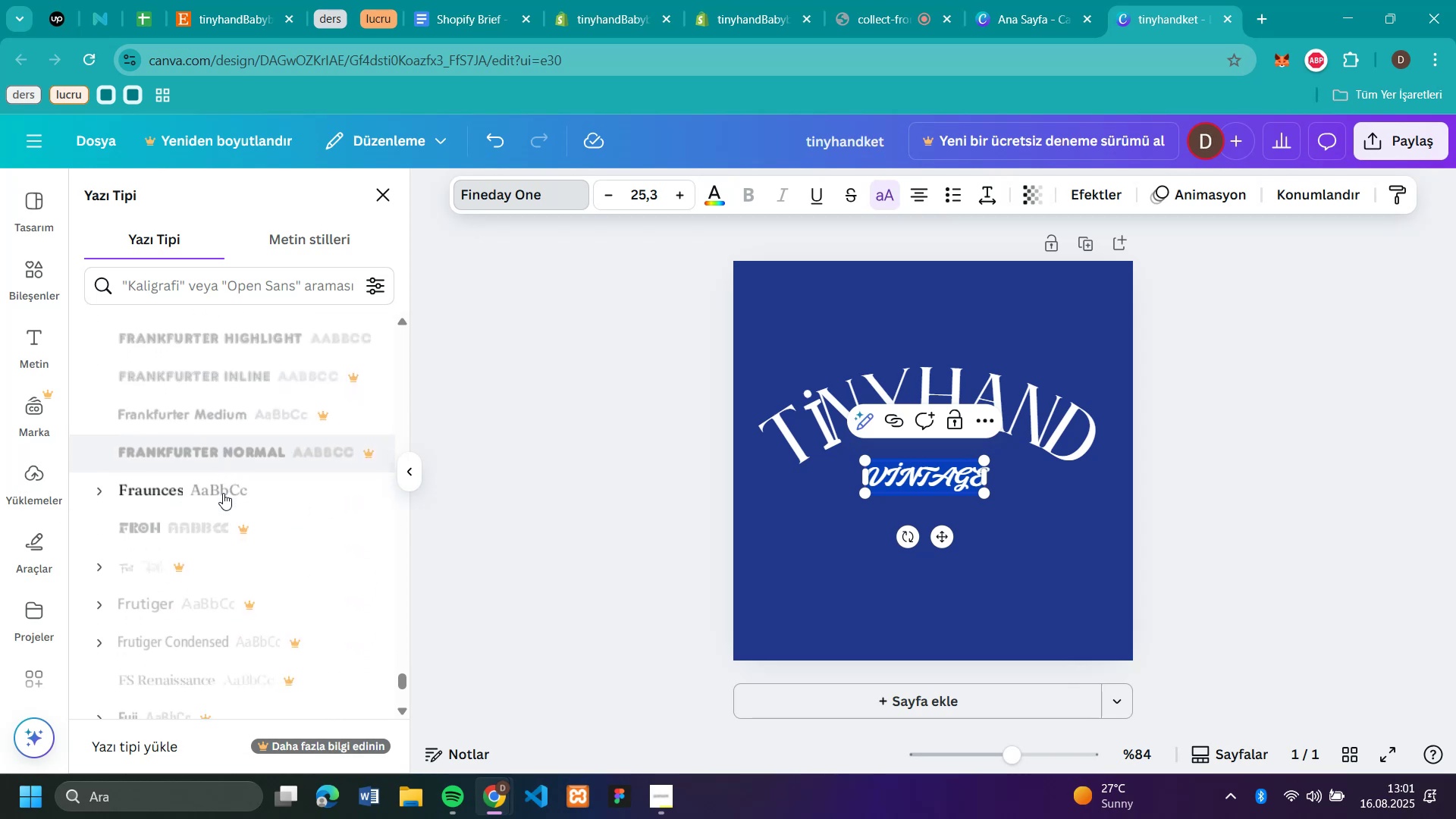 
scroll: coordinate [223, 493], scroll_direction: down, amount: 2.0
 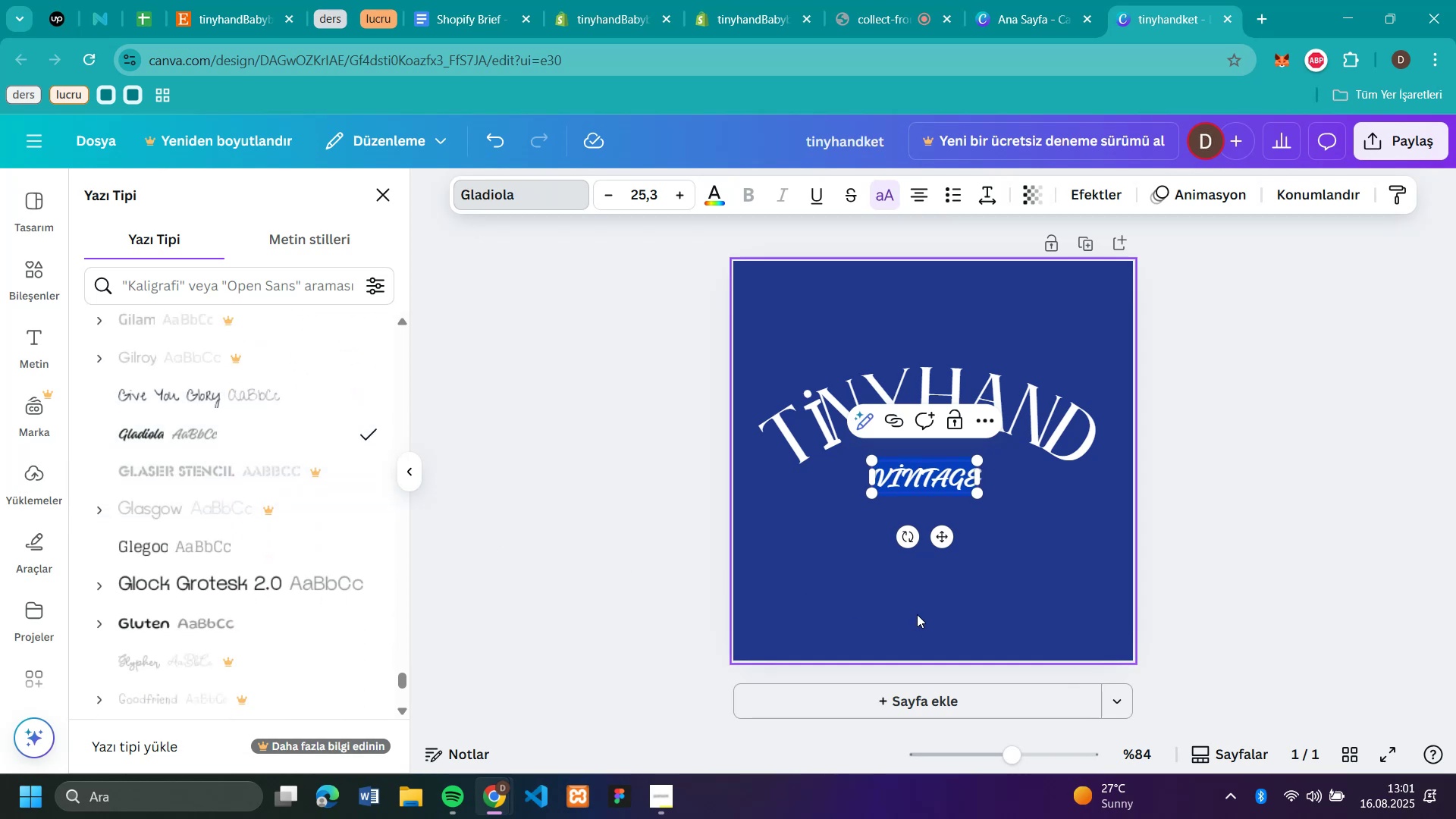 
left_click([221, 441])
 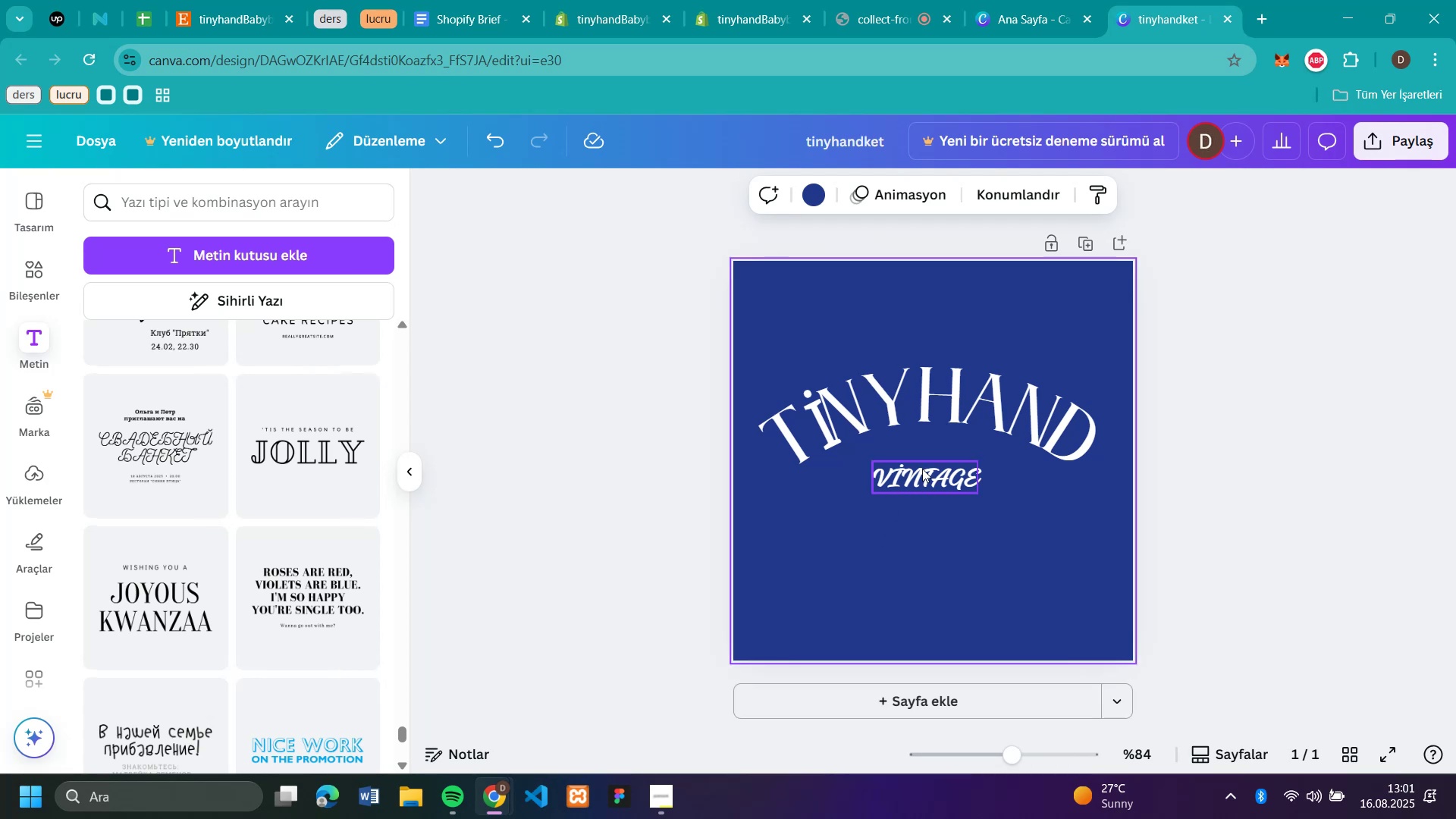 
left_click([882, 587])
 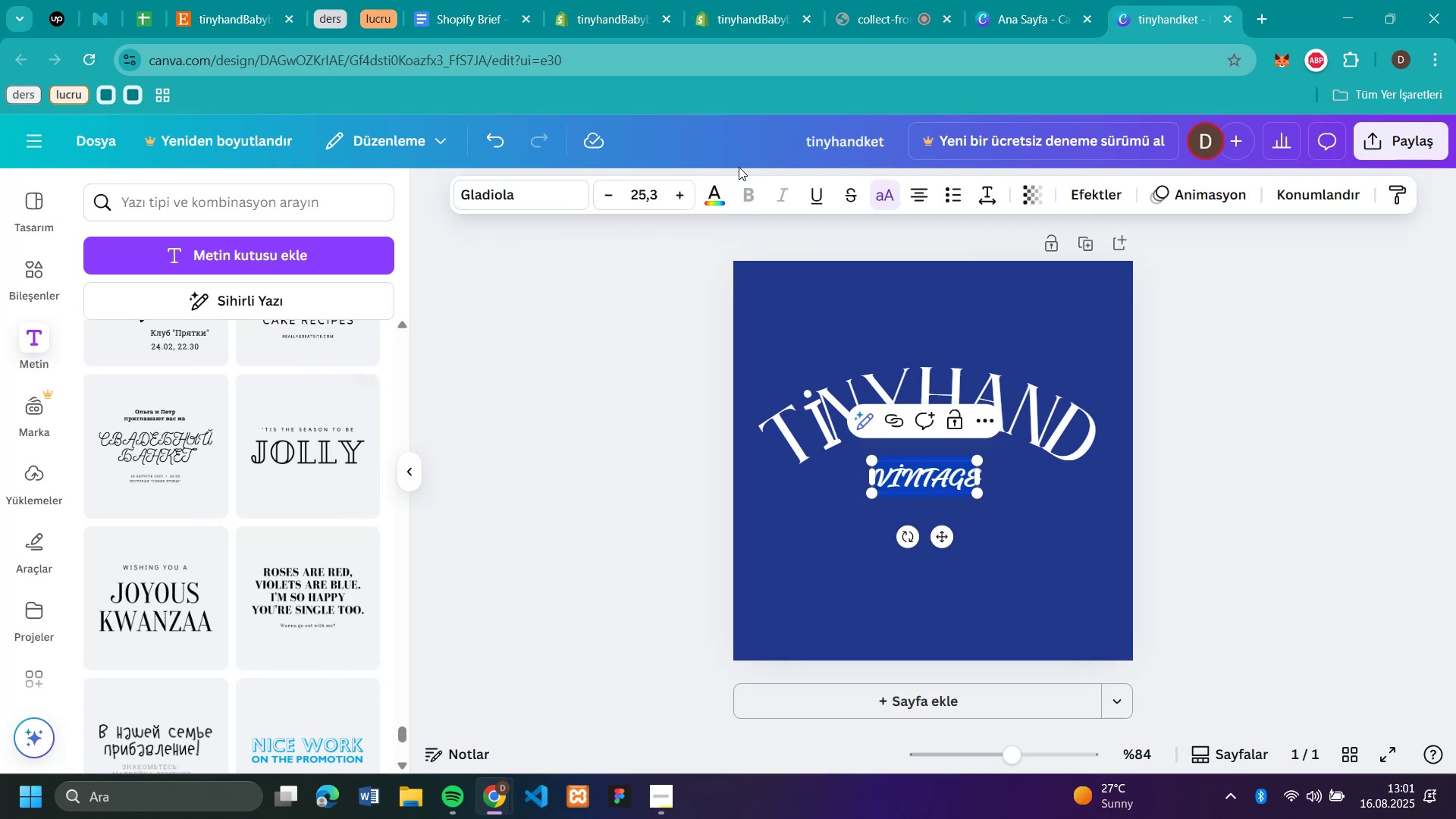 
double_click([922, 469])
 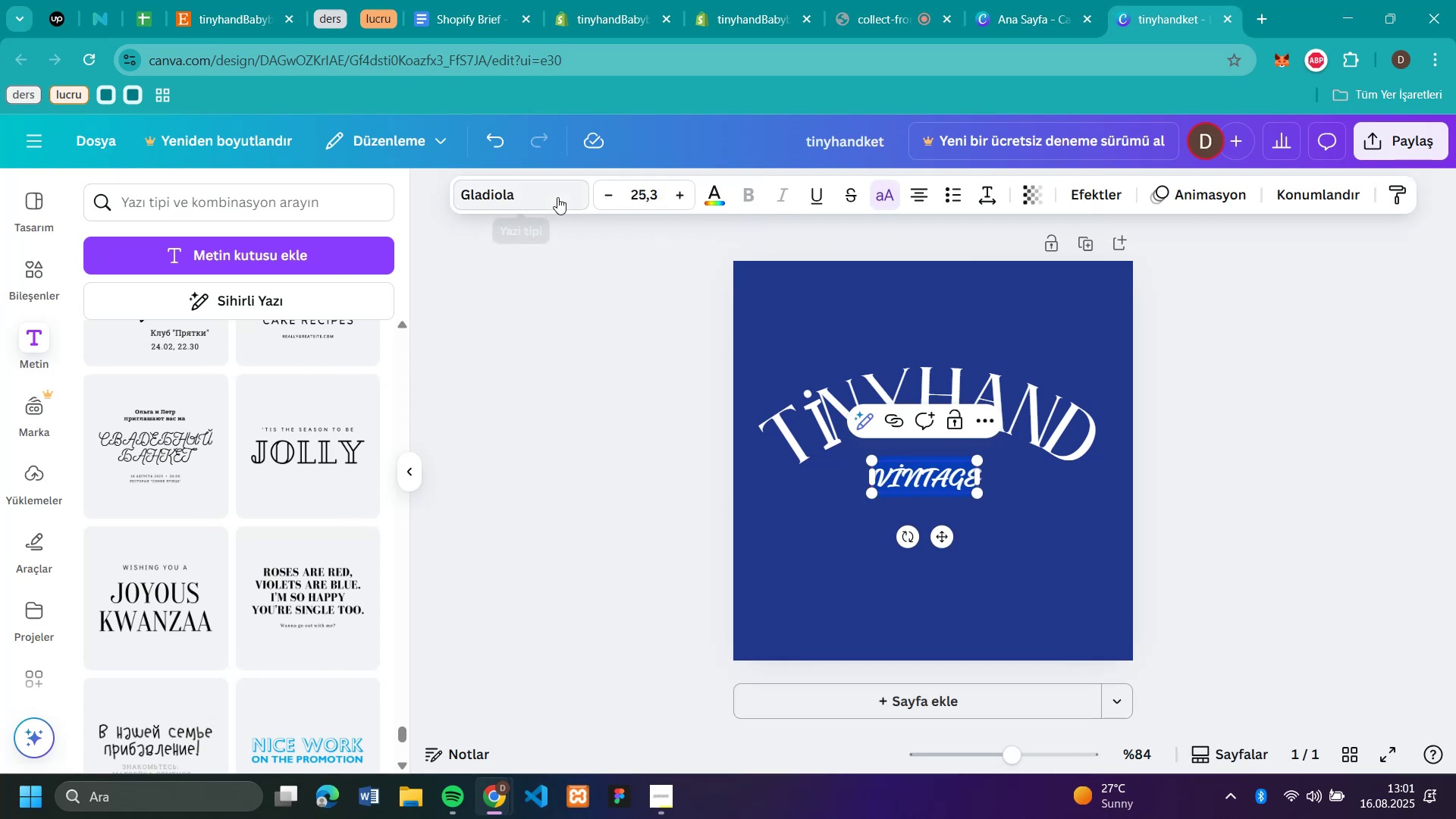 
triple_click([922, 469])
 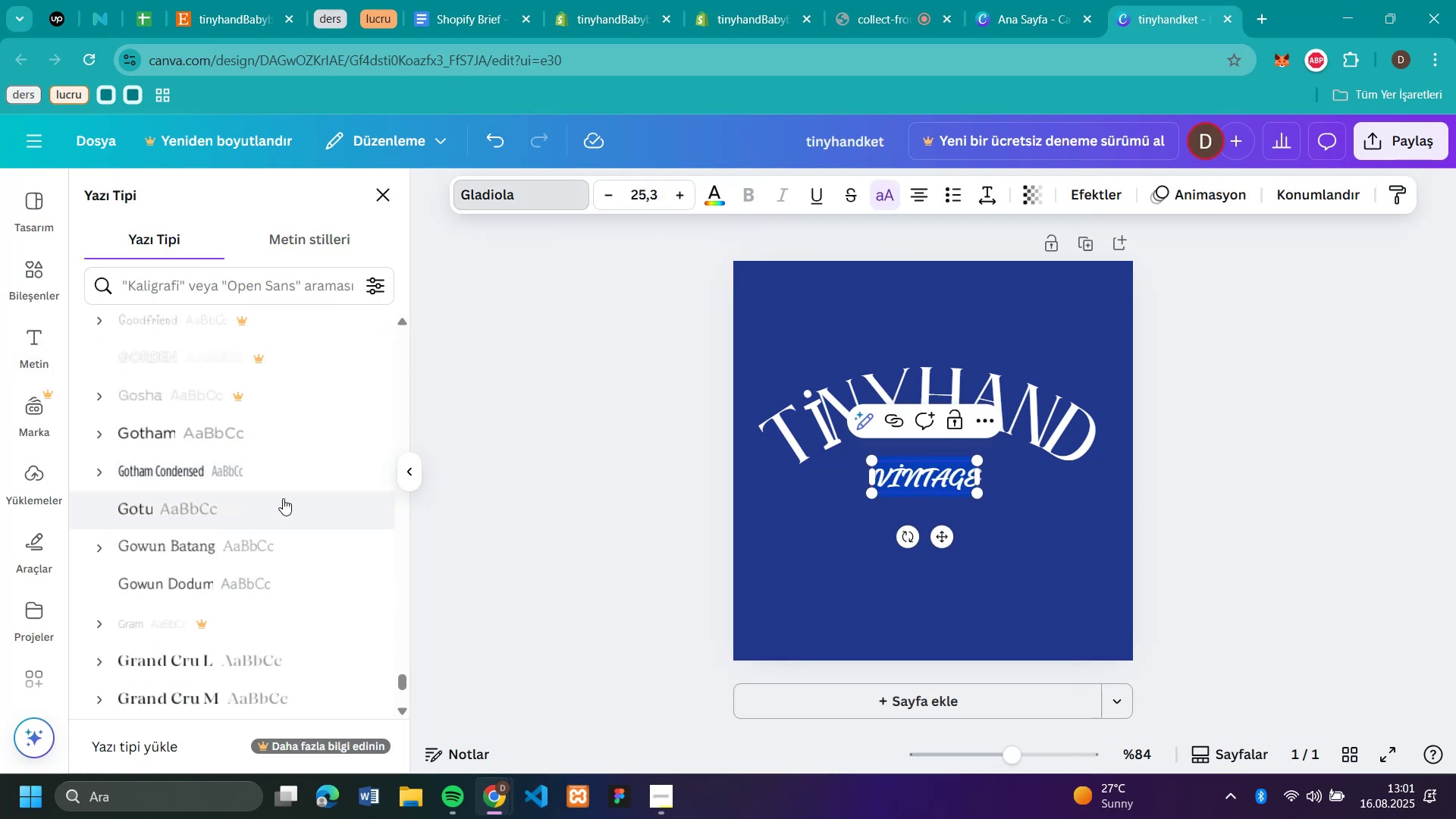 
left_click([557, 197])
 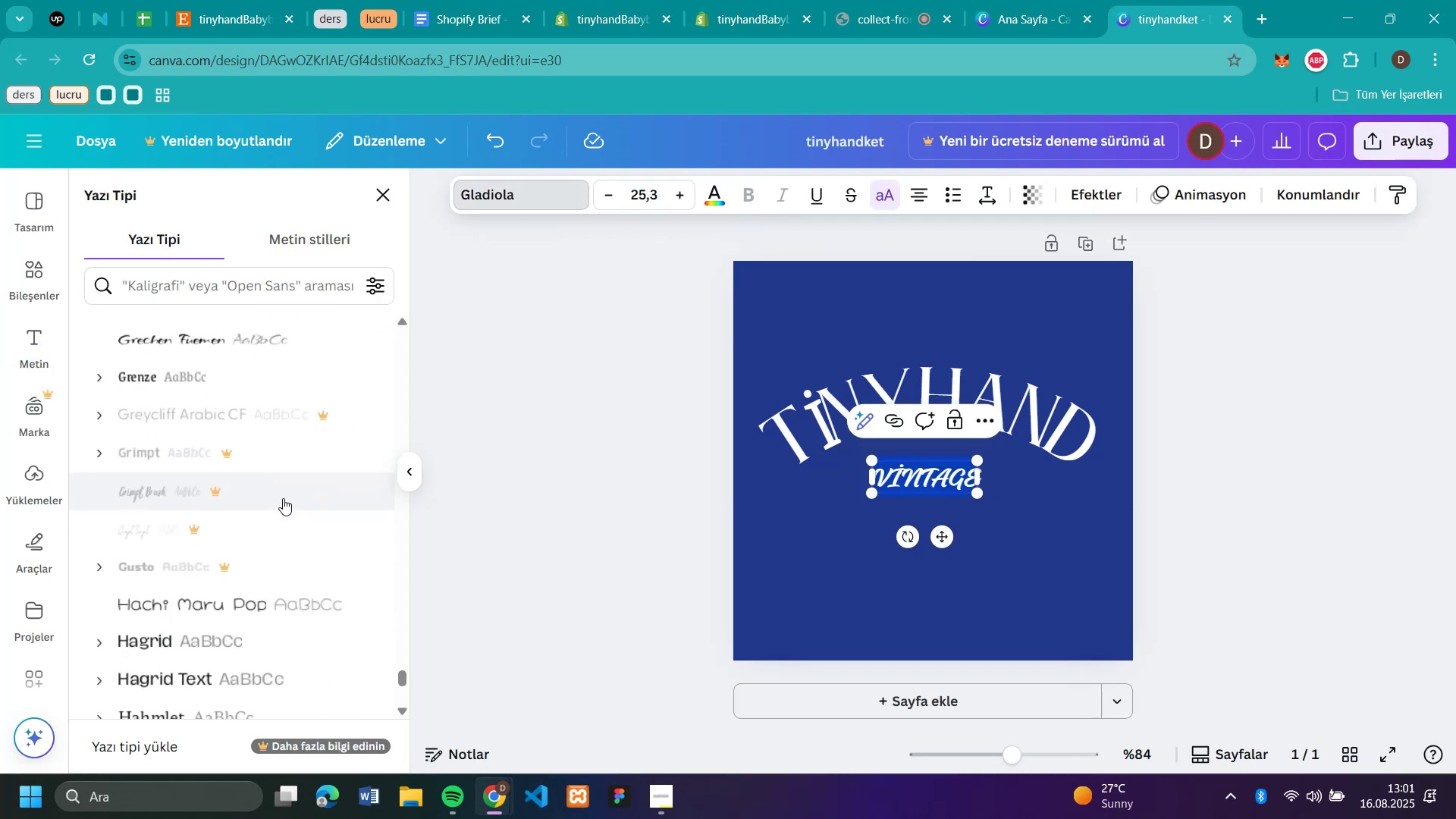 
scroll: coordinate [283, 498], scroll_direction: down, amount: 5.0
 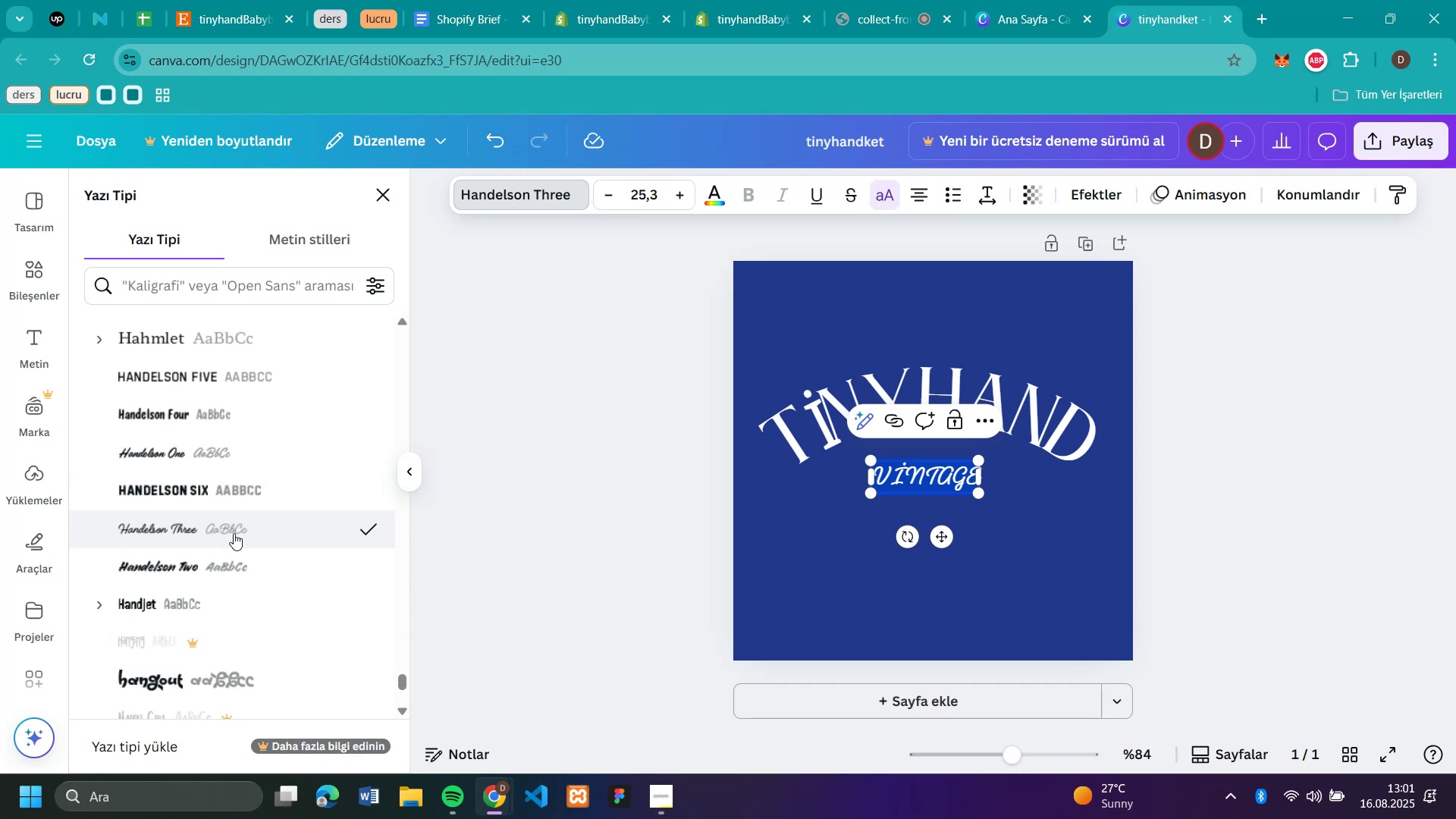 
left_click([234, 533])
 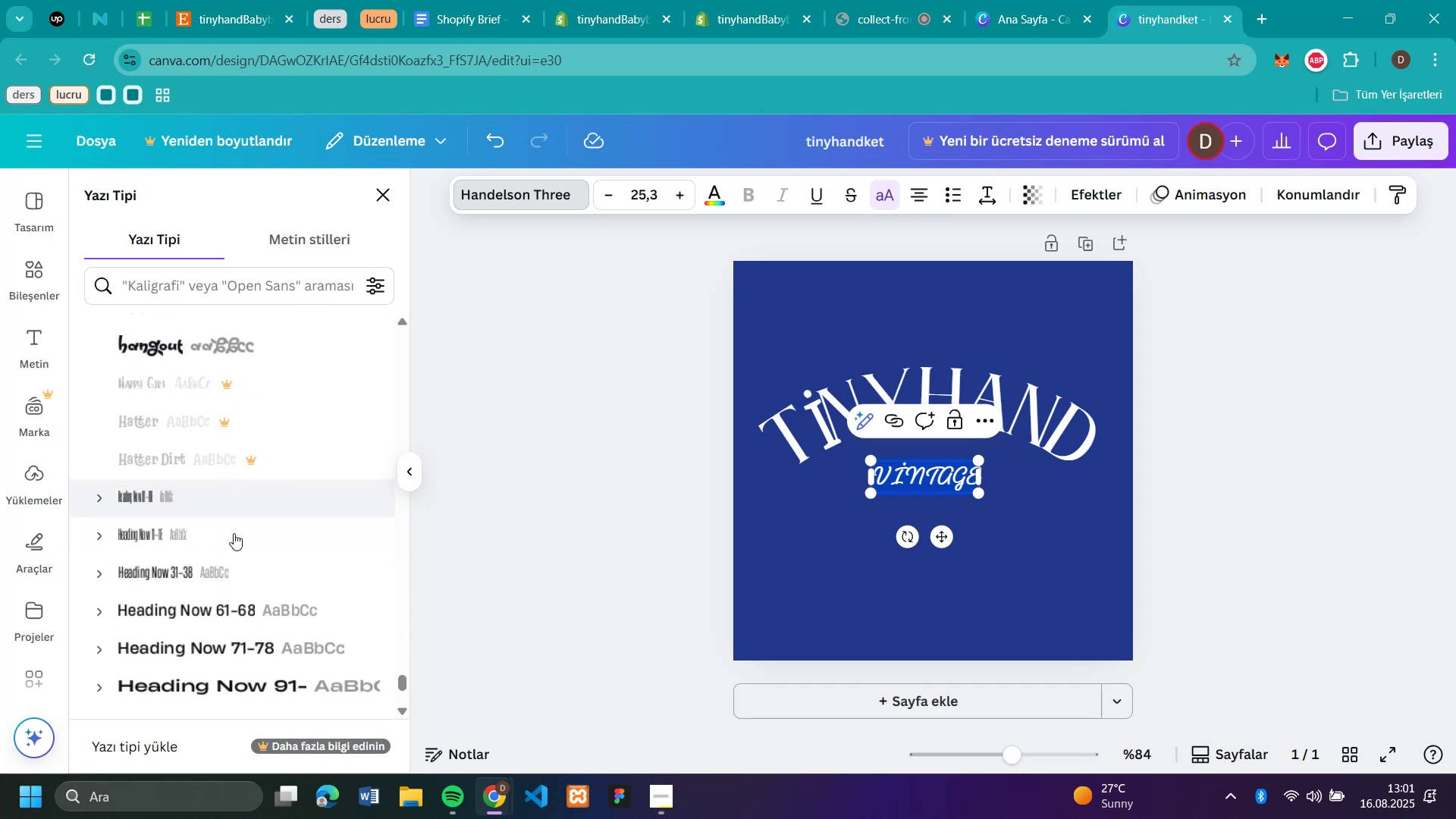 
scroll: coordinate [234, 533], scroll_direction: down, amount: 1.0
 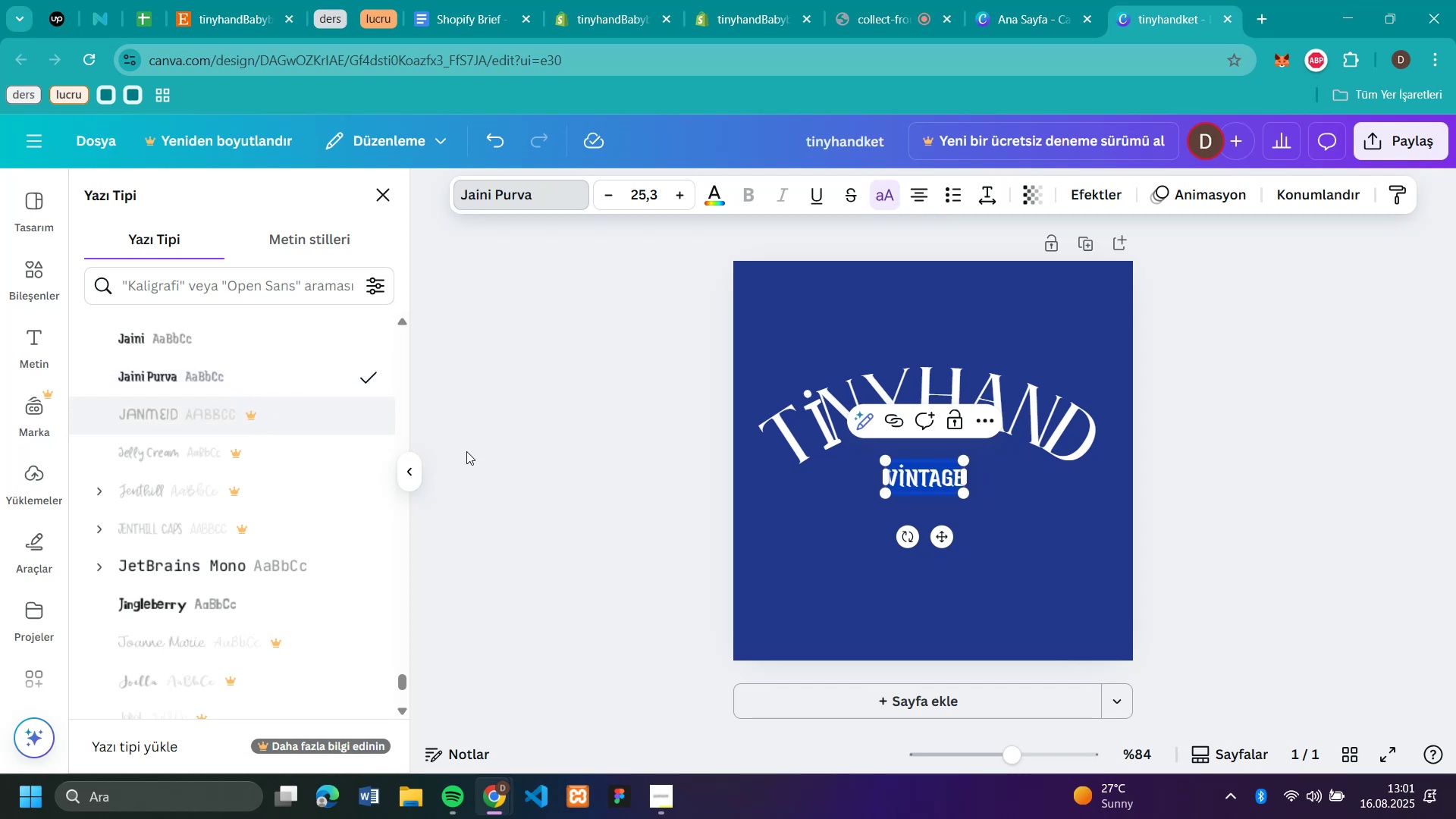 
left_click([259, 371])
 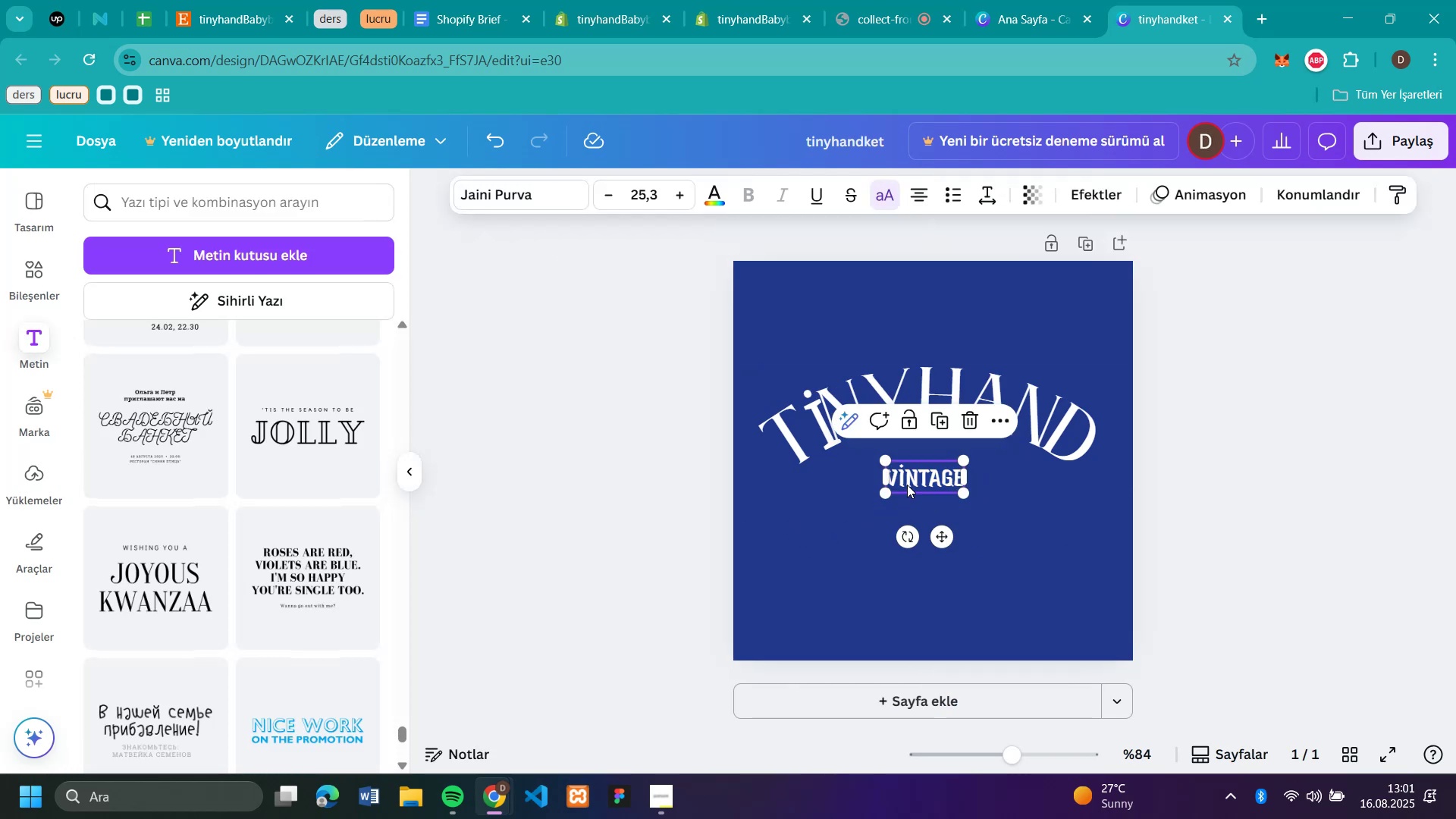 
left_click([815, 544])
 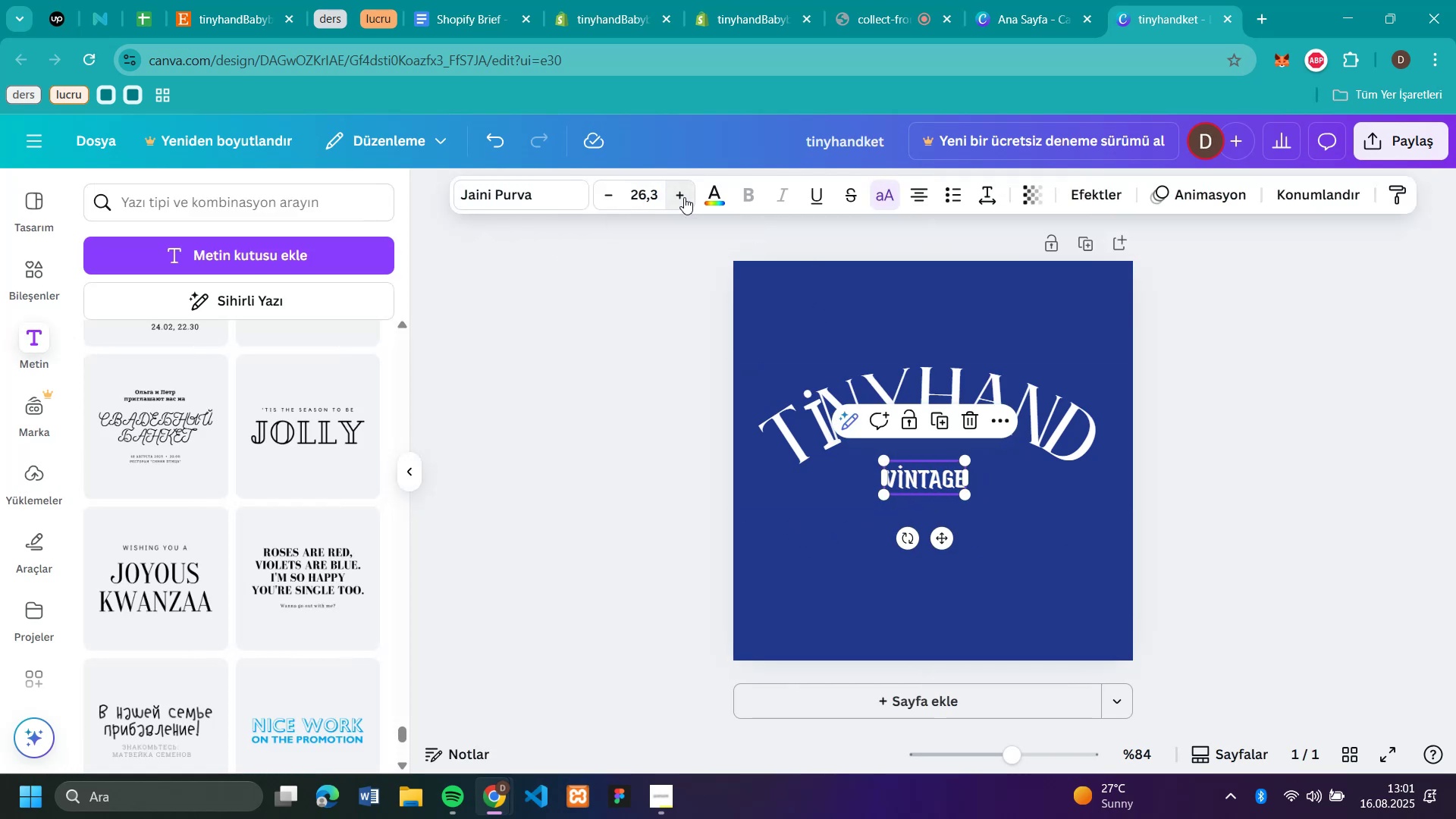 
left_click([907, 485])
 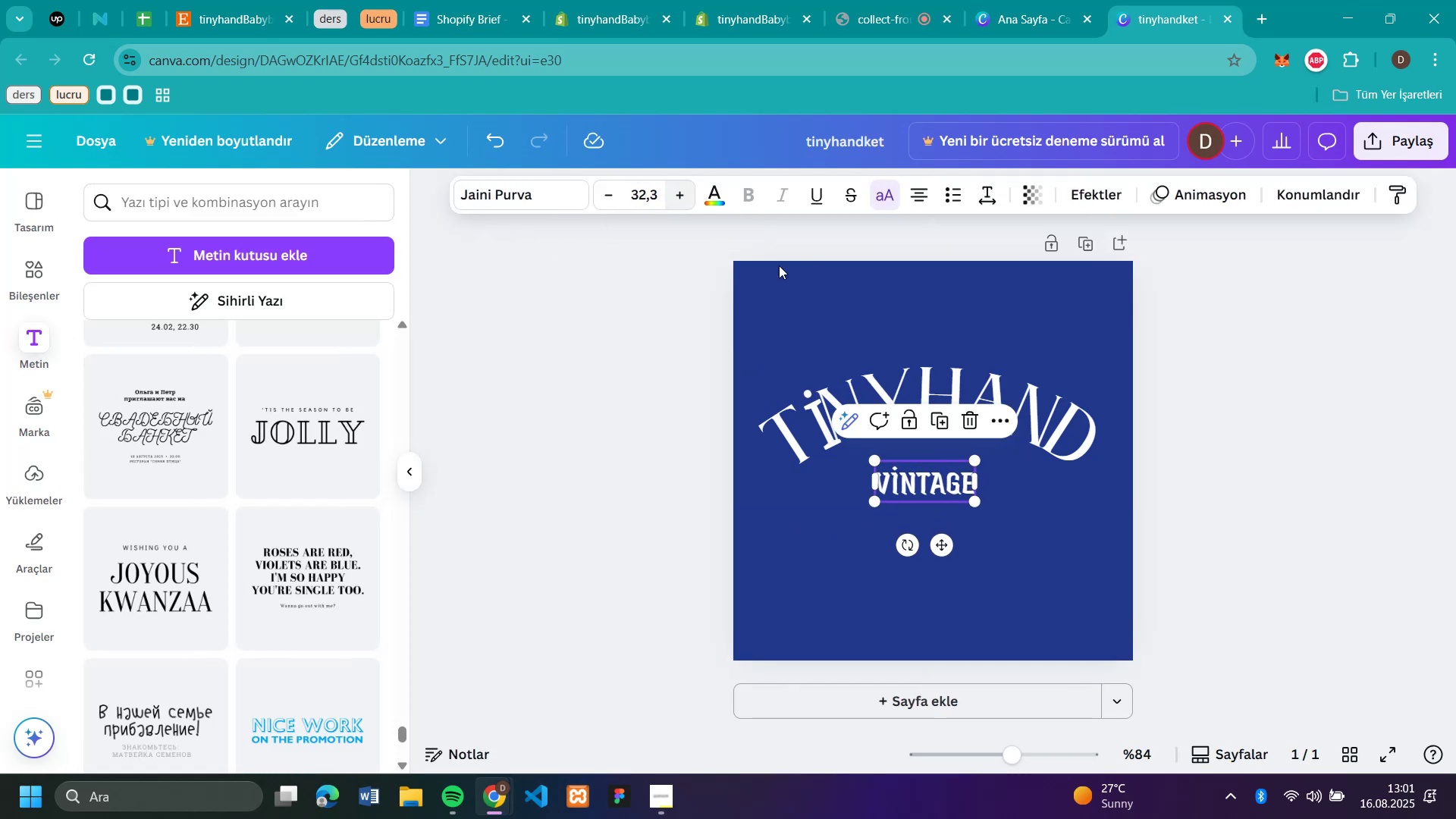 
double_click([684, 197])
 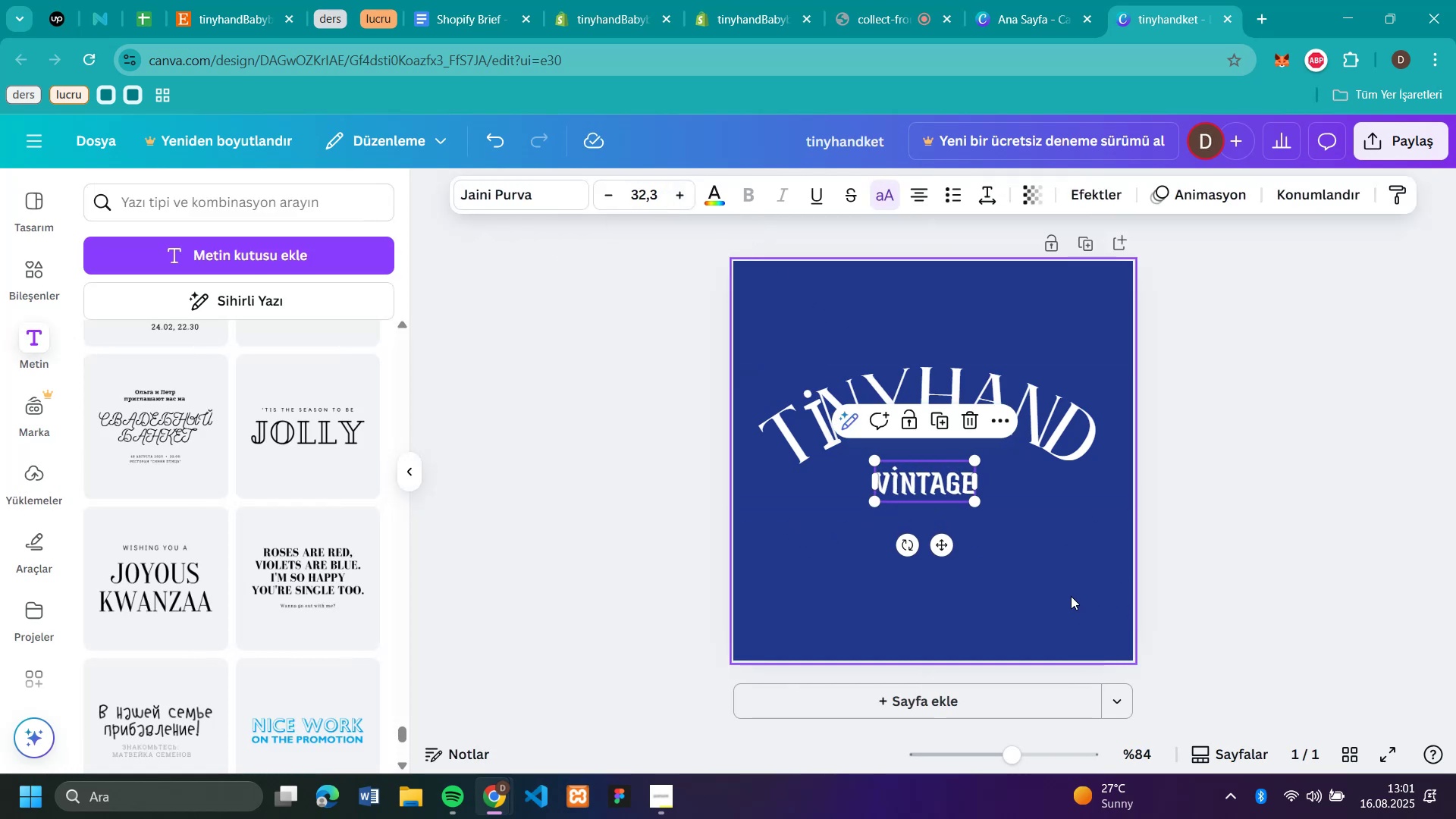 
triple_click([684, 197])
 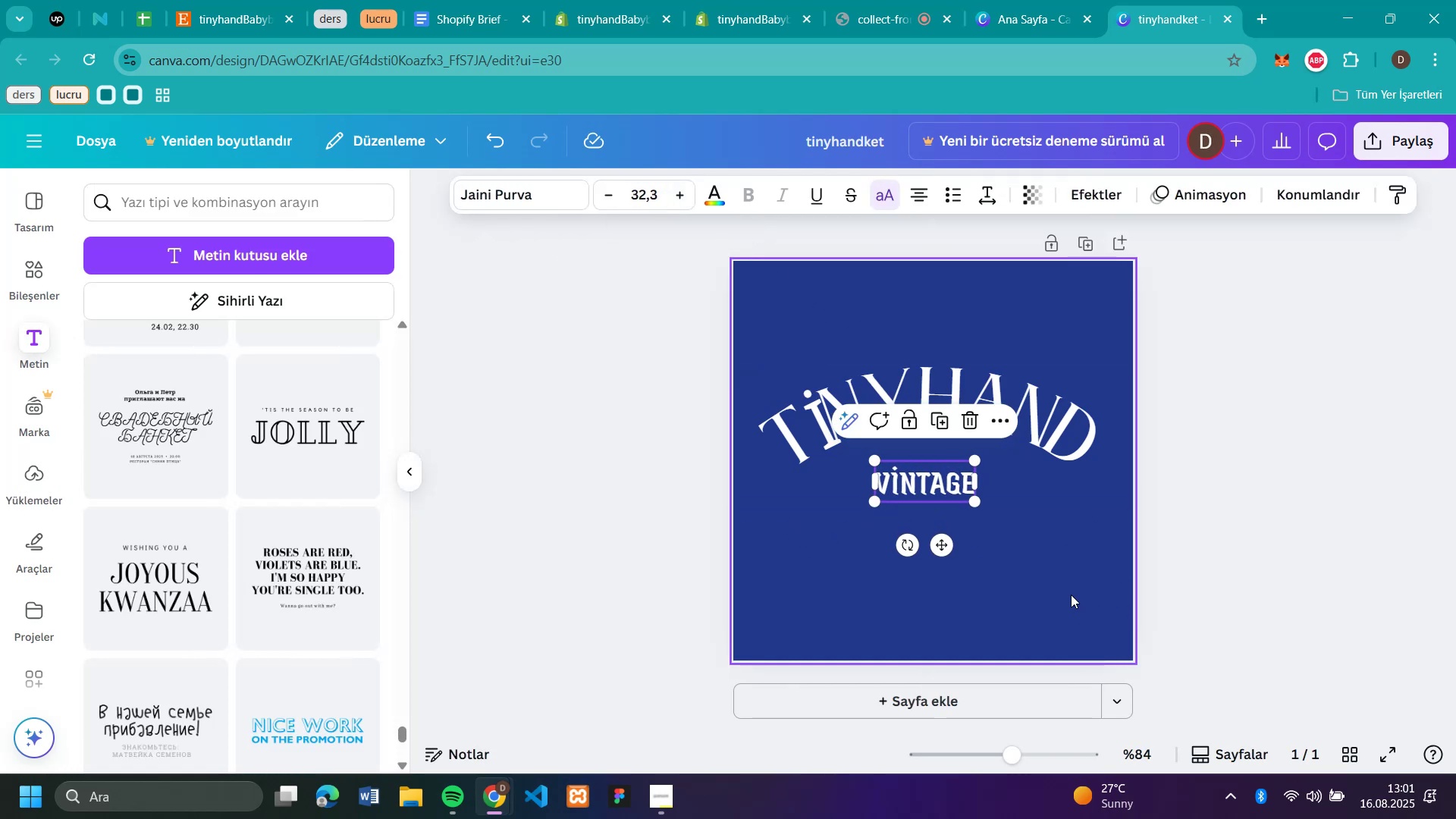 
triple_click([684, 197])
 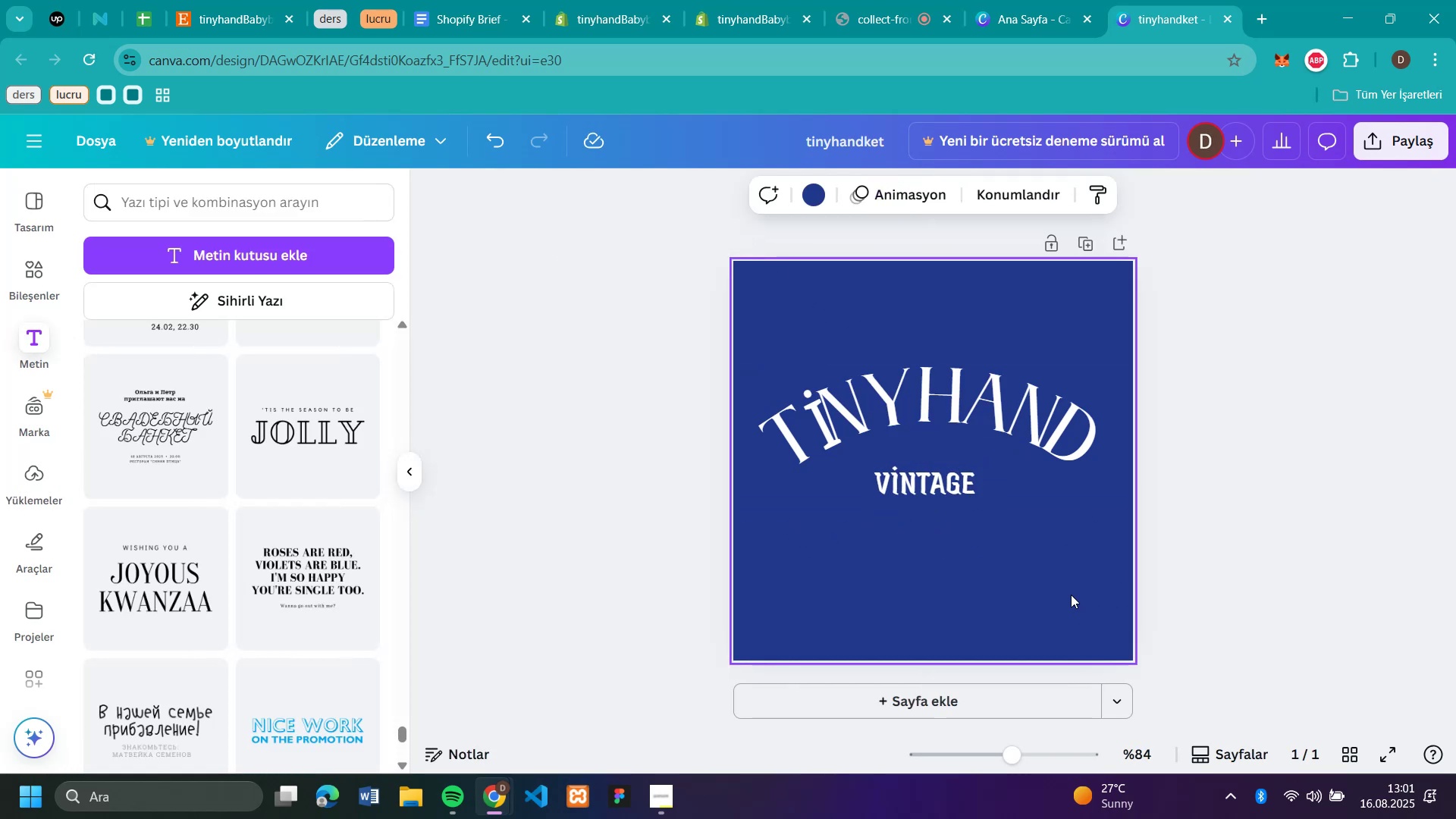 
triple_click([684, 197])
 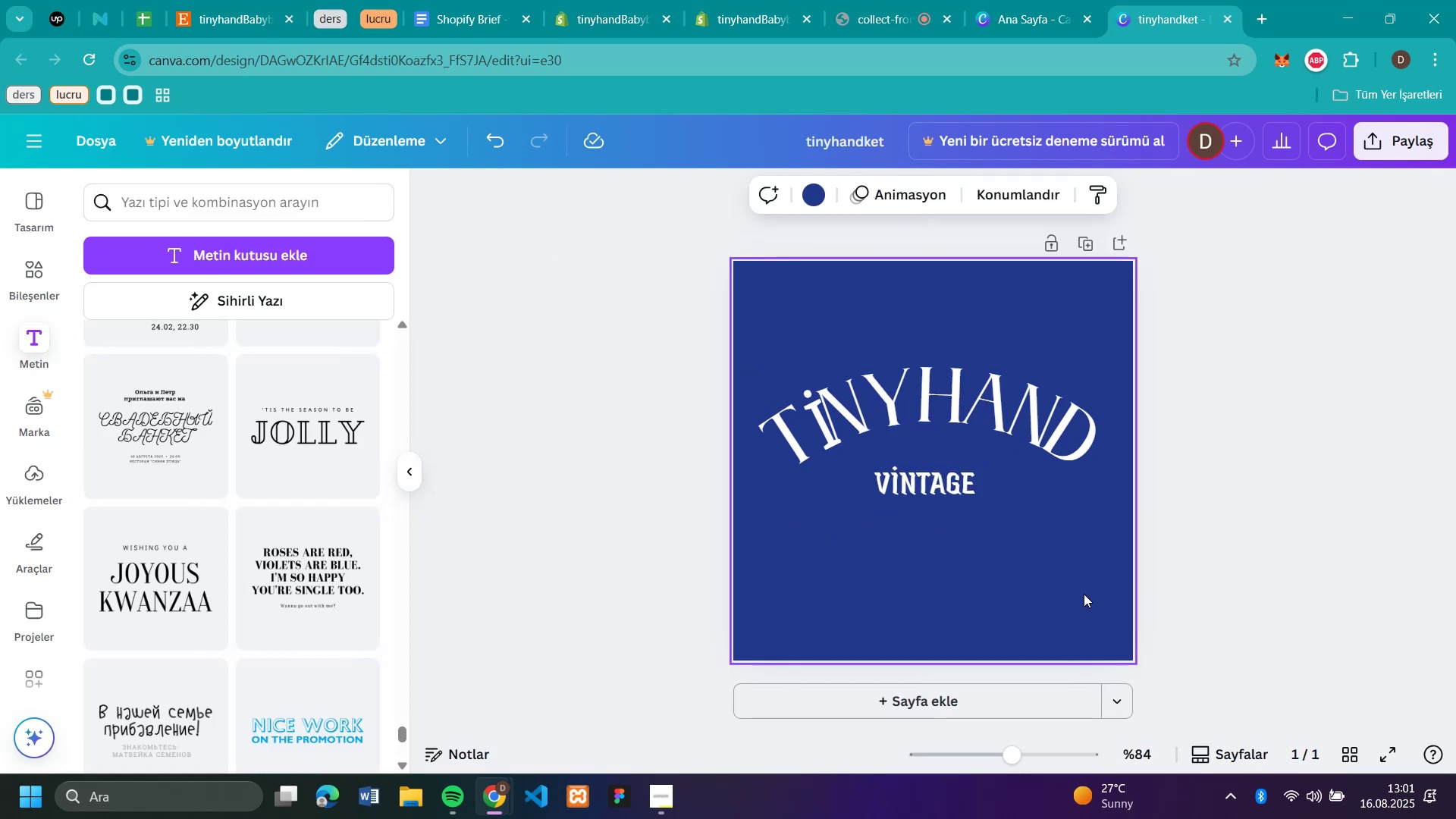 
triple_click([684, 197])
 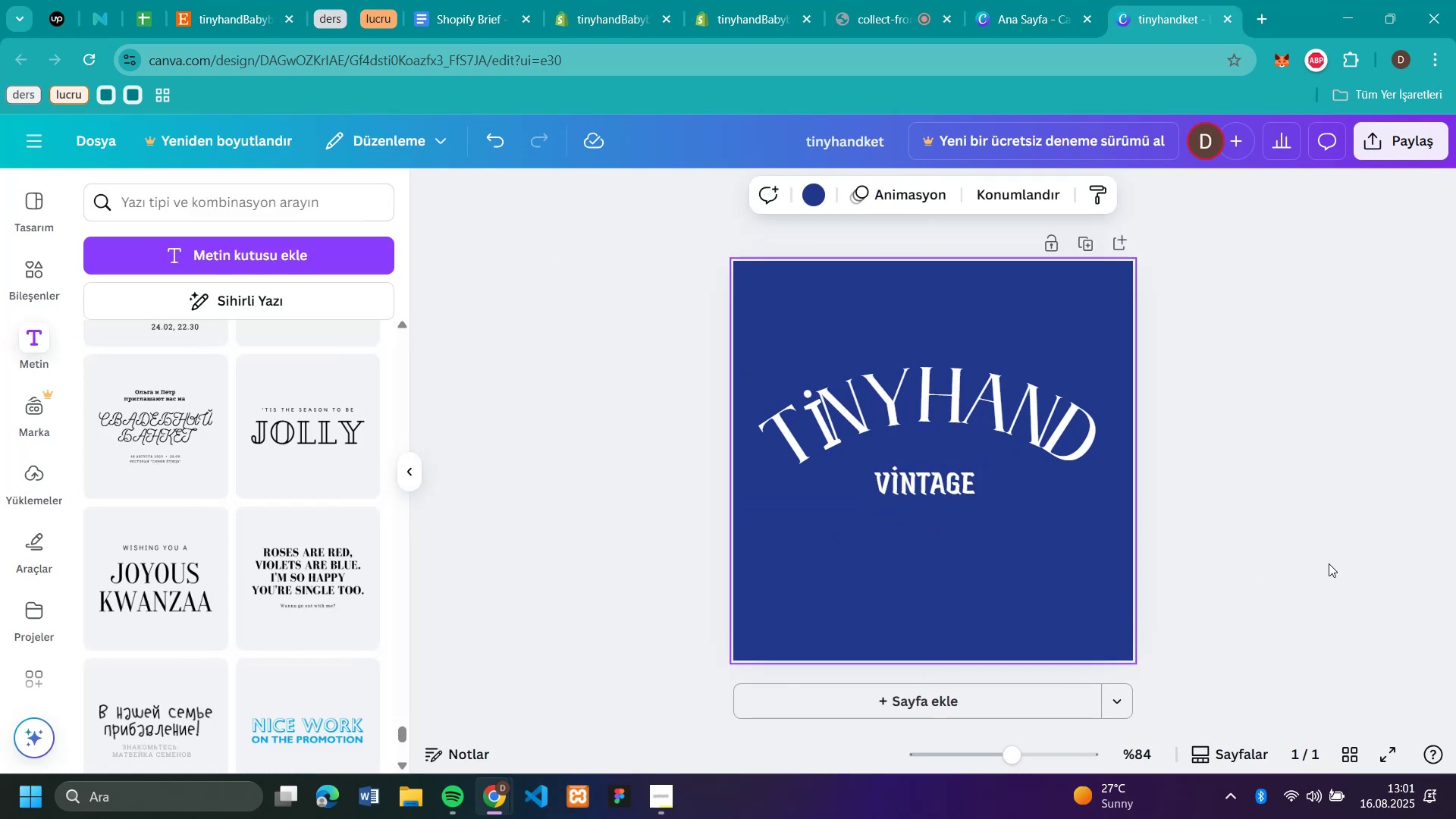 
triple_click([684, 197])
 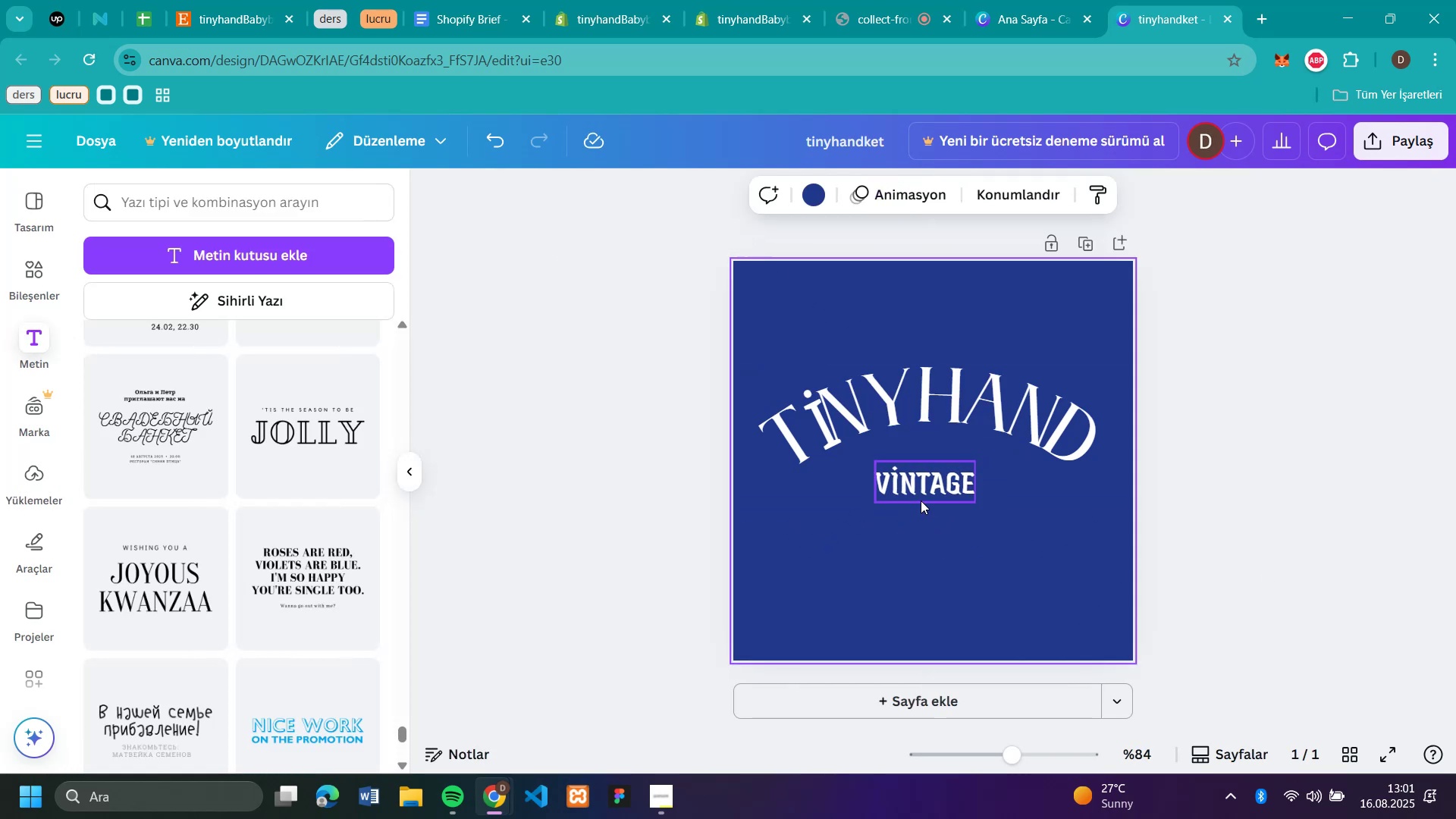 
left_click([1071, 595])
 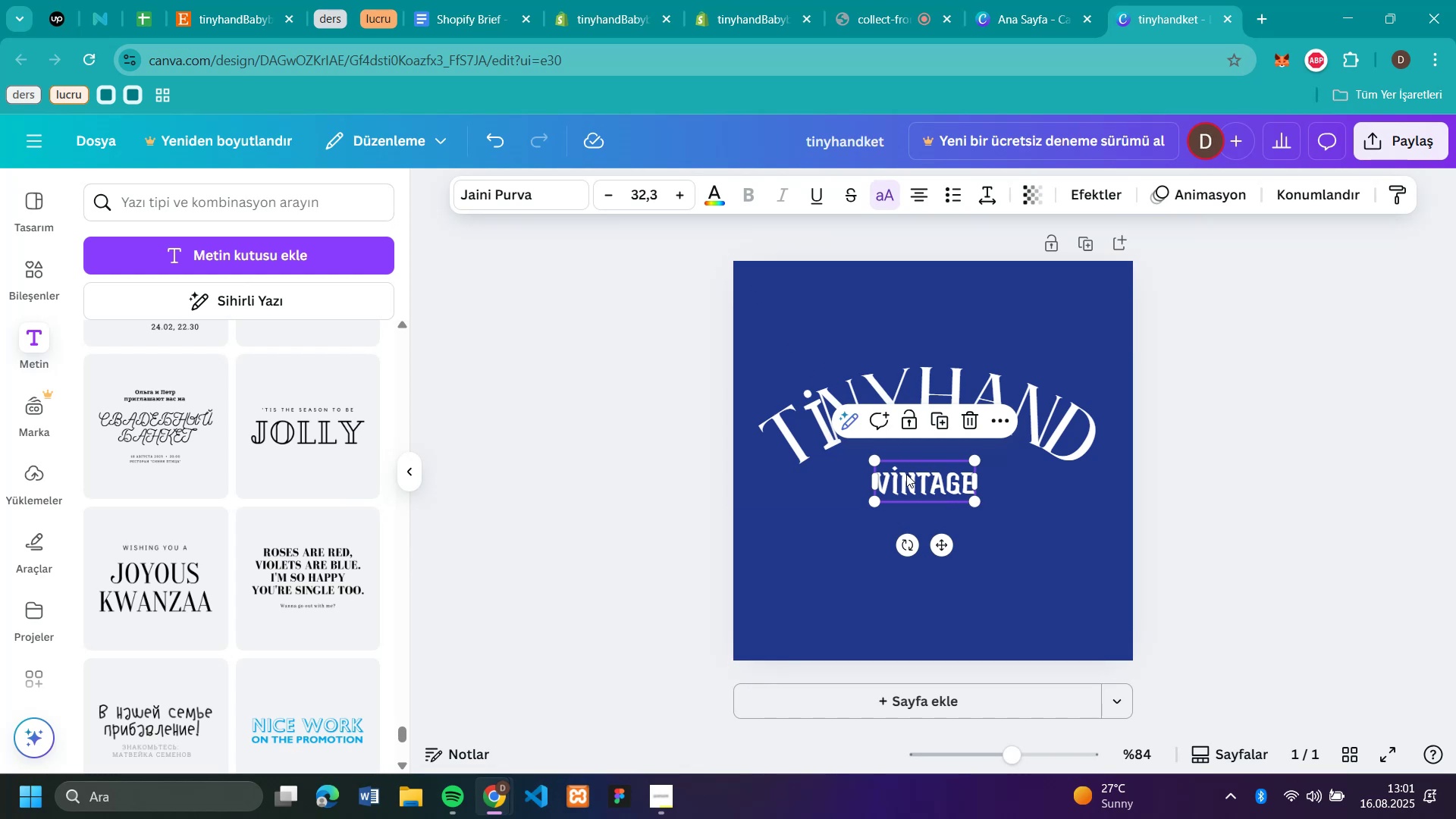 
left_click([921, 490])
 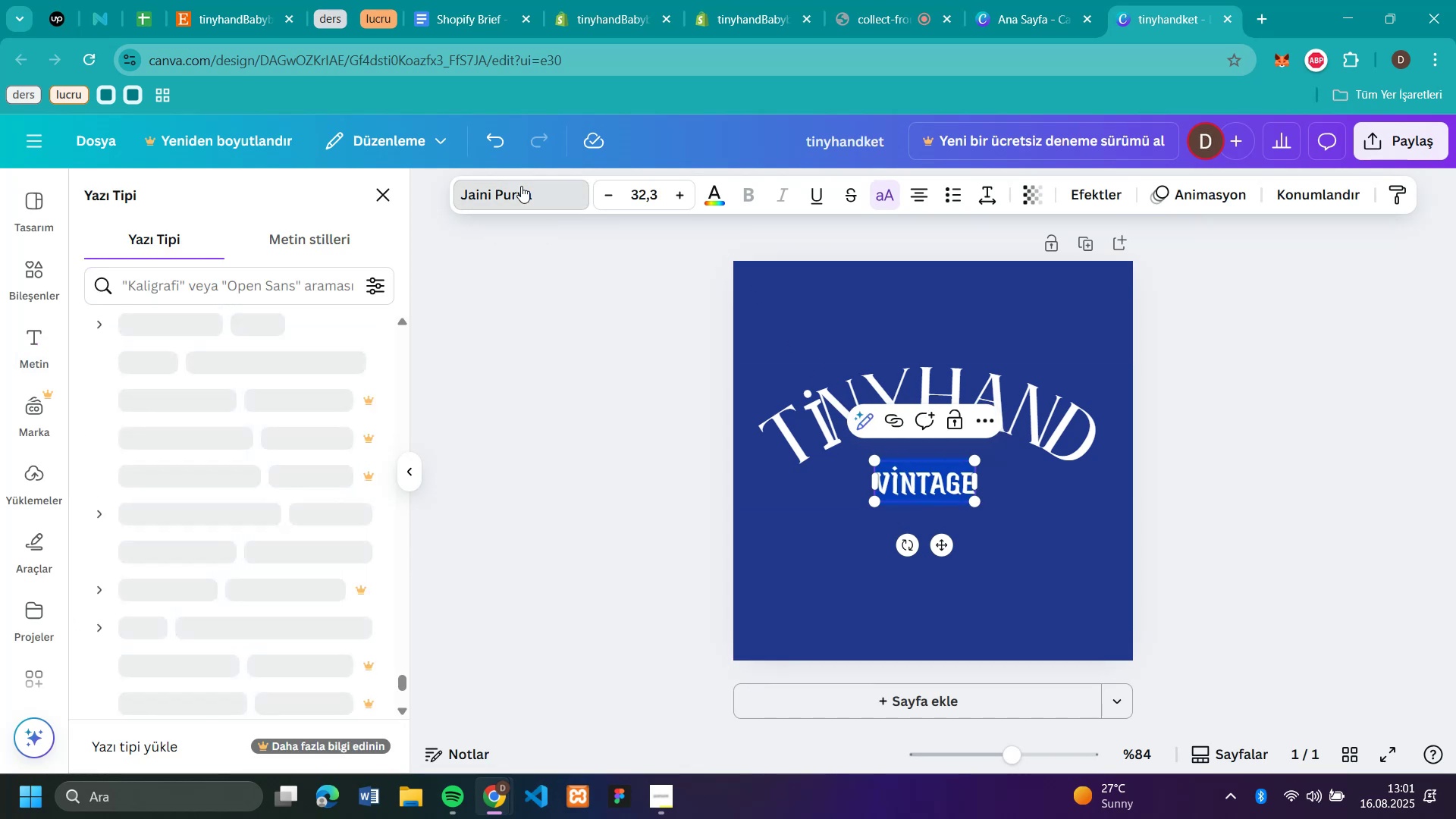 
double_click([906, 474])
 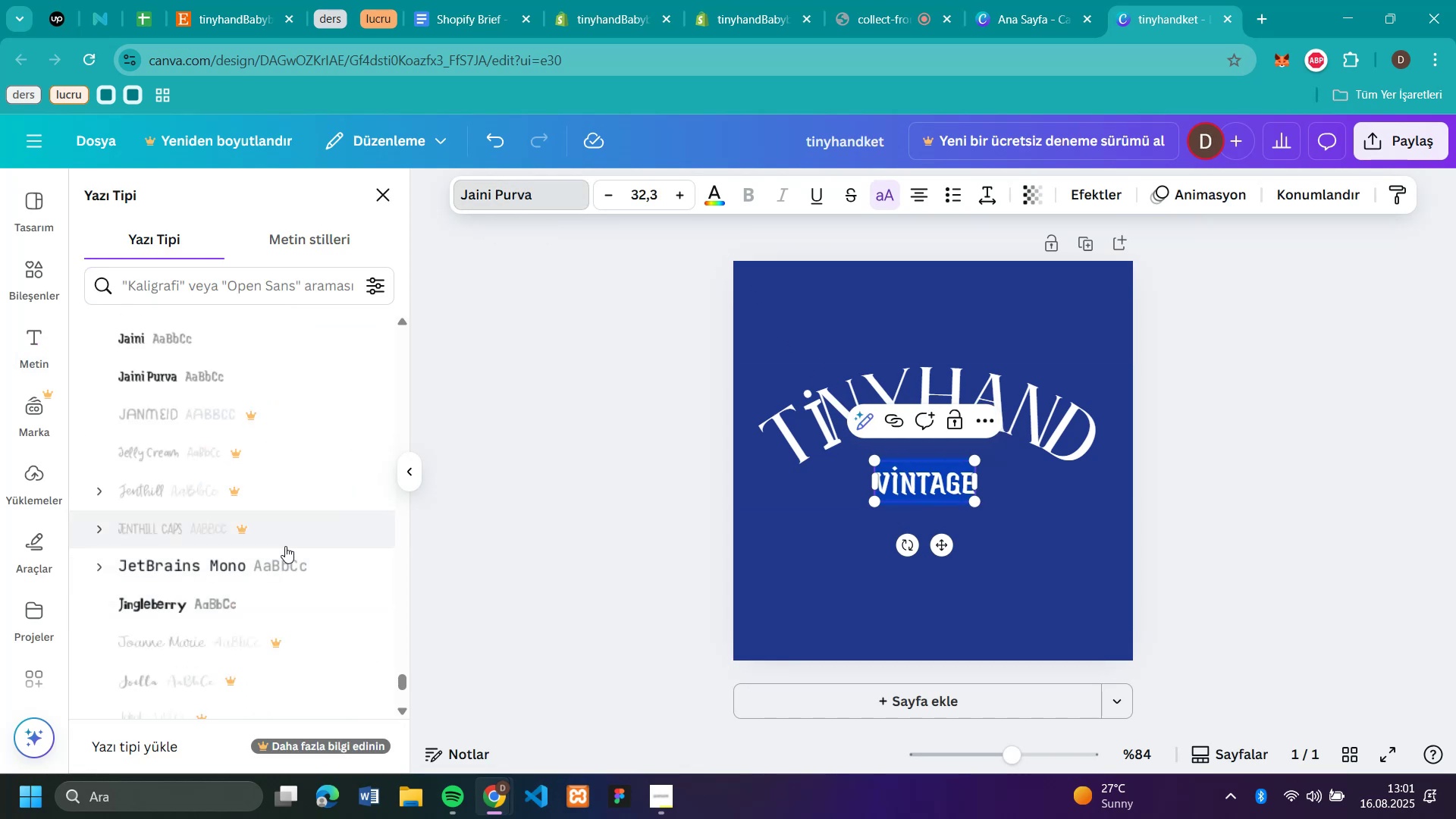 
left_click([521, 186])
 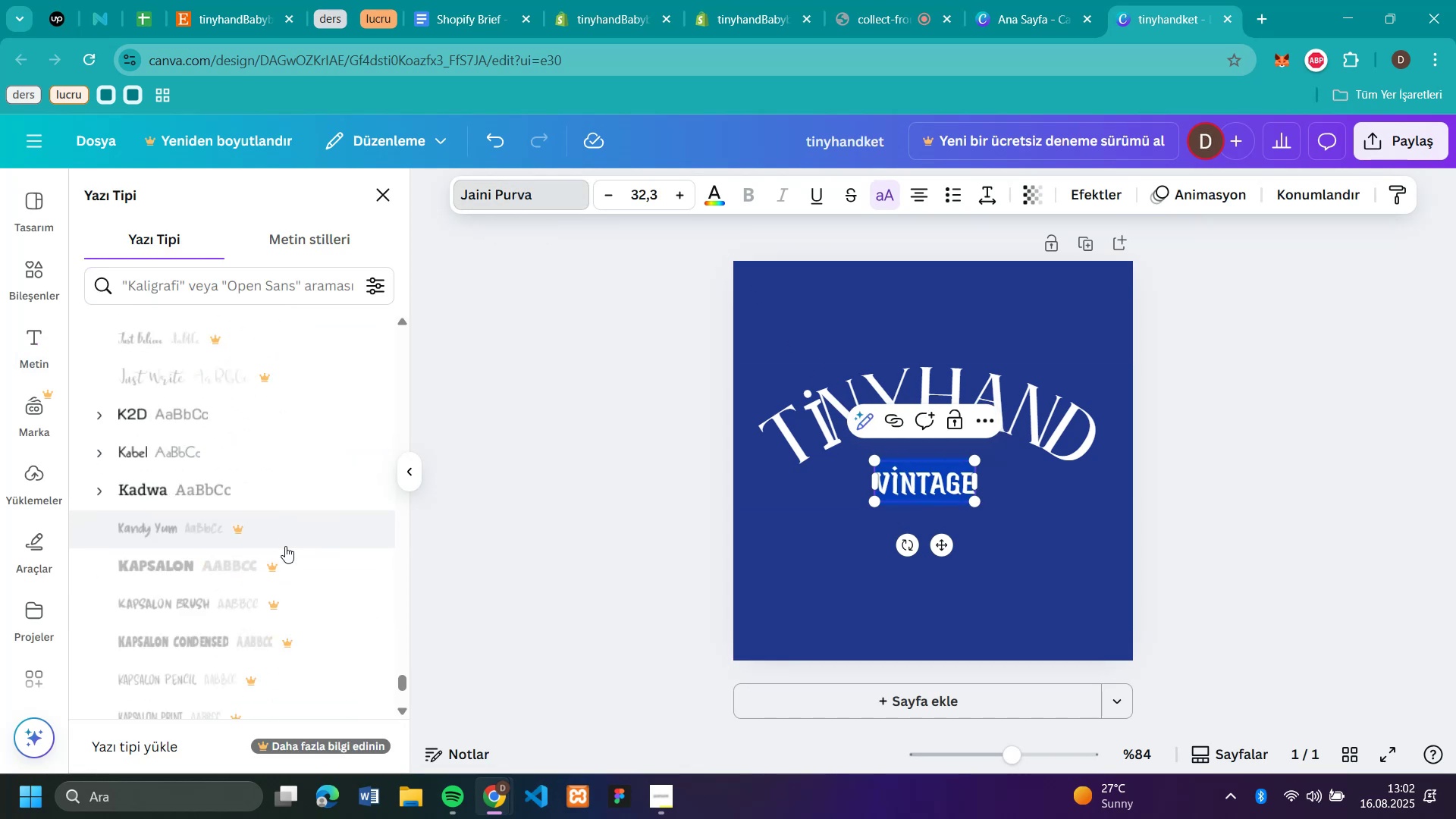 
scroll: coordinate [285, 546], scroll_direction: down, amount: 2.0
 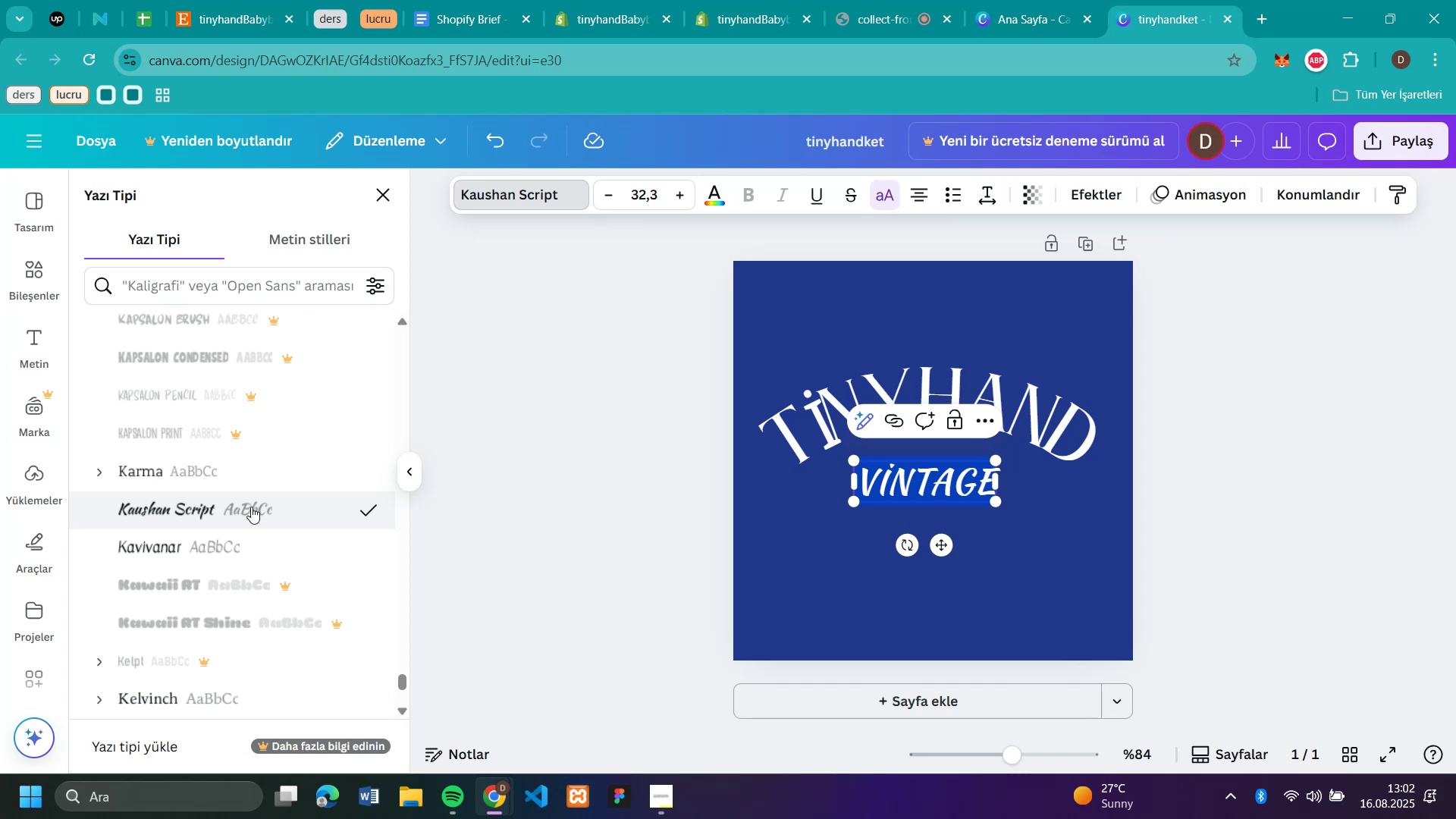 
left_click([251, 507])
 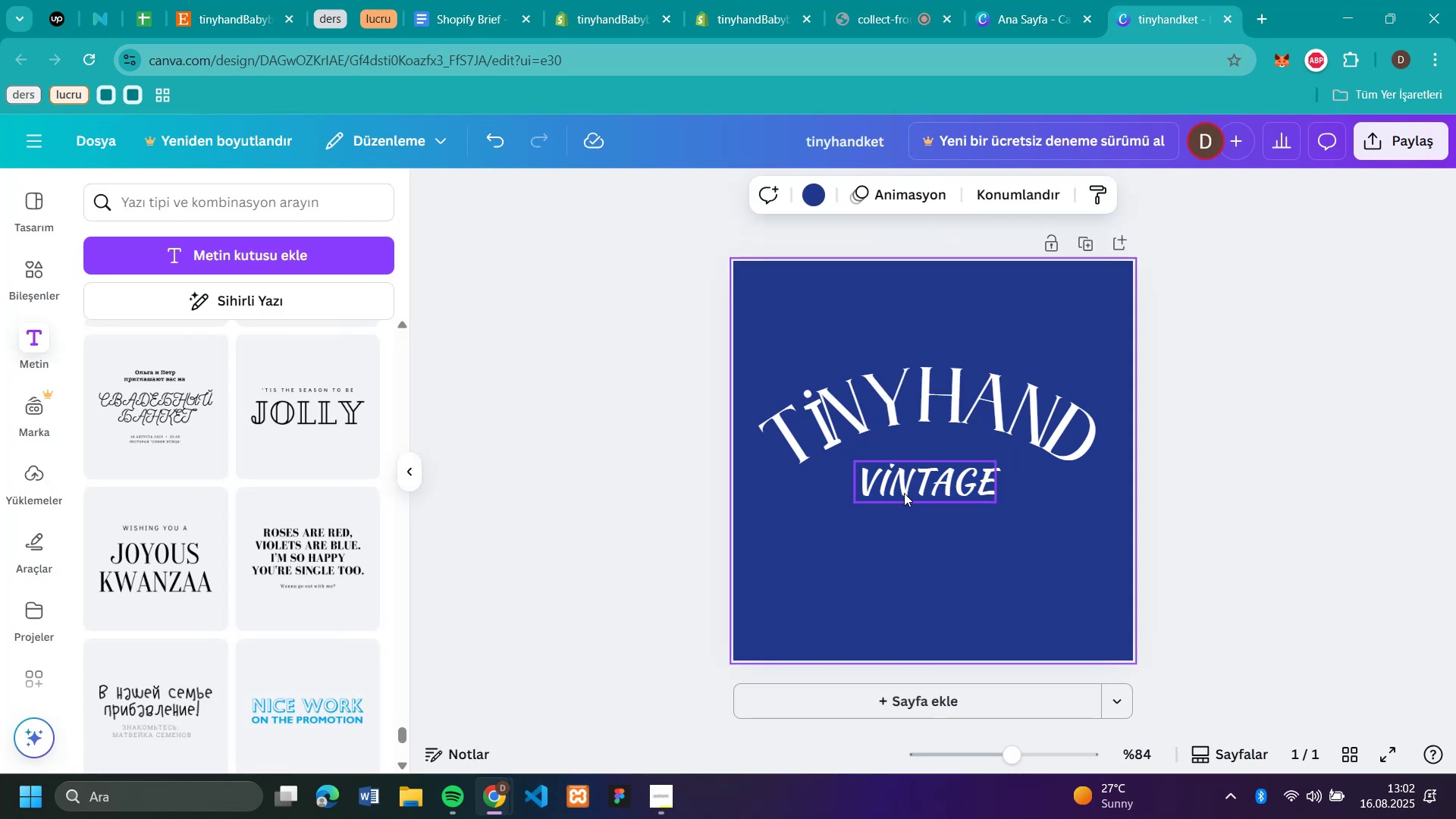 
left_click([809, 609])
 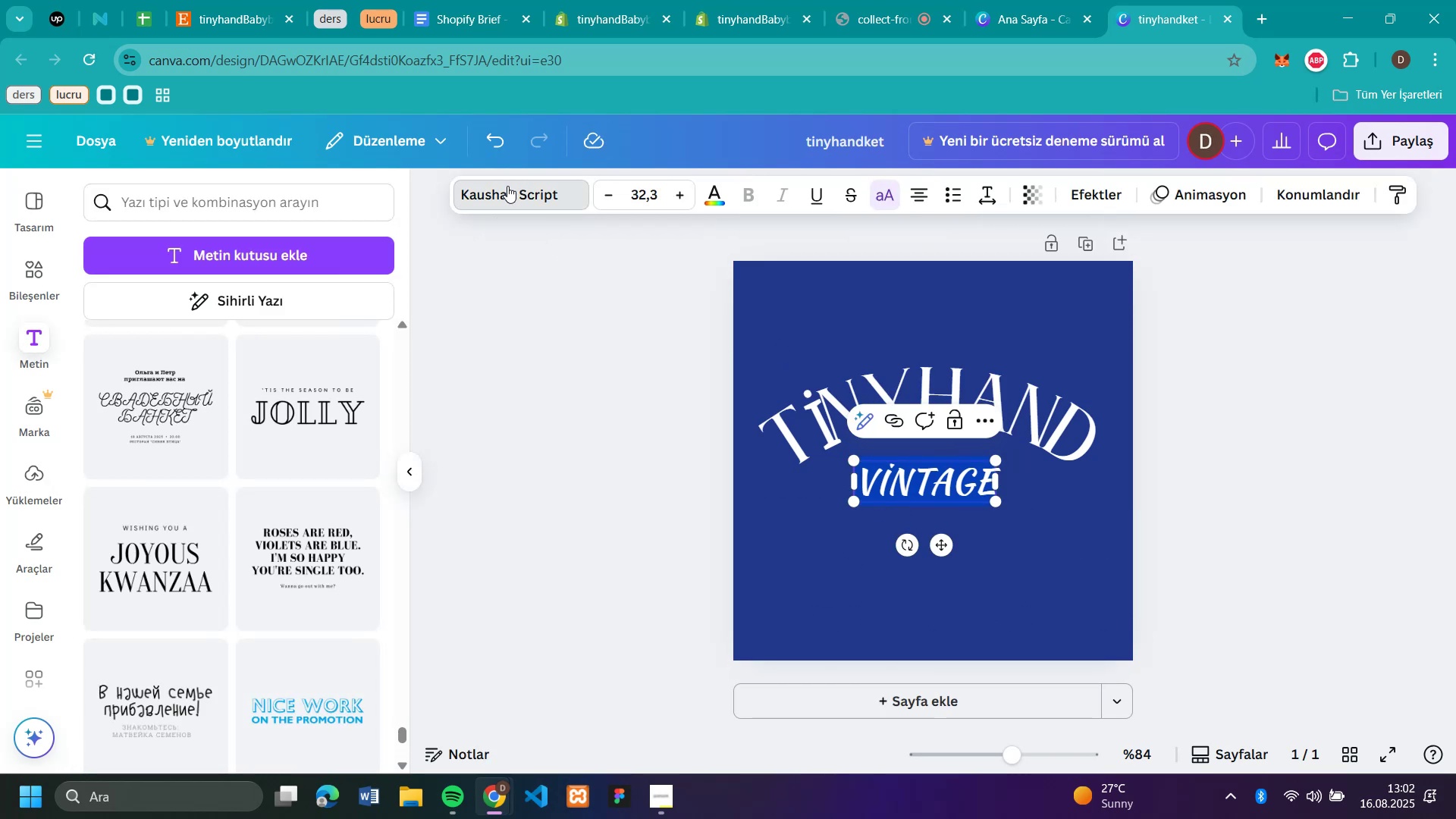 
double_click([904, 493])
 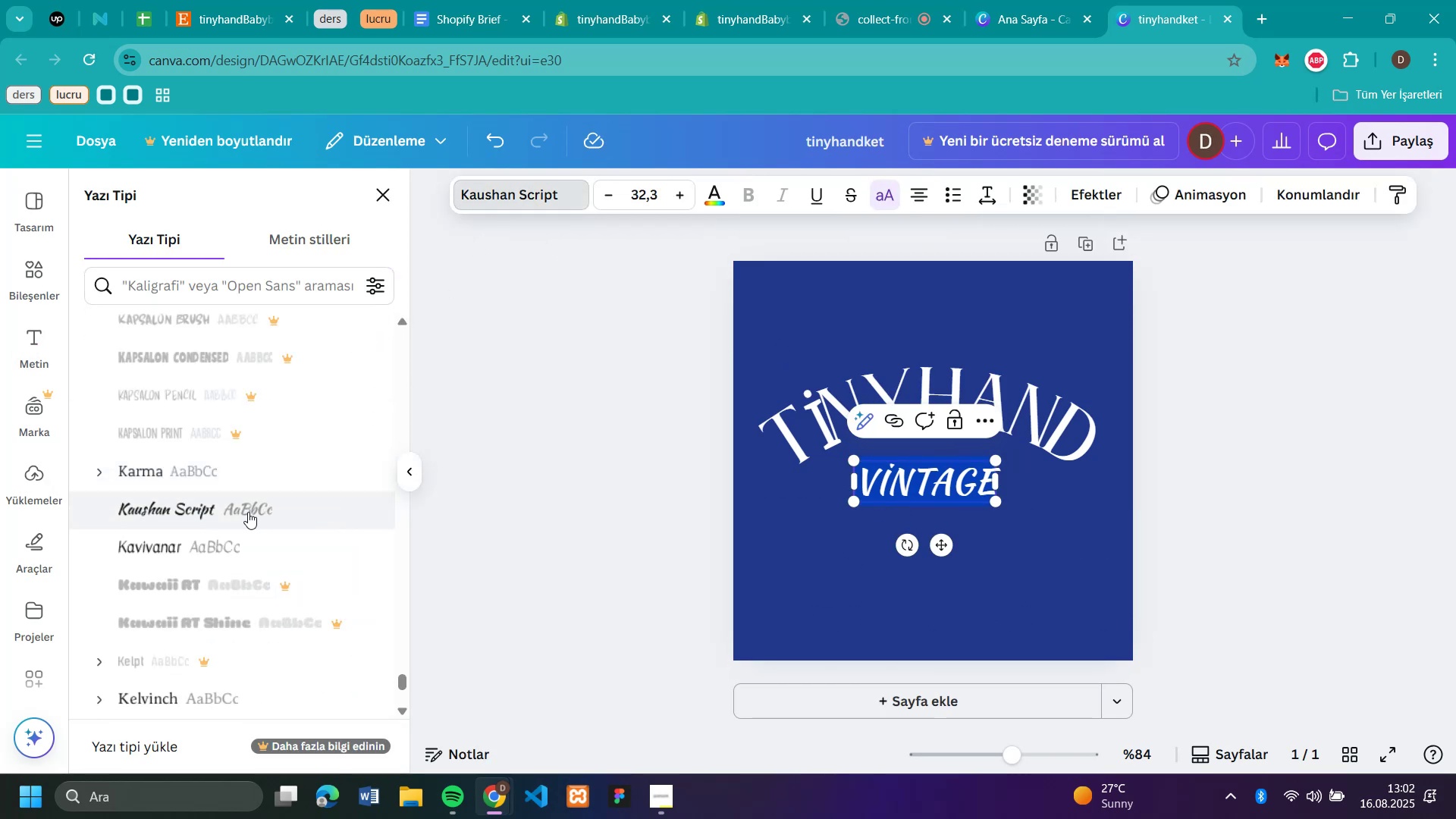 
triple_click([904, 493])
 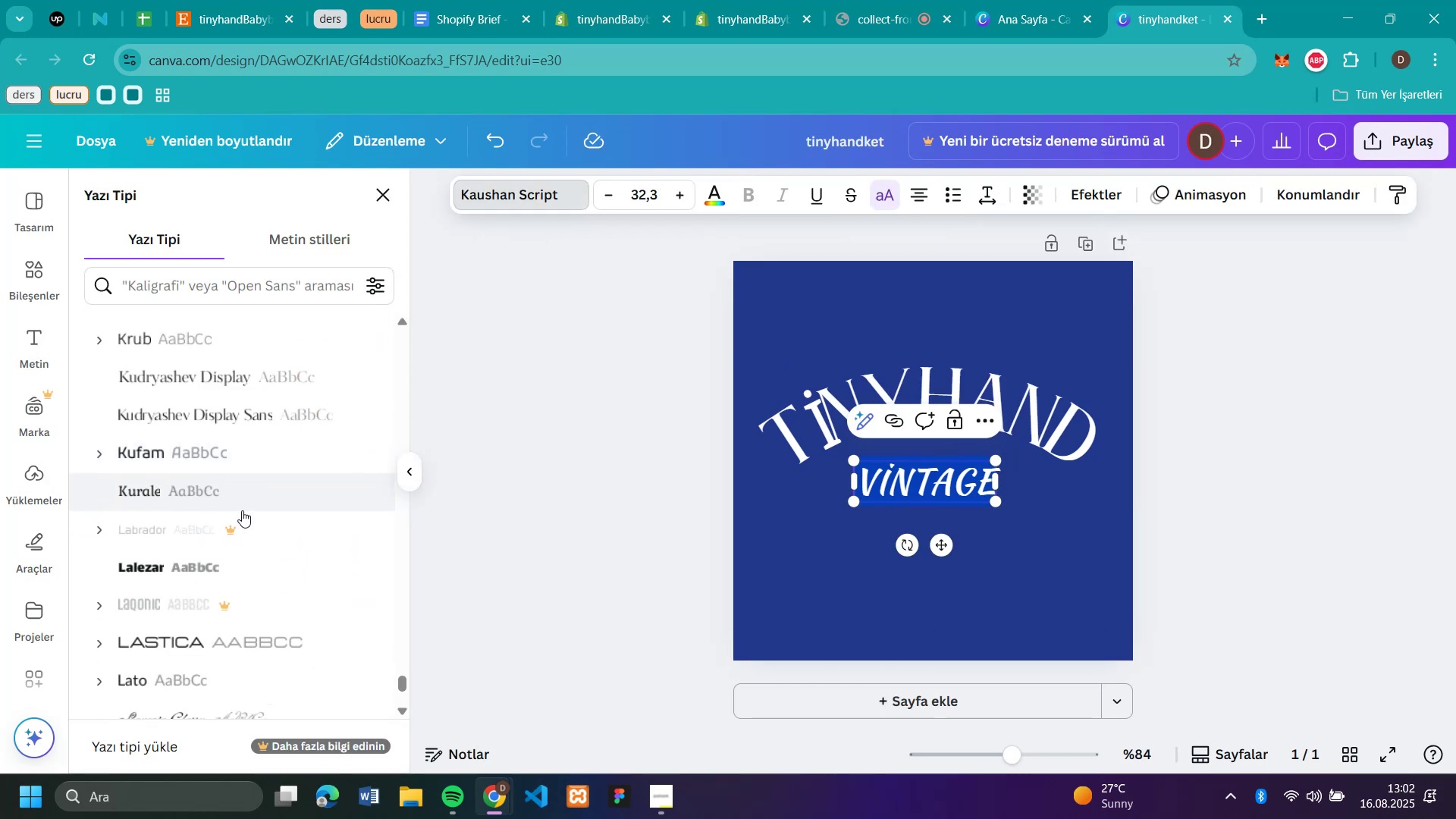 
scroll: coordinate [242, 510], scroll_direction: down, amount: 15.0
 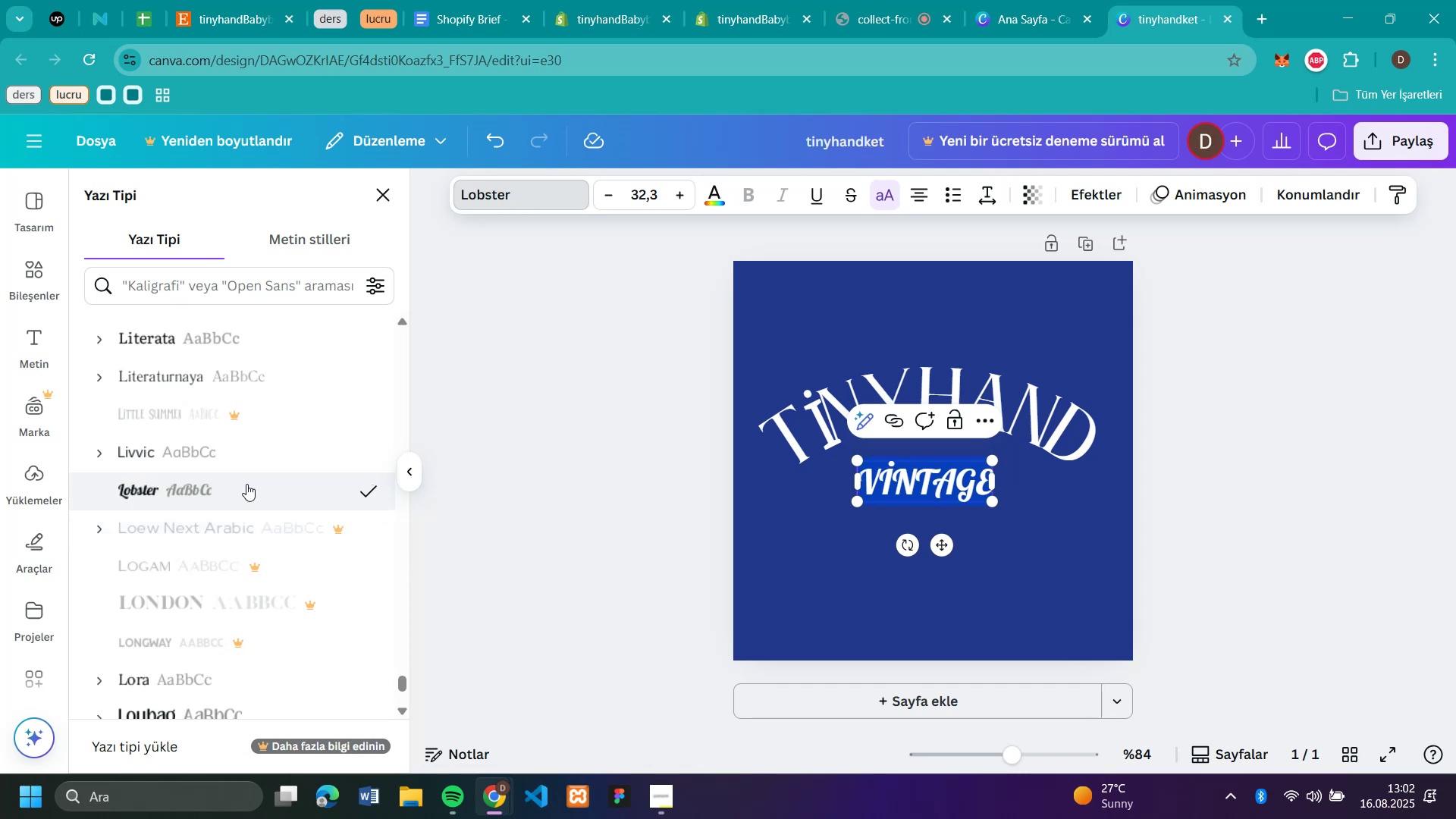 
left_click([238, 482])
 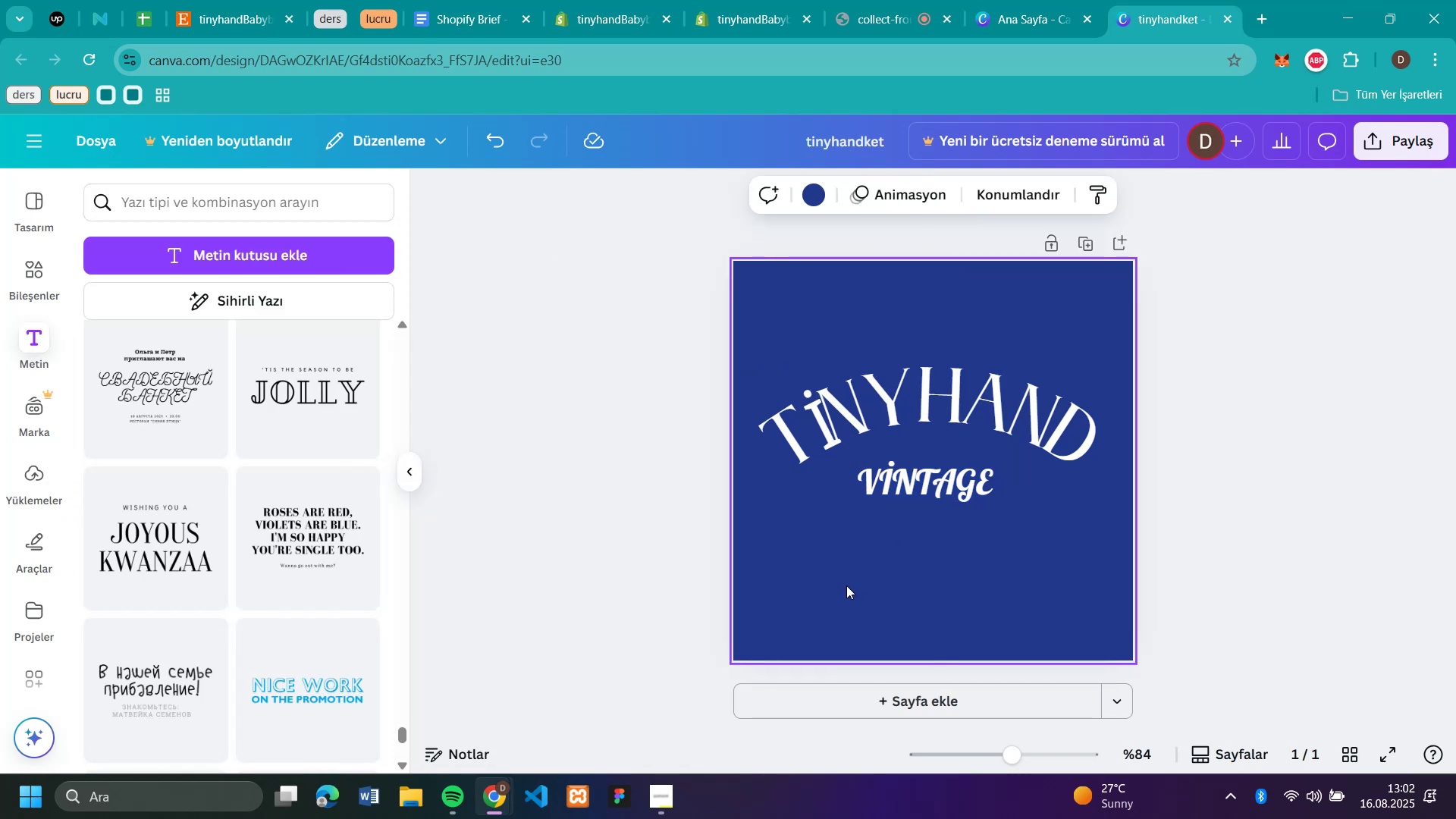 
left_click([846, 585])
 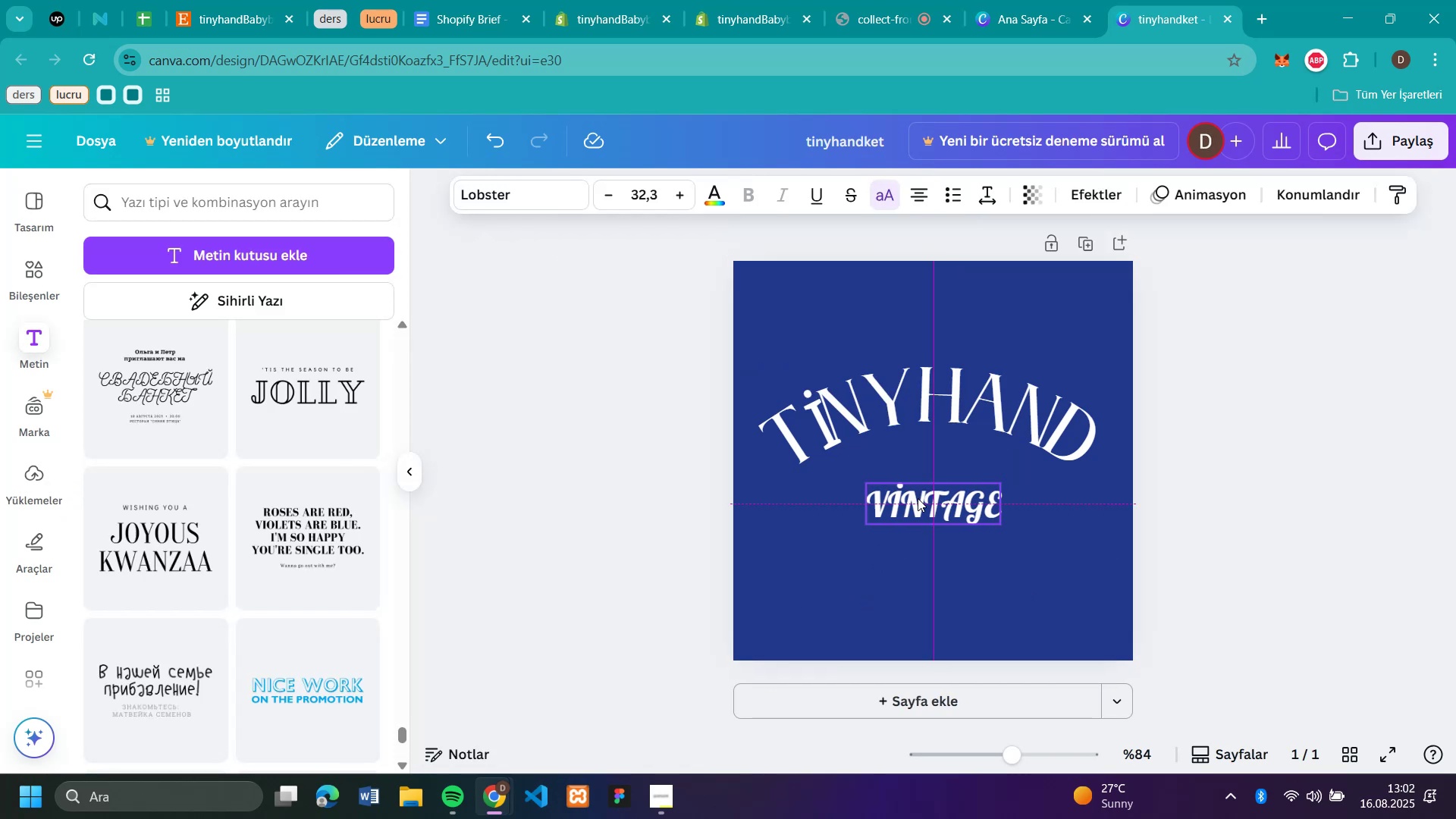 
left_click_drag(start_coordinate=[915, 476], to_coordinate=[918, 498])
 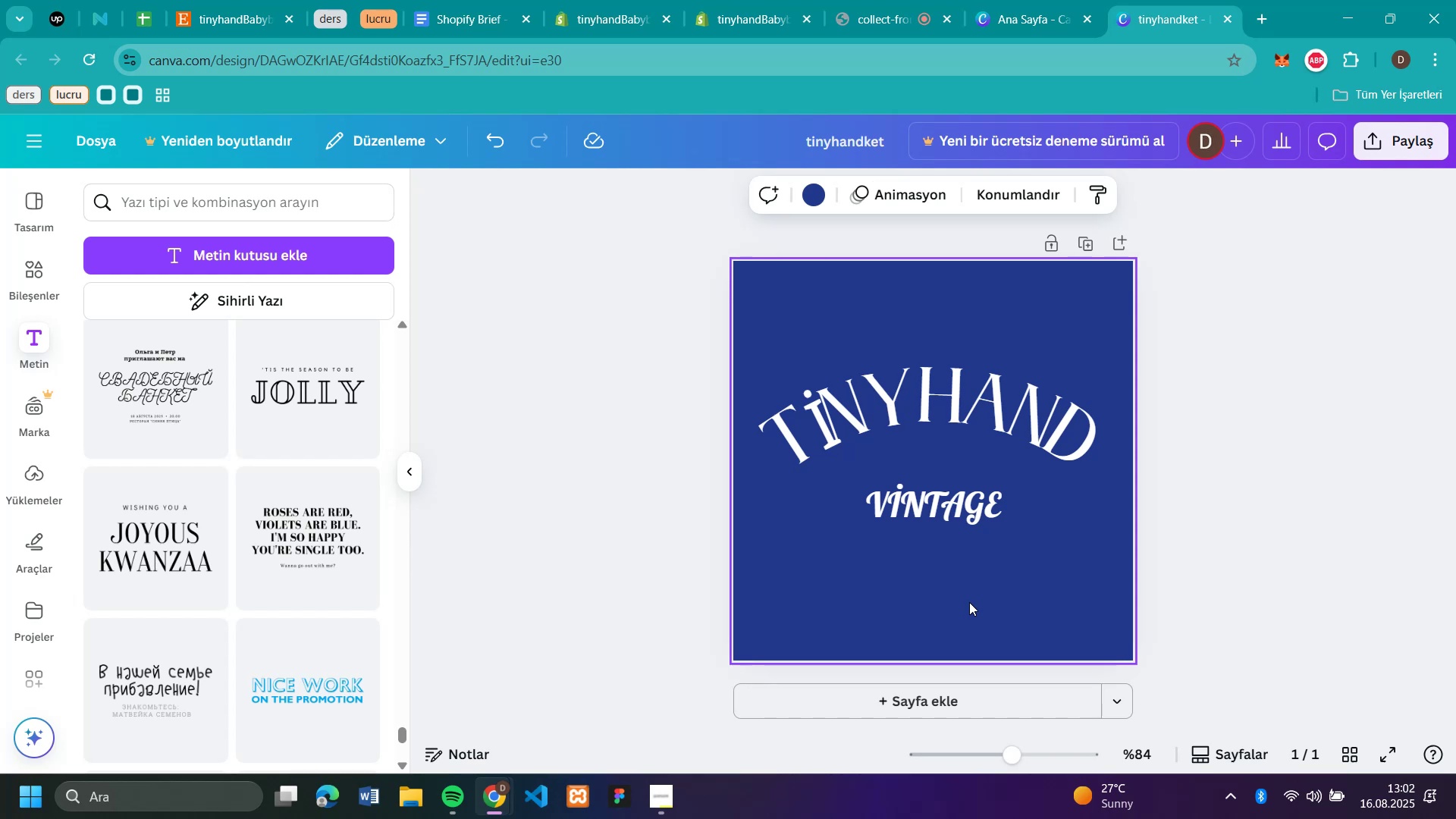 
left_click([981, 604])
 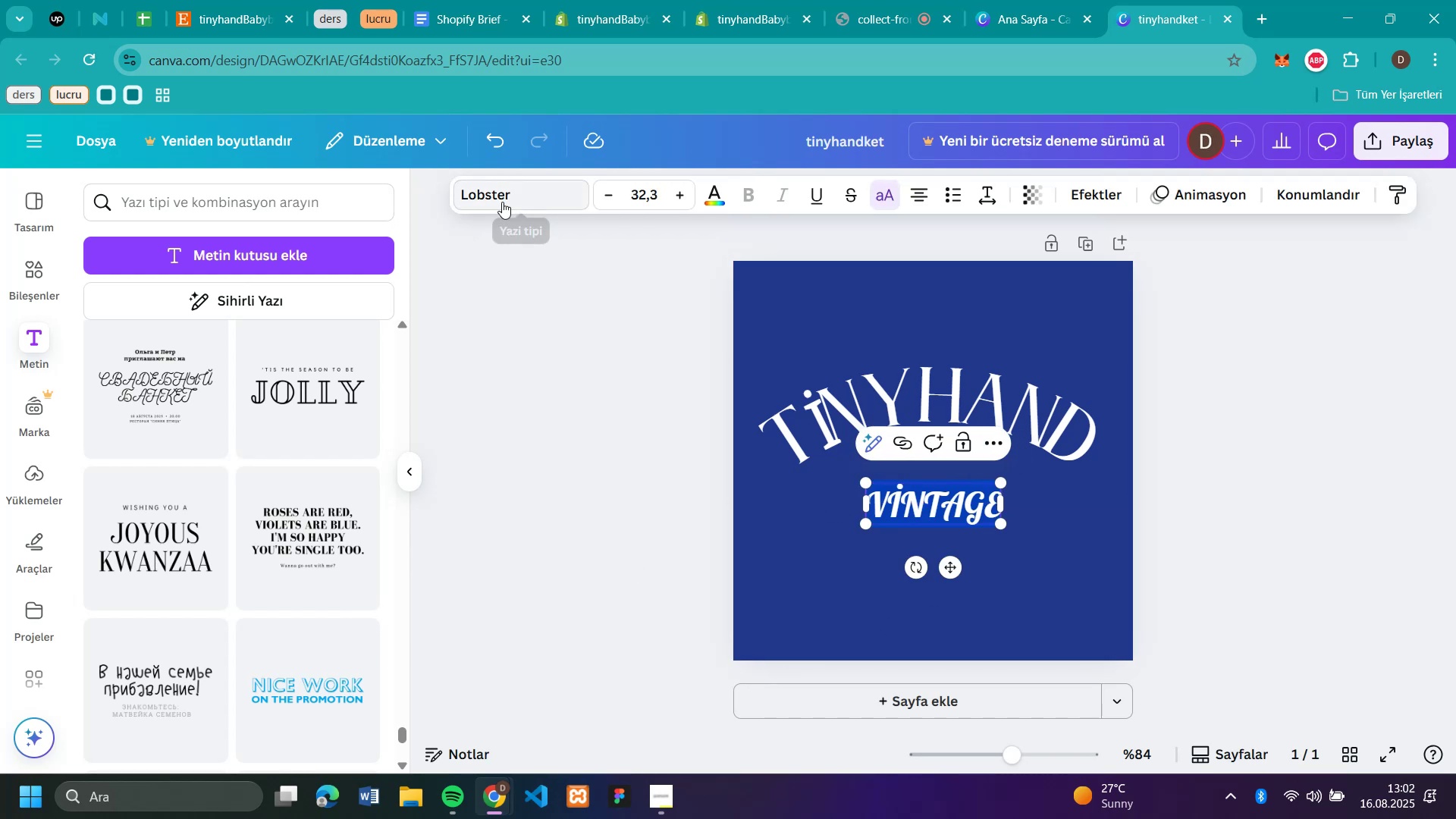 
double_click([924, 513])
 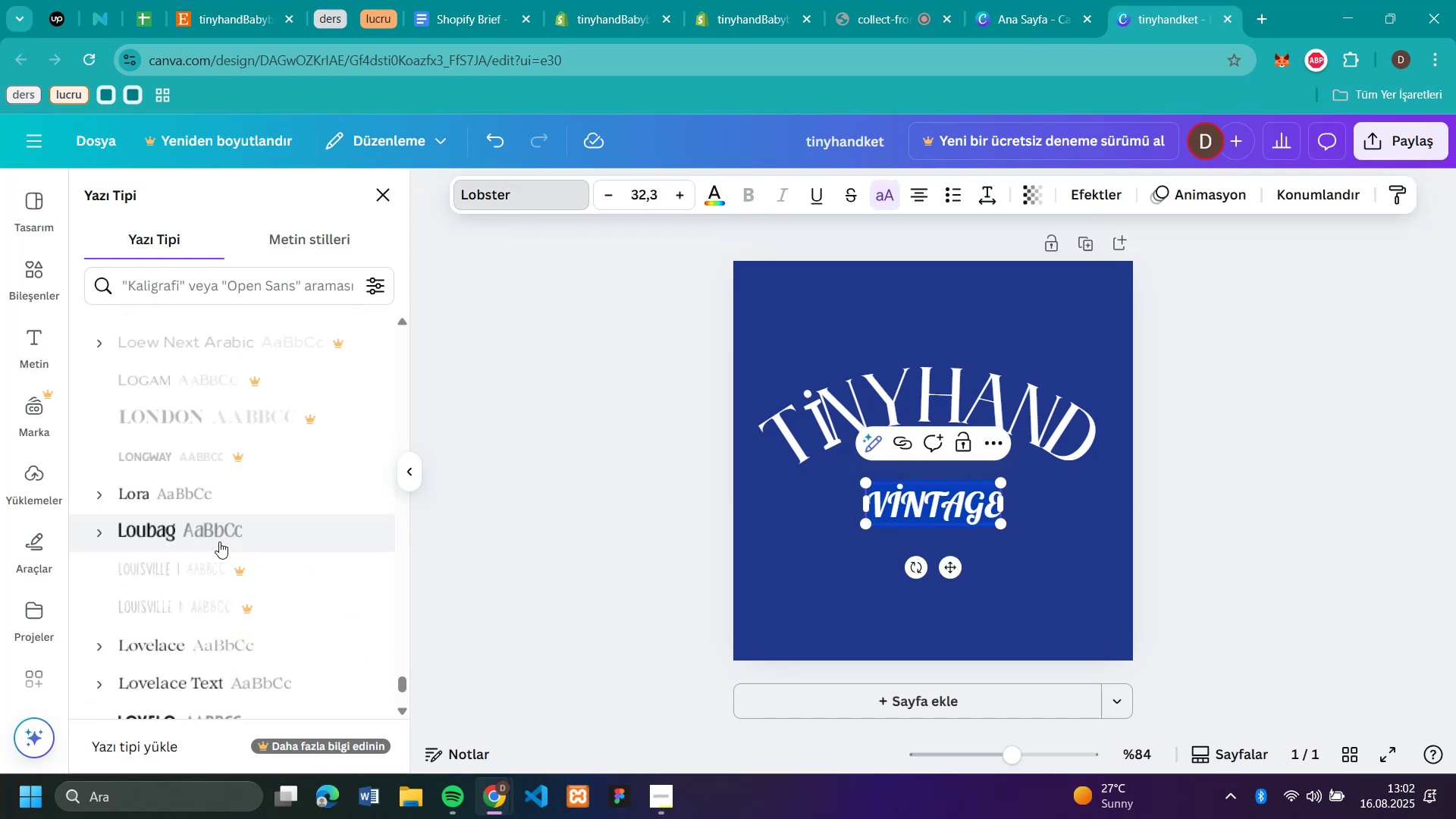 
triple_click([924, 513])
 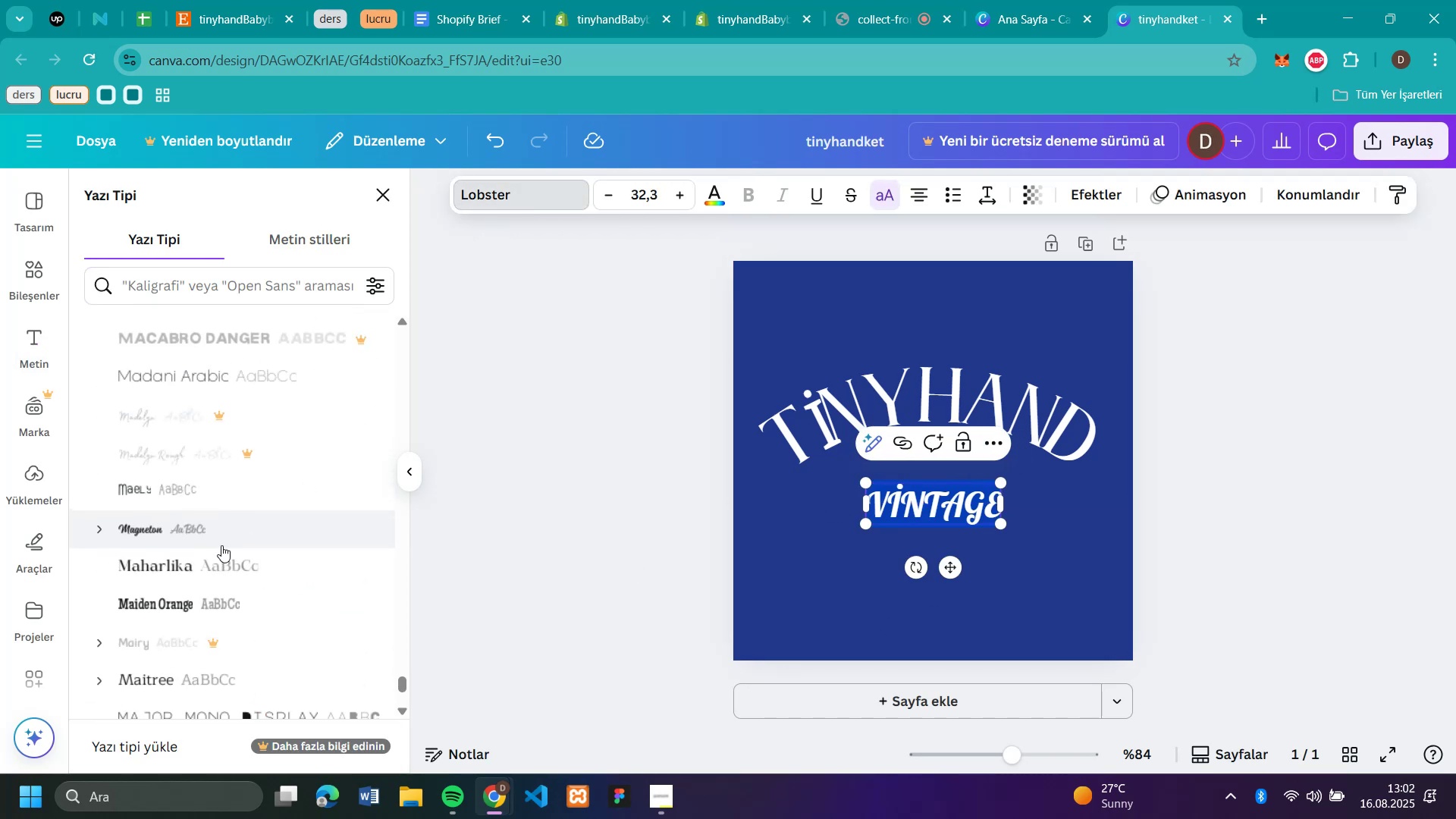 
left_click([502, 202])
 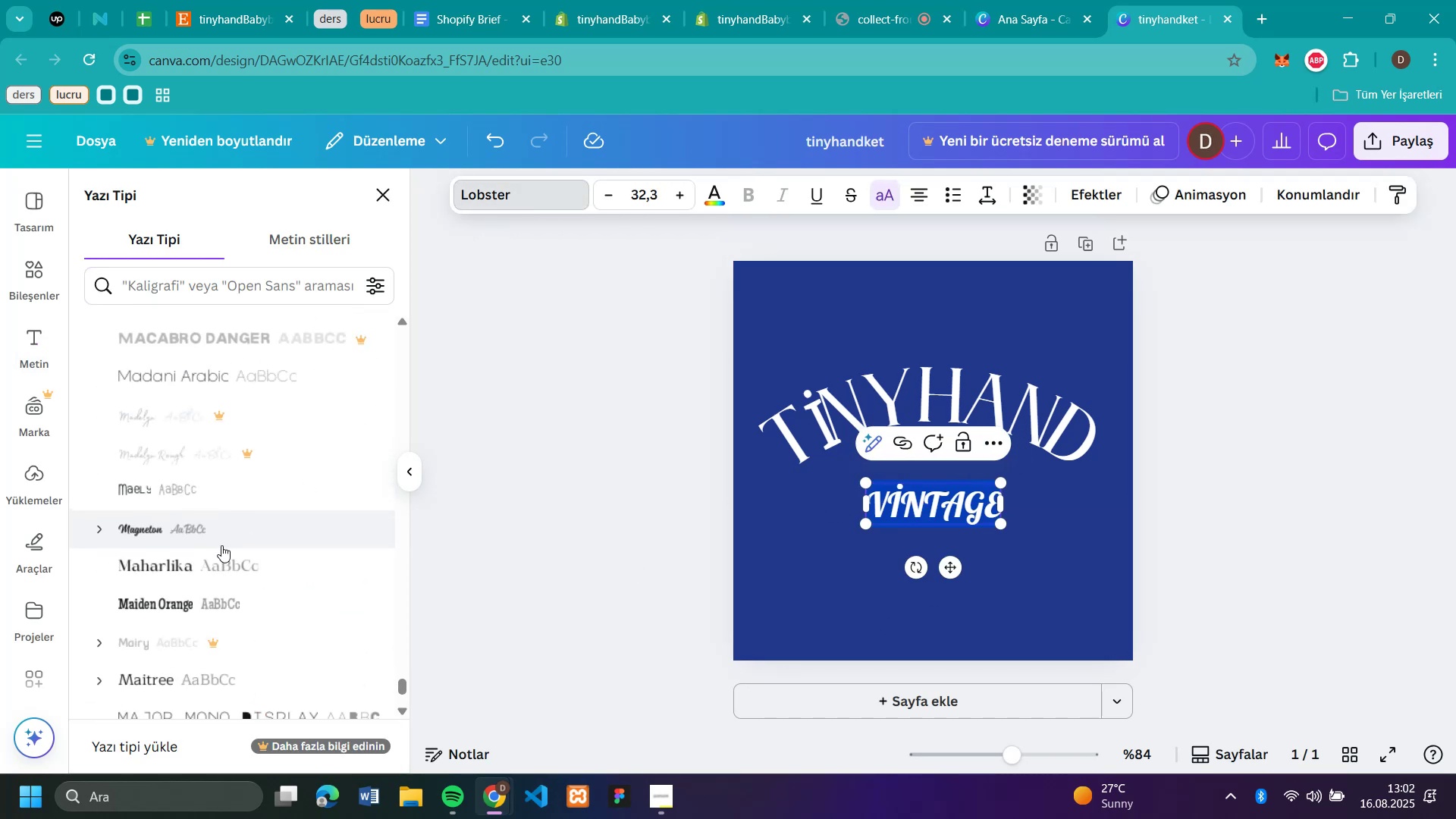 
scroll: coordinate [221, 545], scroll_direction: down, amount: 11.0
 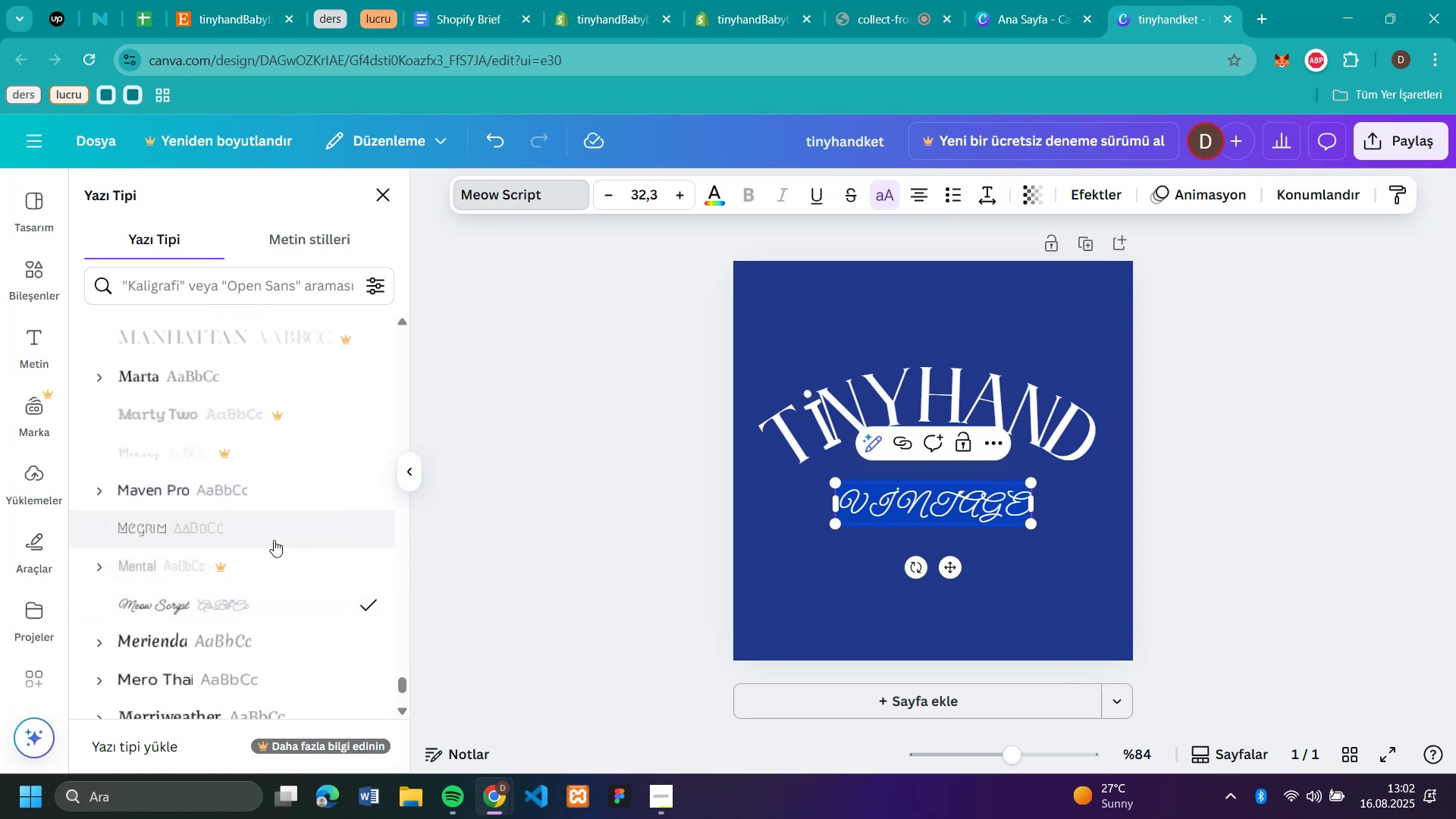 
left_click([223, 592])
 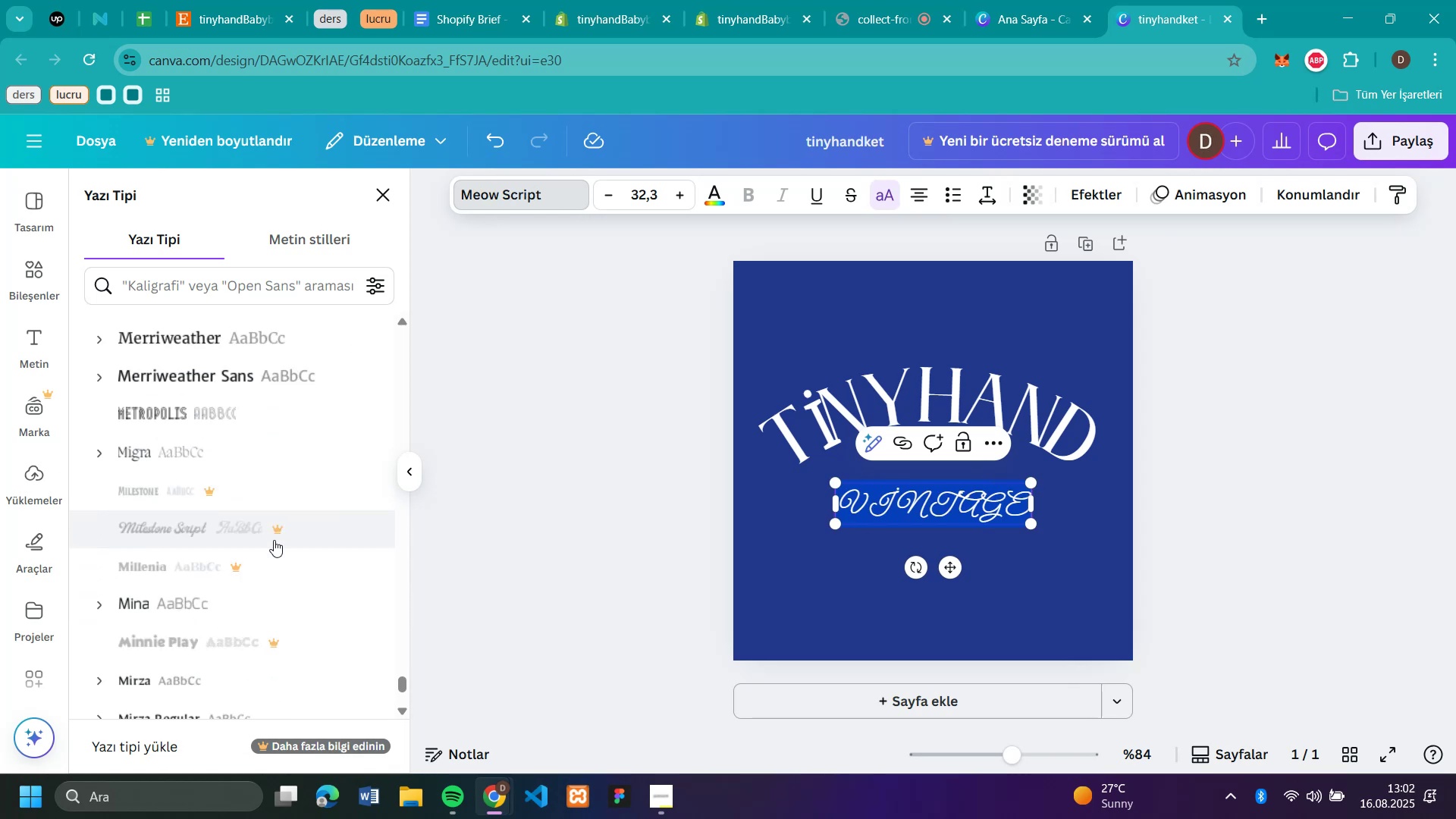 
scroll: coordinate [283, 502], scroll_direction: down, amount: 12.0
 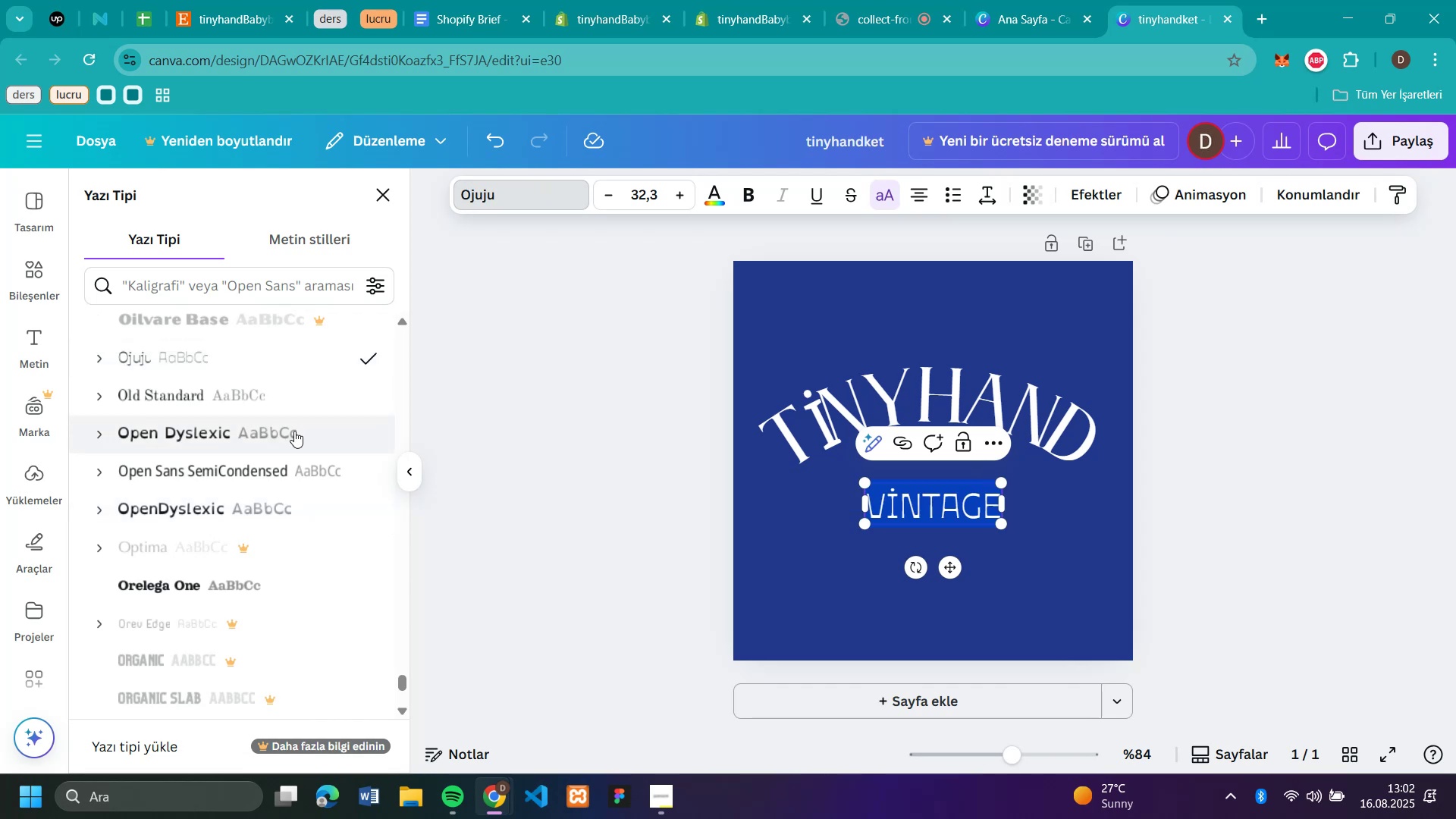 
left_click([281, 352])
 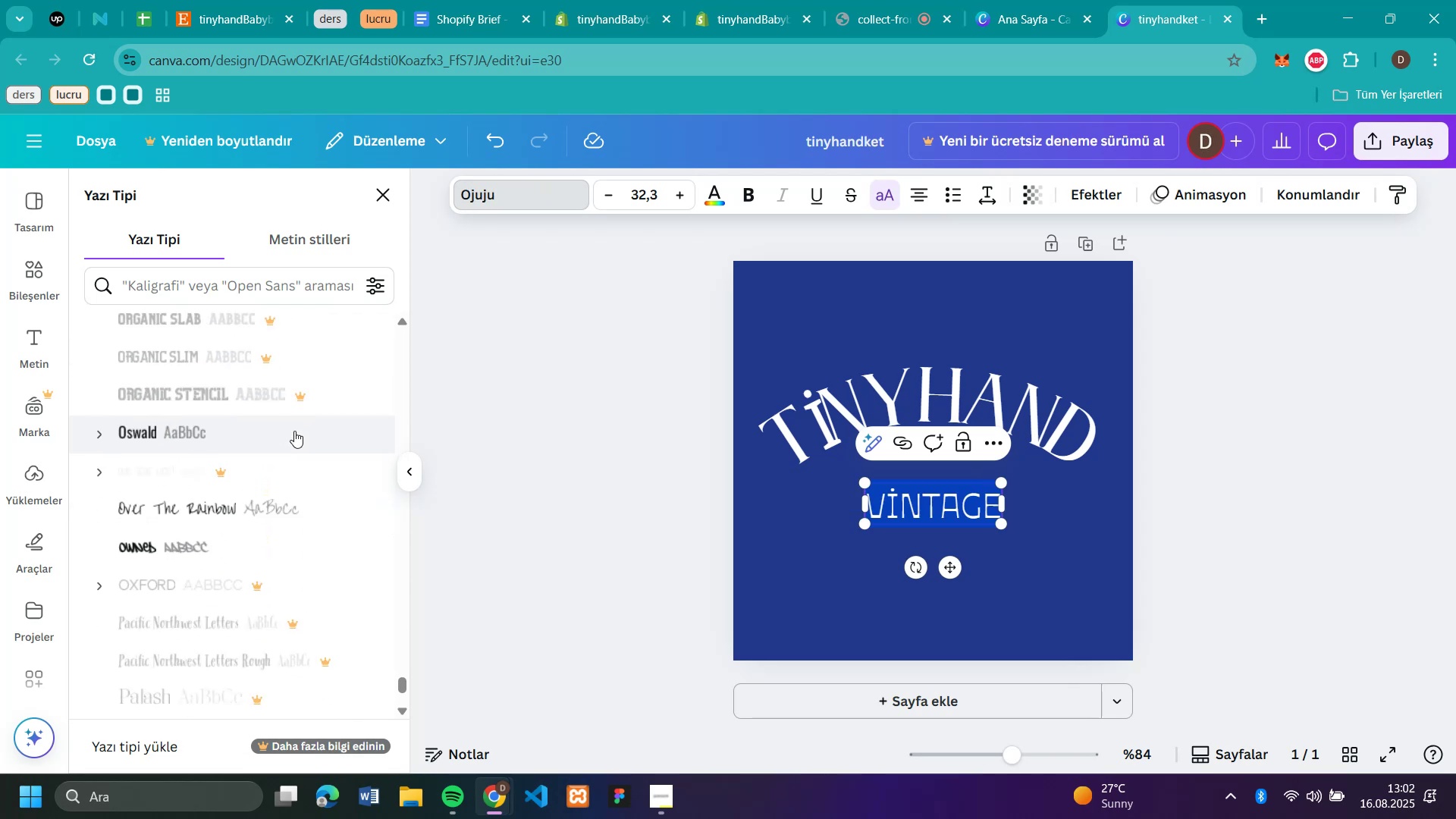 
scroll: coordinate [294, 431], scroll_direction: down, amount: 4.0
 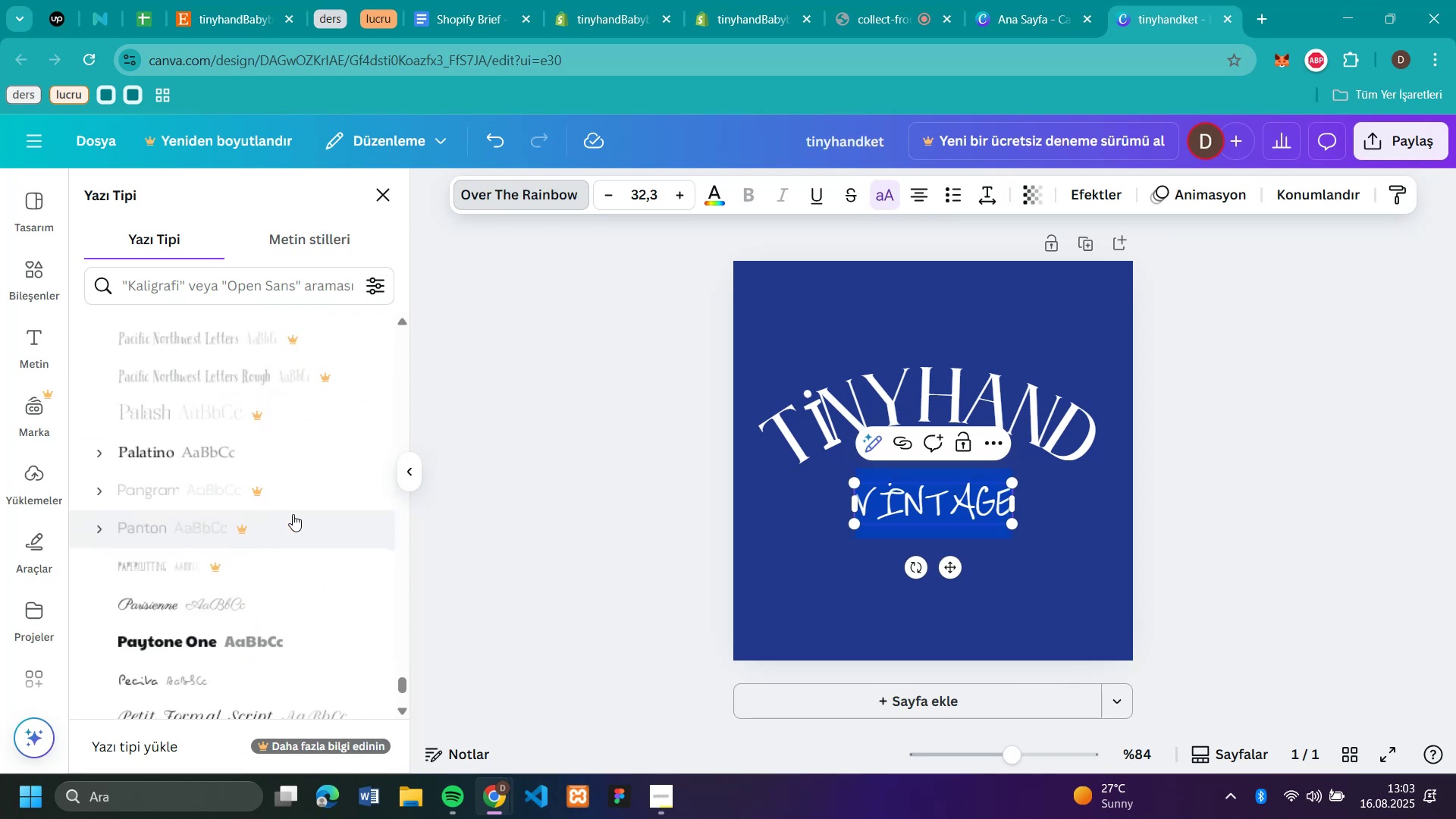 
left_click([287, 422])
 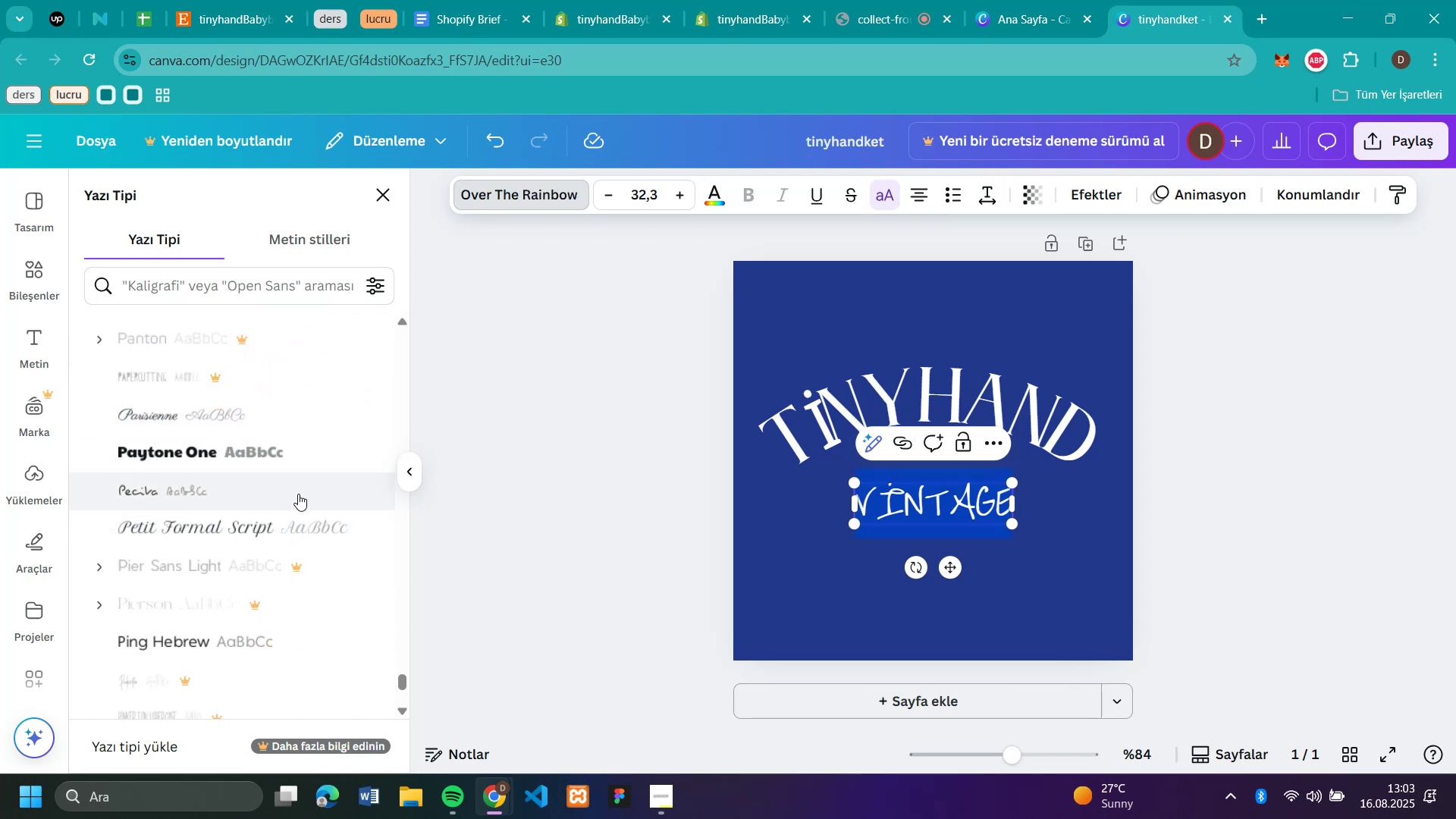 
scroll: coordinate [293, 514], scroll_direction: down, amount: 2.0
 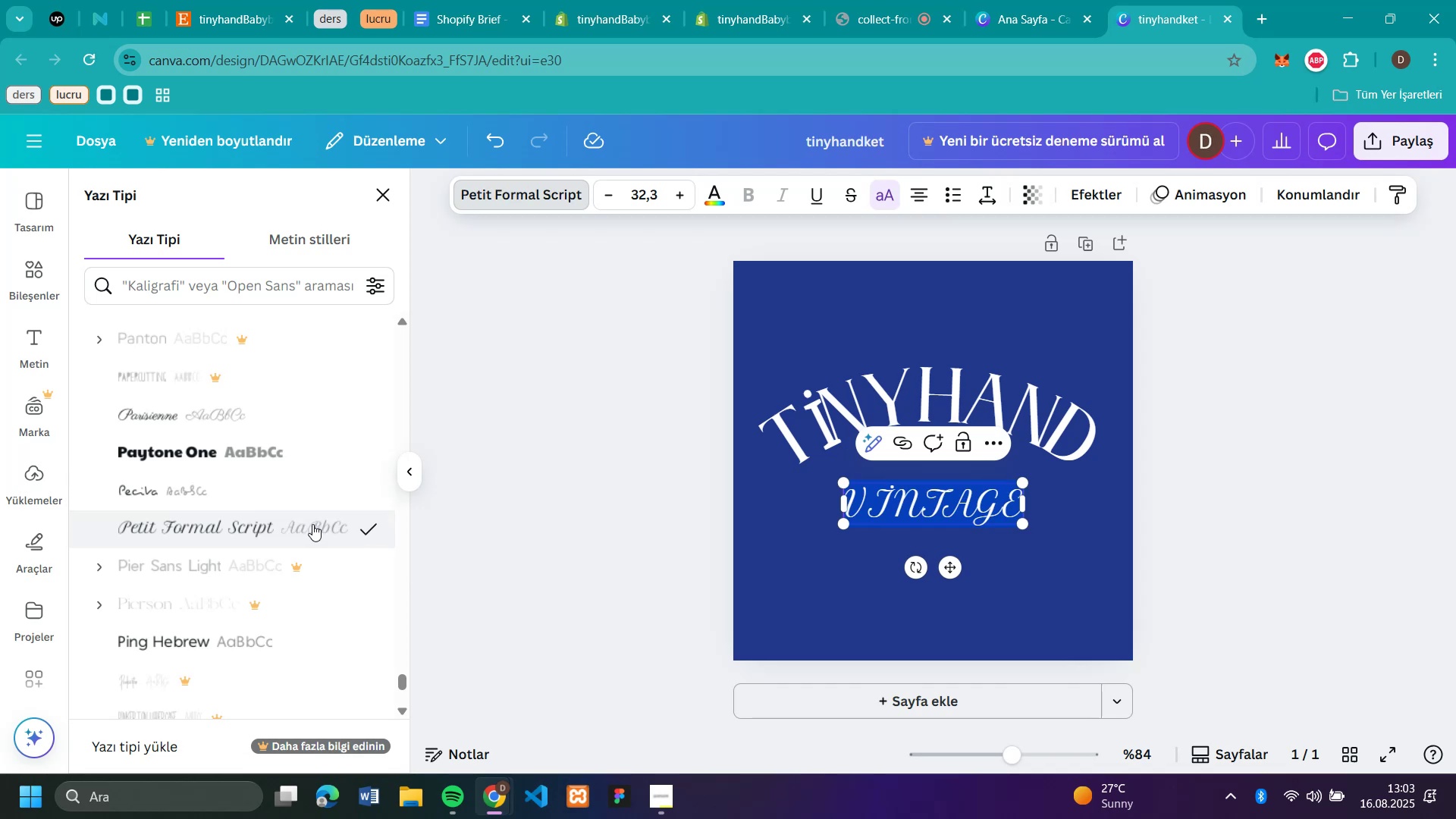 
left_click([298, 494])
 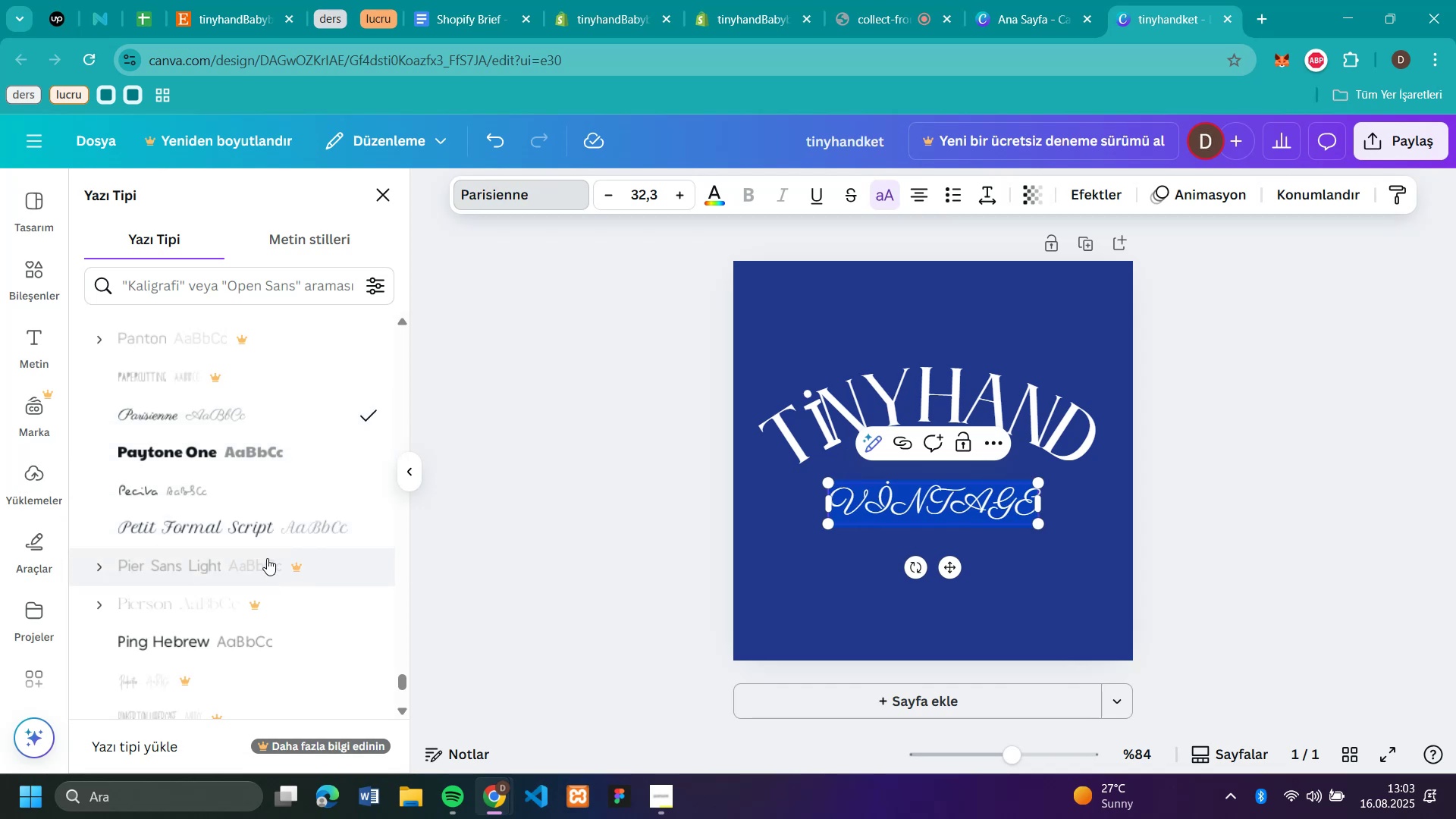 
left_click([272, 417])
 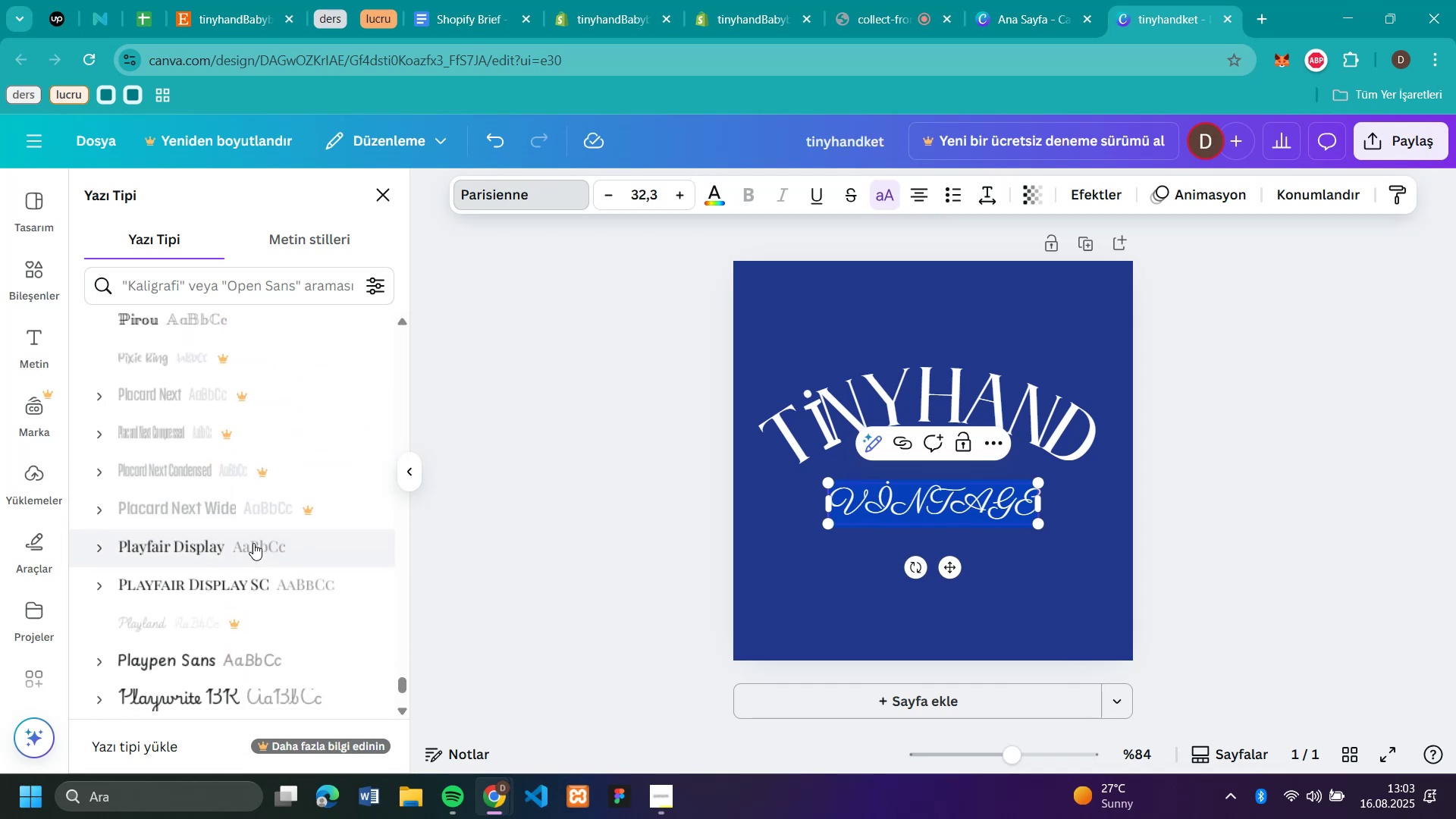 
scroll: coordinate [254, 534], scroll_direction: down, amount: 4.0
 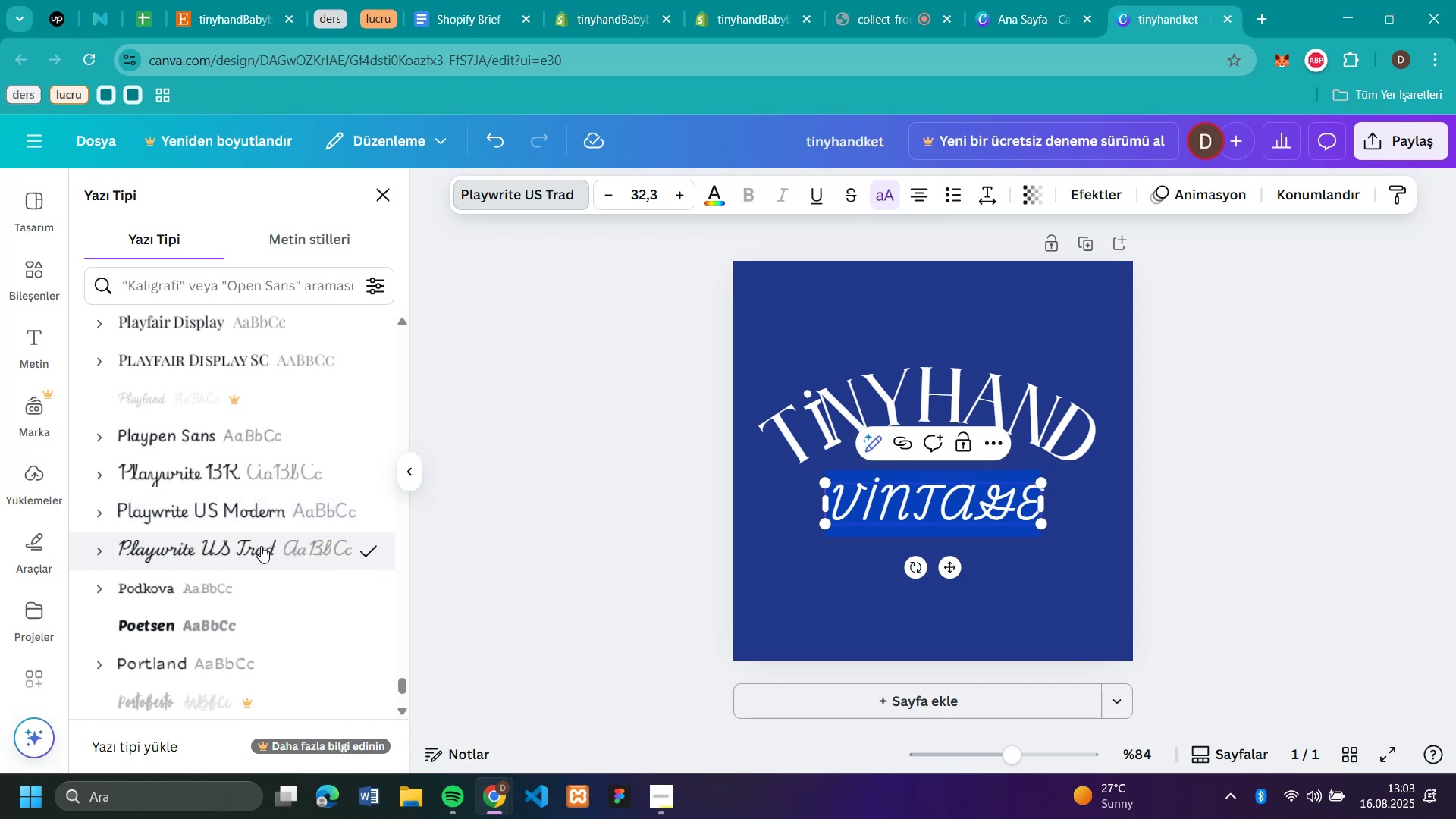 
left_click([251, 588])
 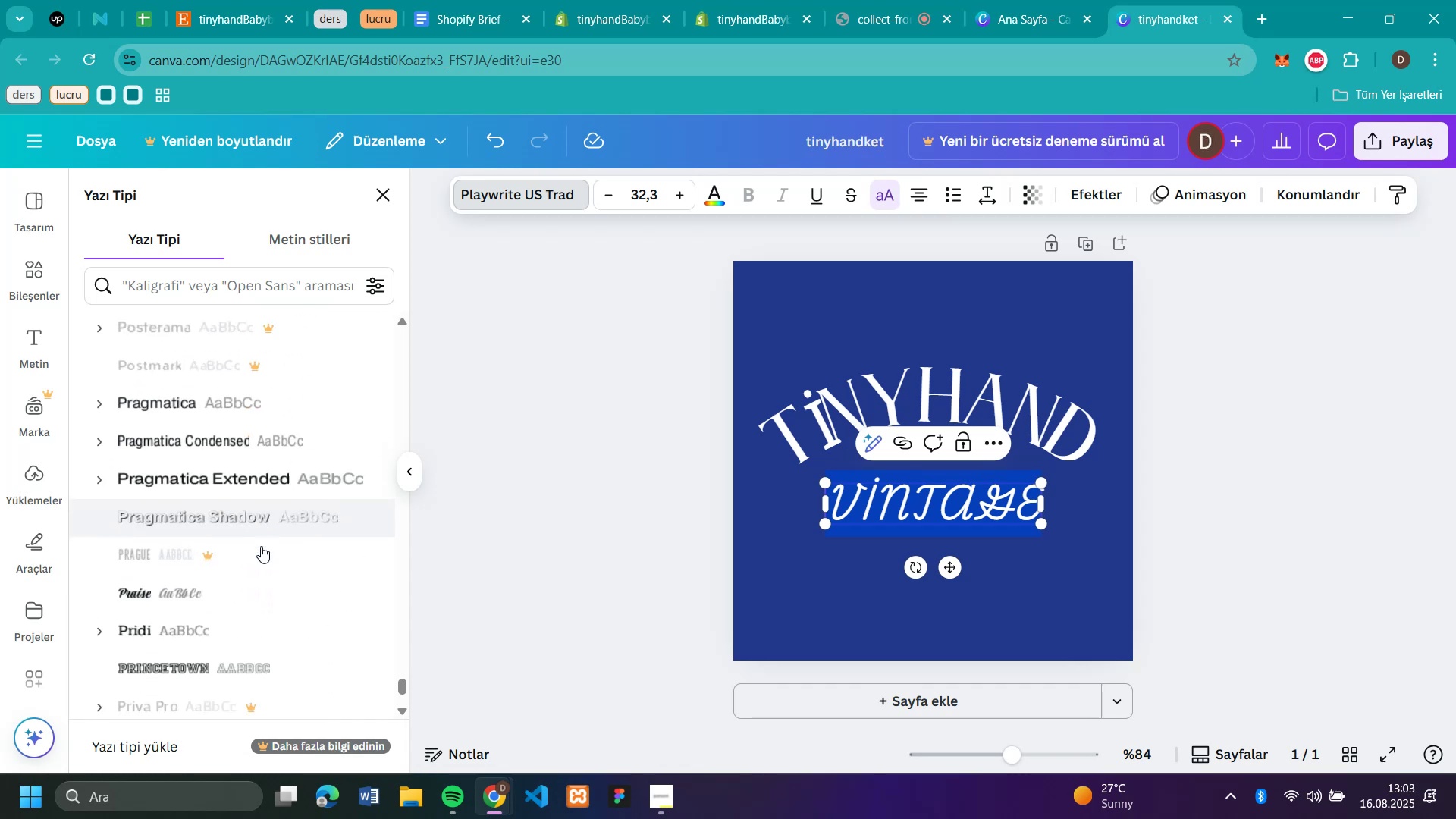 
scroll: coordinate [261, 546], scroll_direction: down, amount: 5.0
 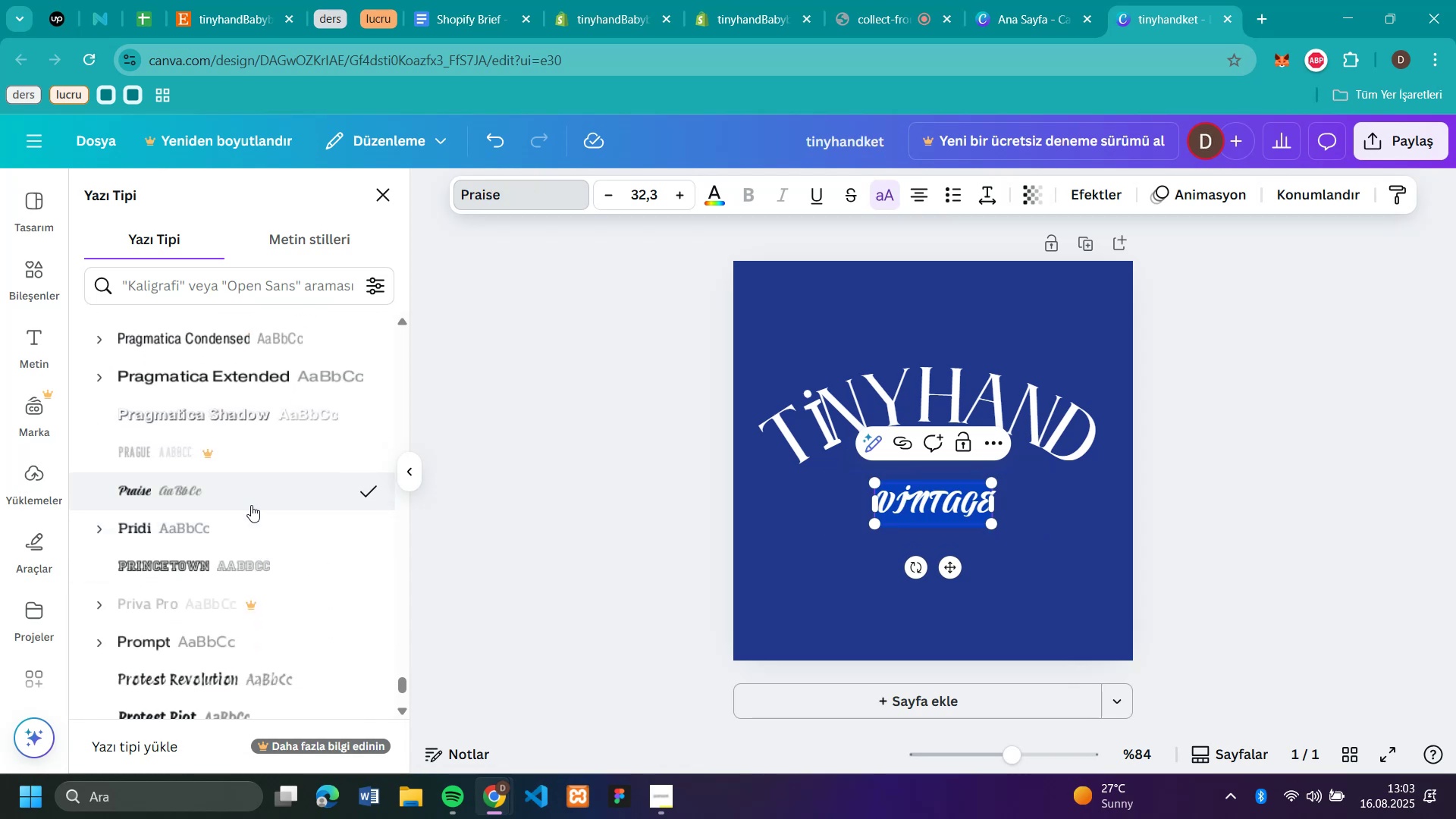 
left_click([251, 505])
 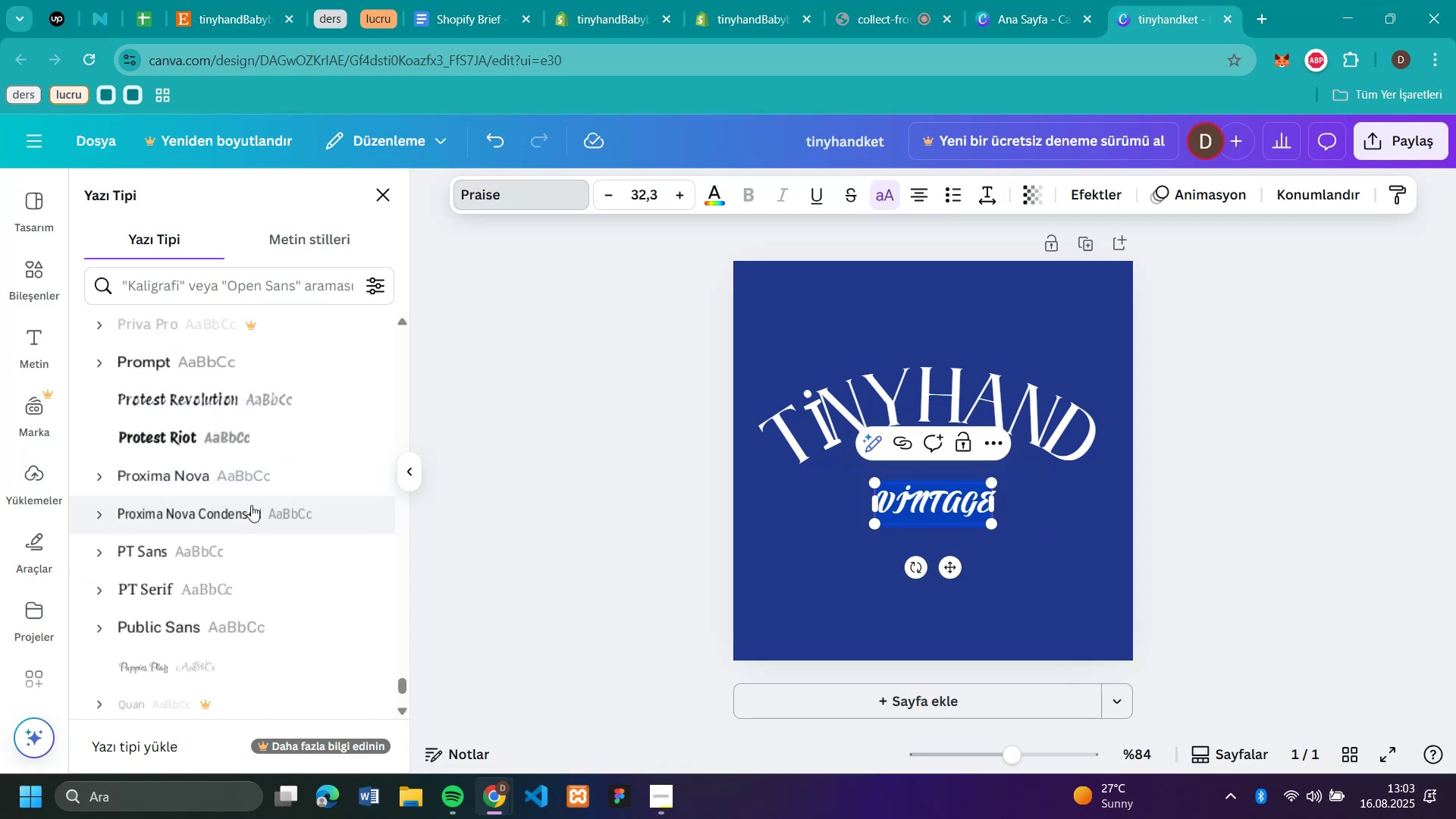 
scroll: coordinate [251, 505], scroll_direction: down, amount: 2.0
 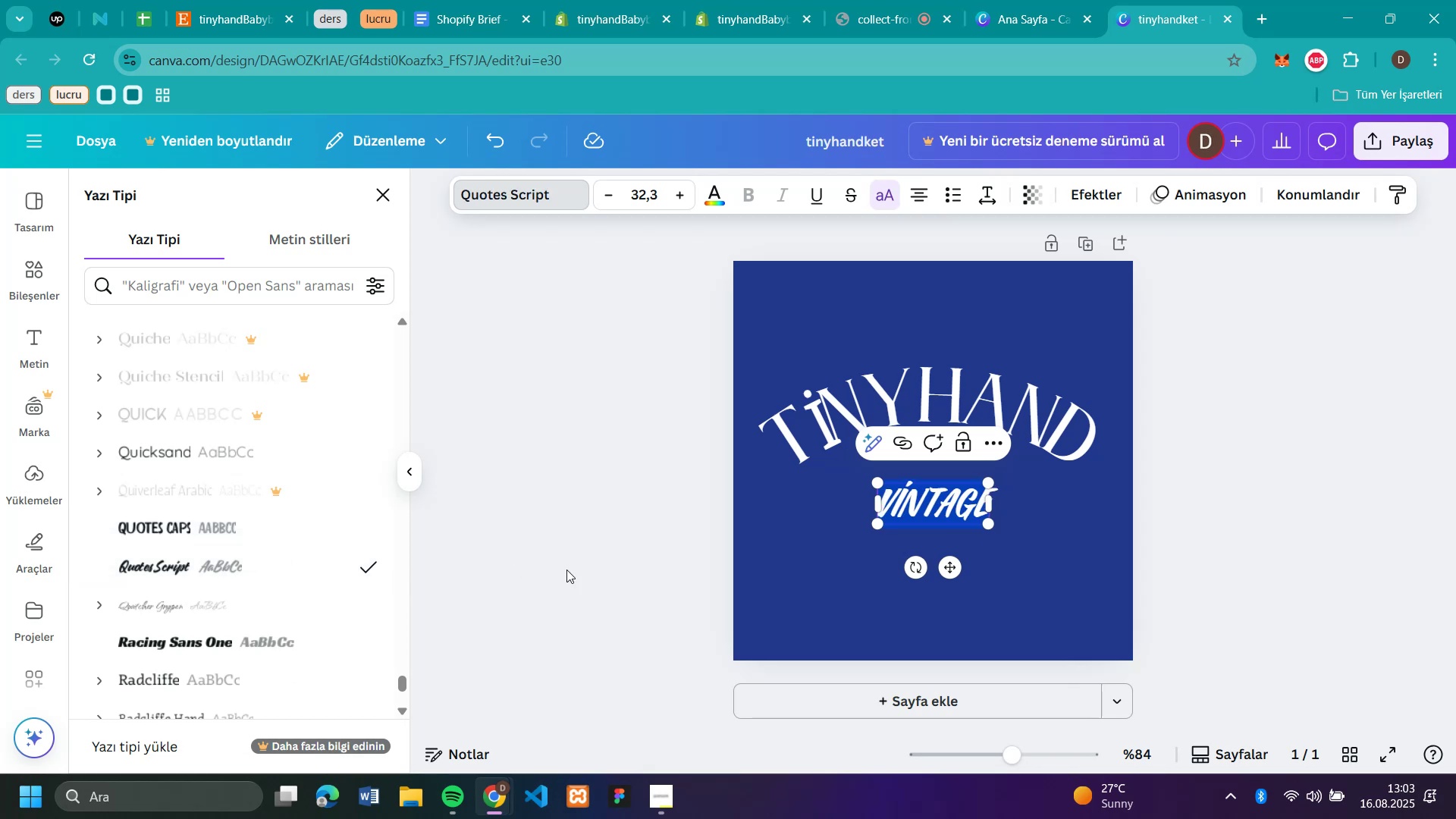 
left_click([260, 562])
 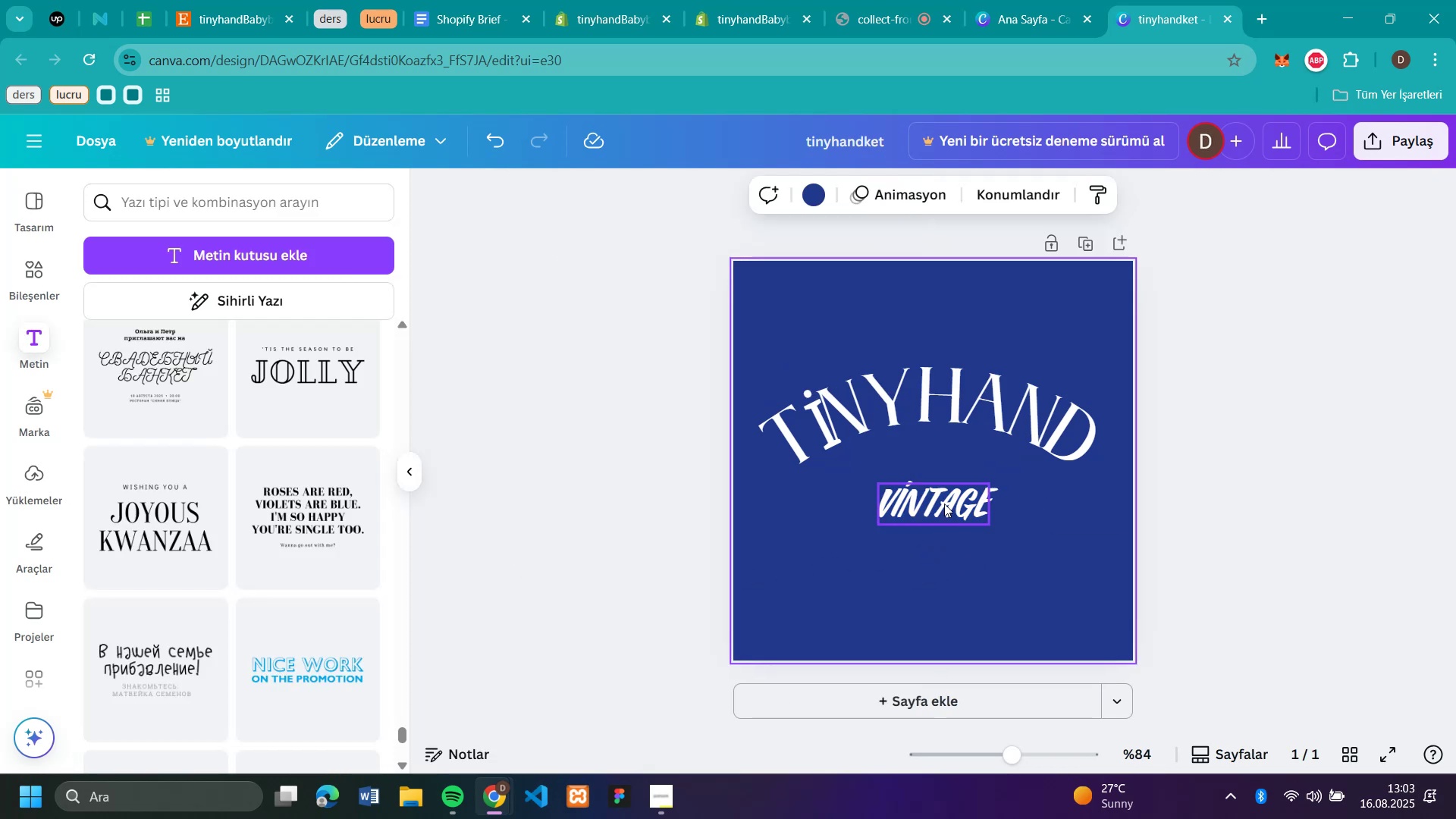 
left_click([805, 562])
 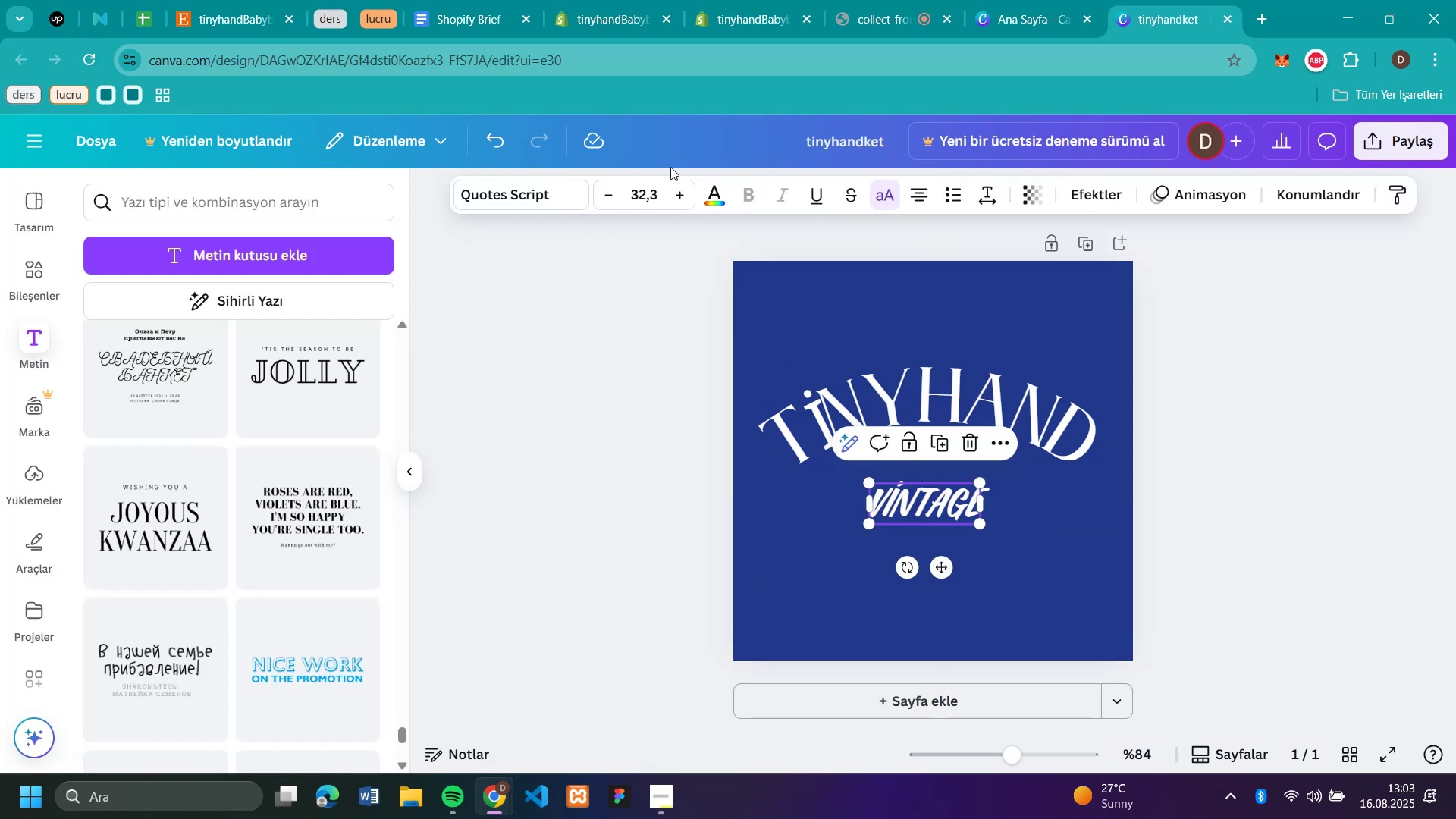 
left_click_drag(start_coordinate=[944, 504], to_coordinate=[936, 499])
 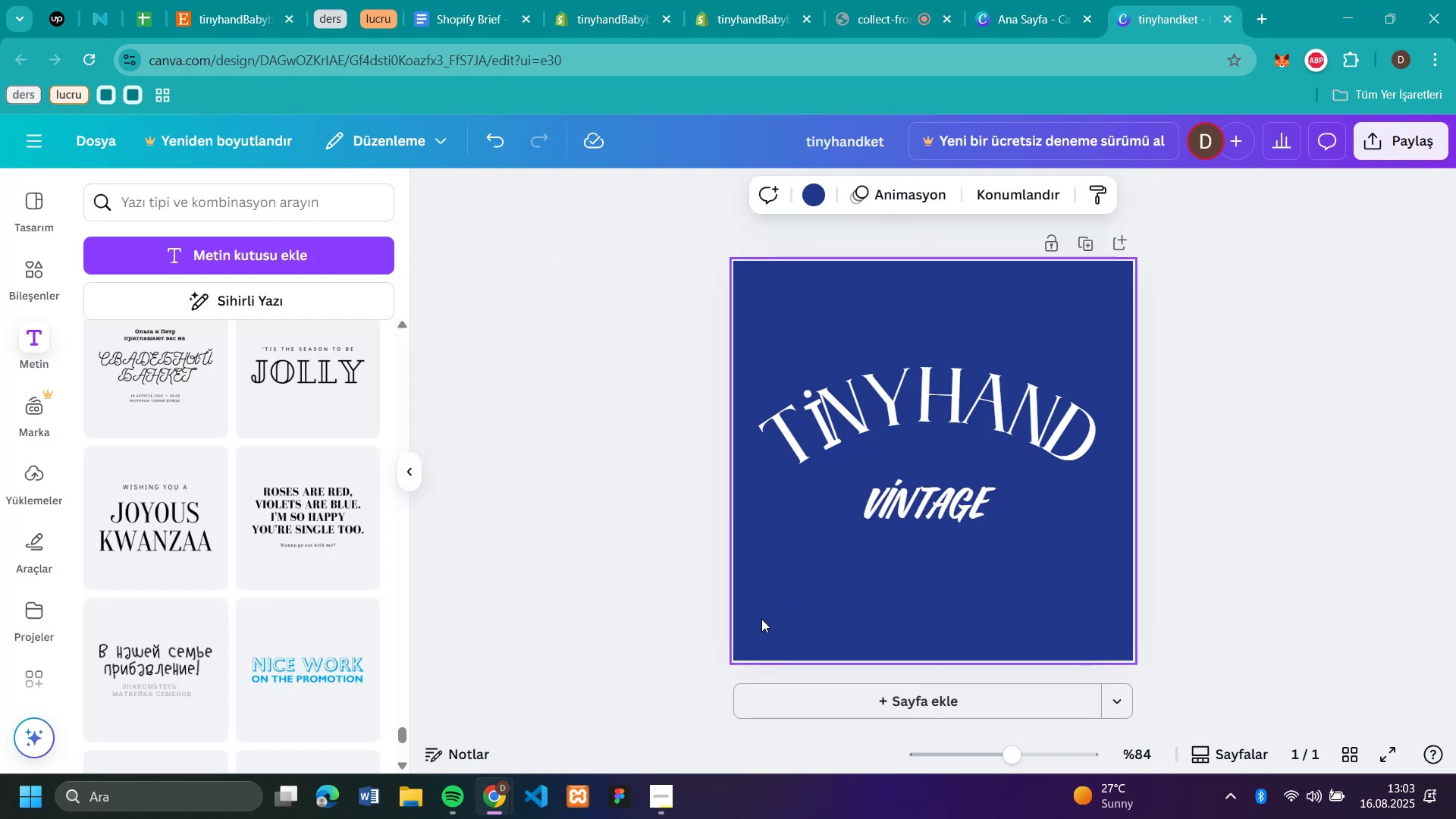 
double_click([679, 189])
 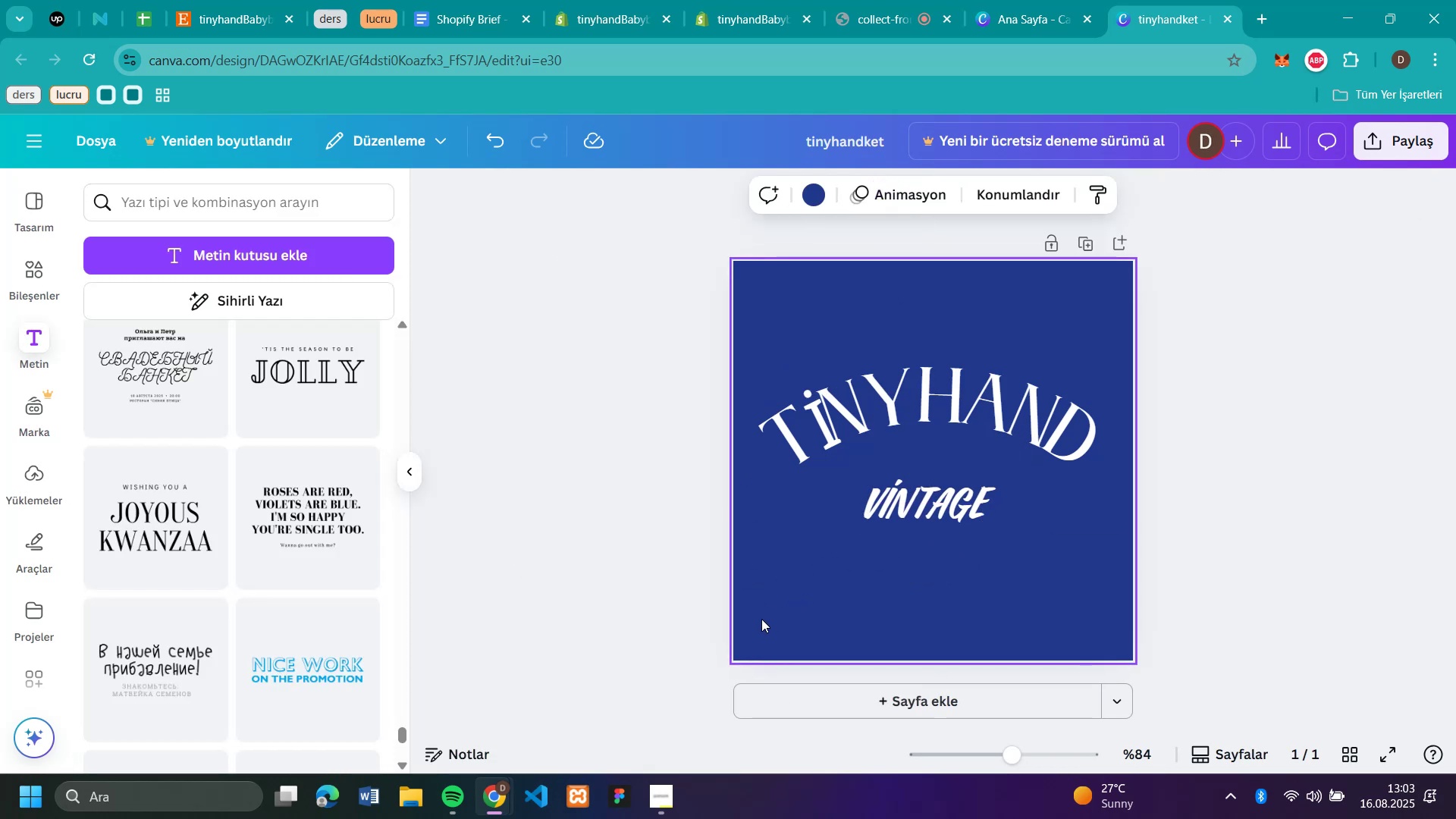 
triple_click([679, 189])
 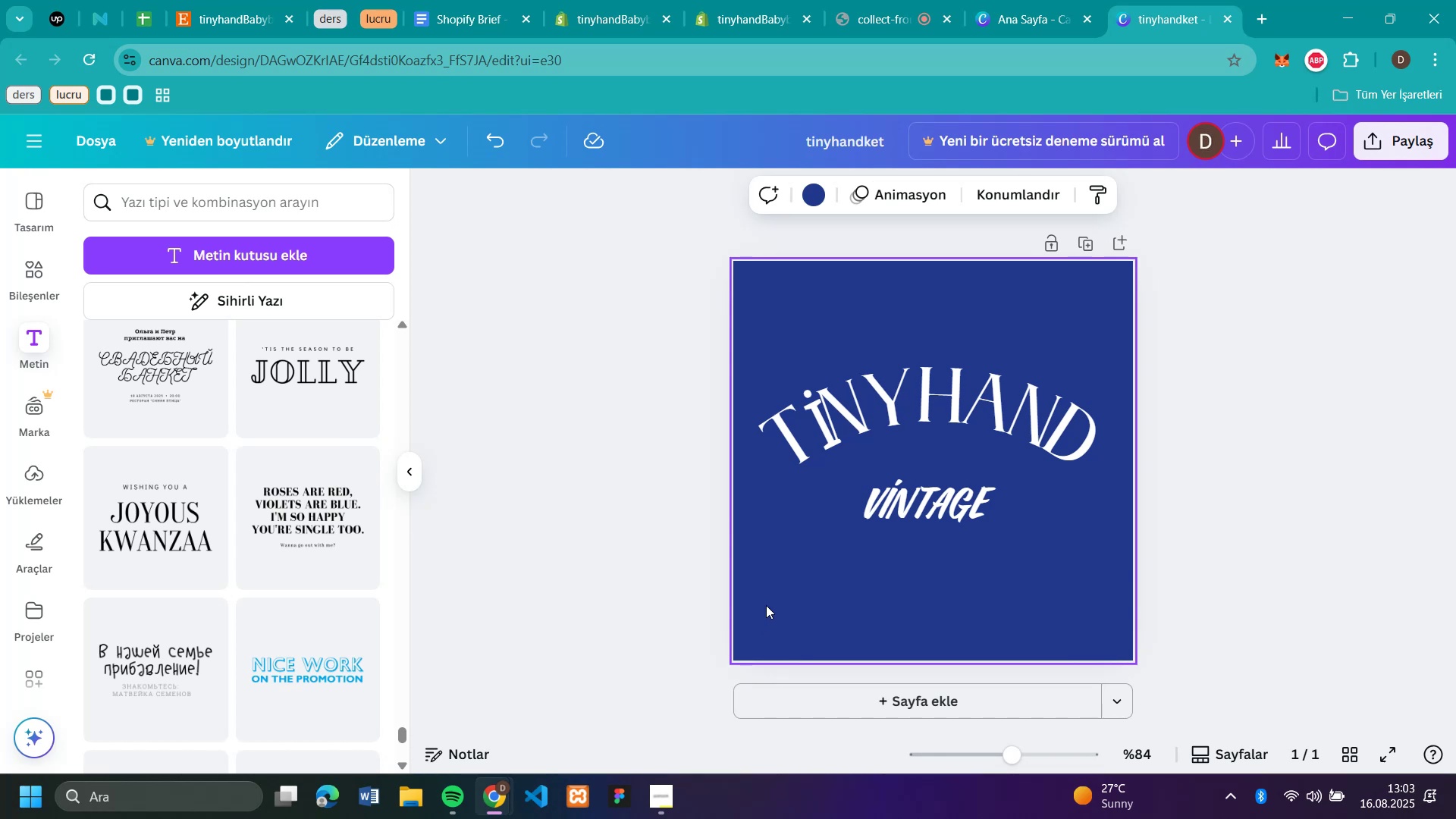 
left_click([801, 593])
 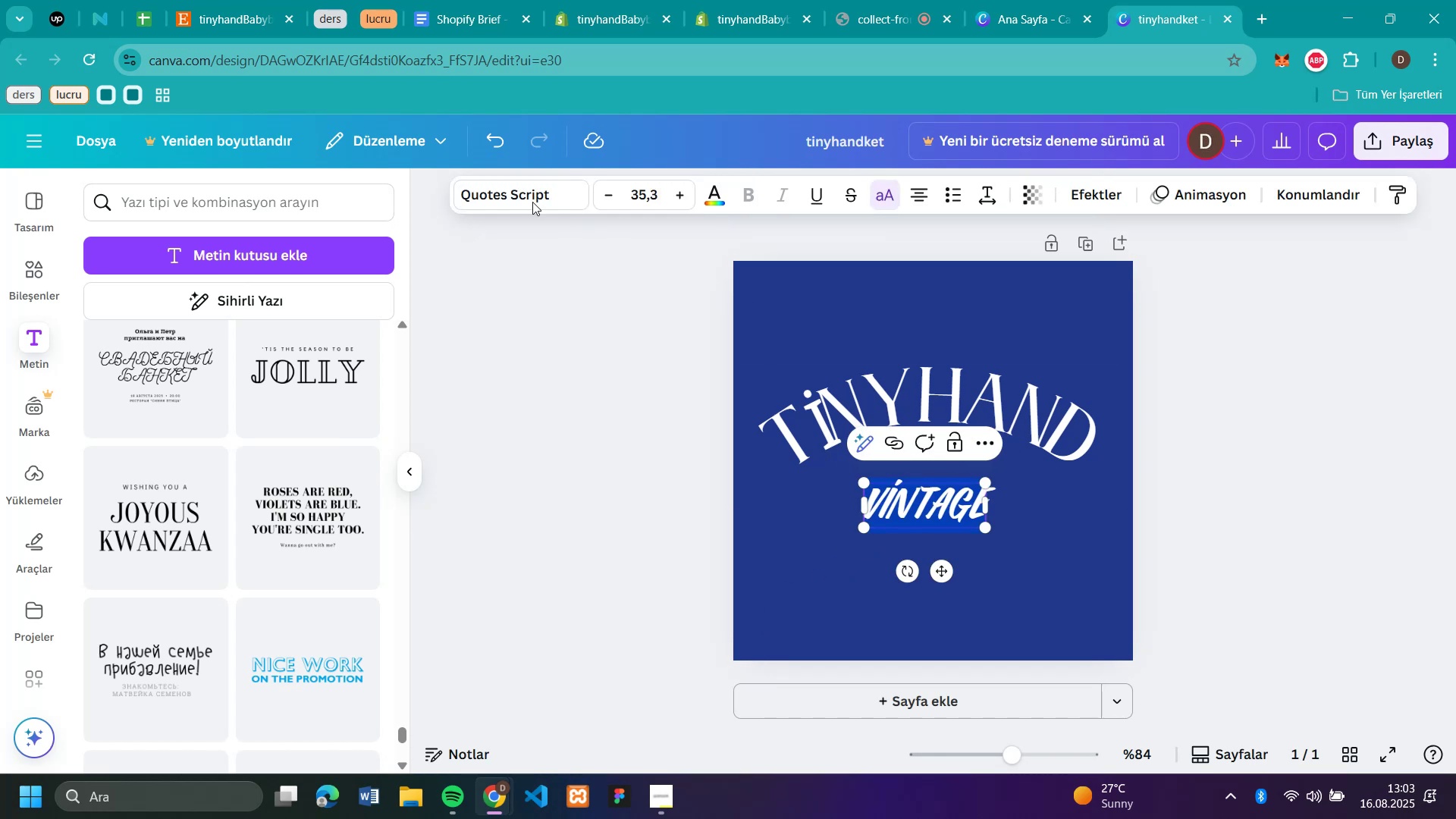 
double_click([936, 510])
 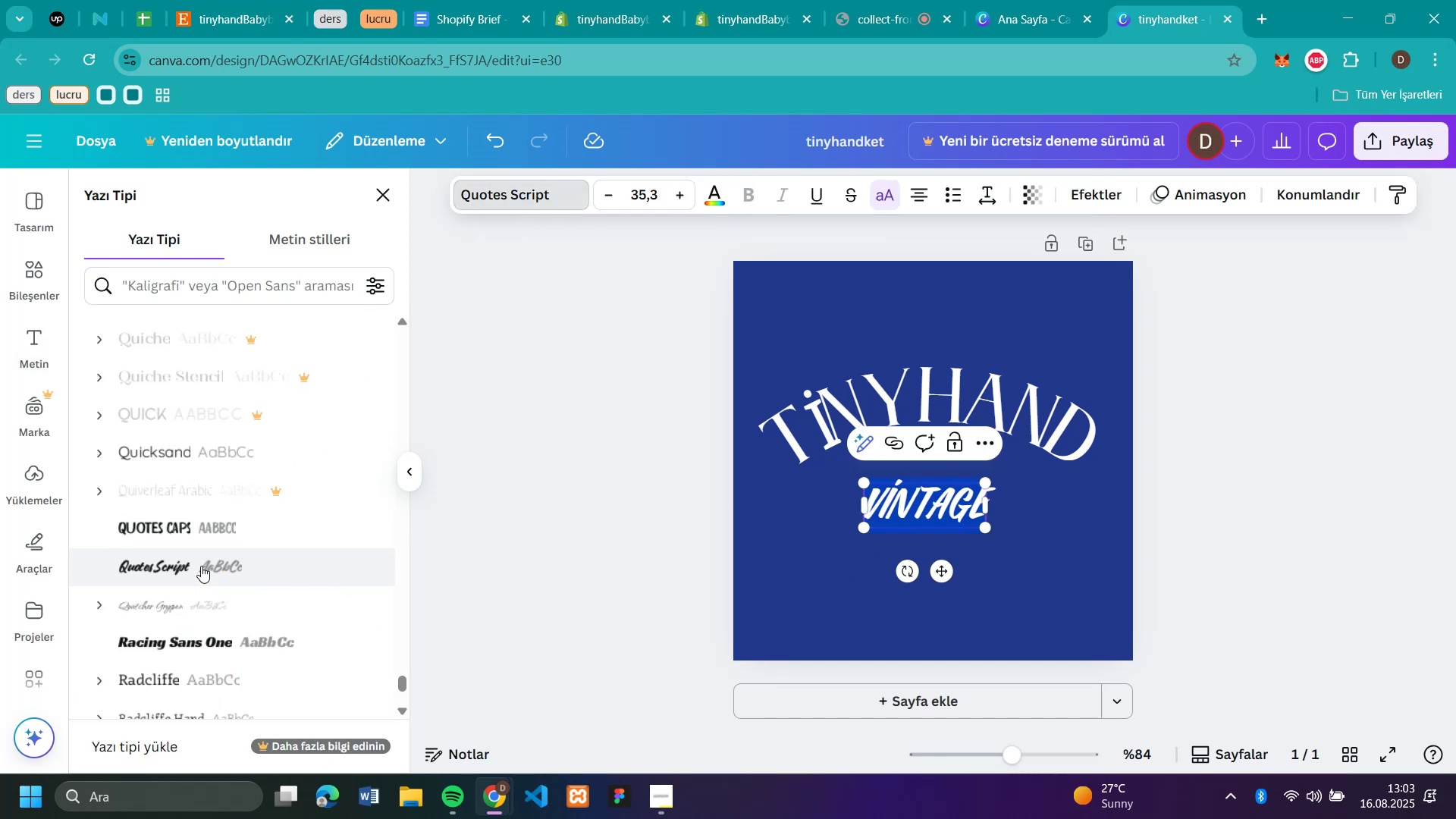 
triple_click([936, 510])
 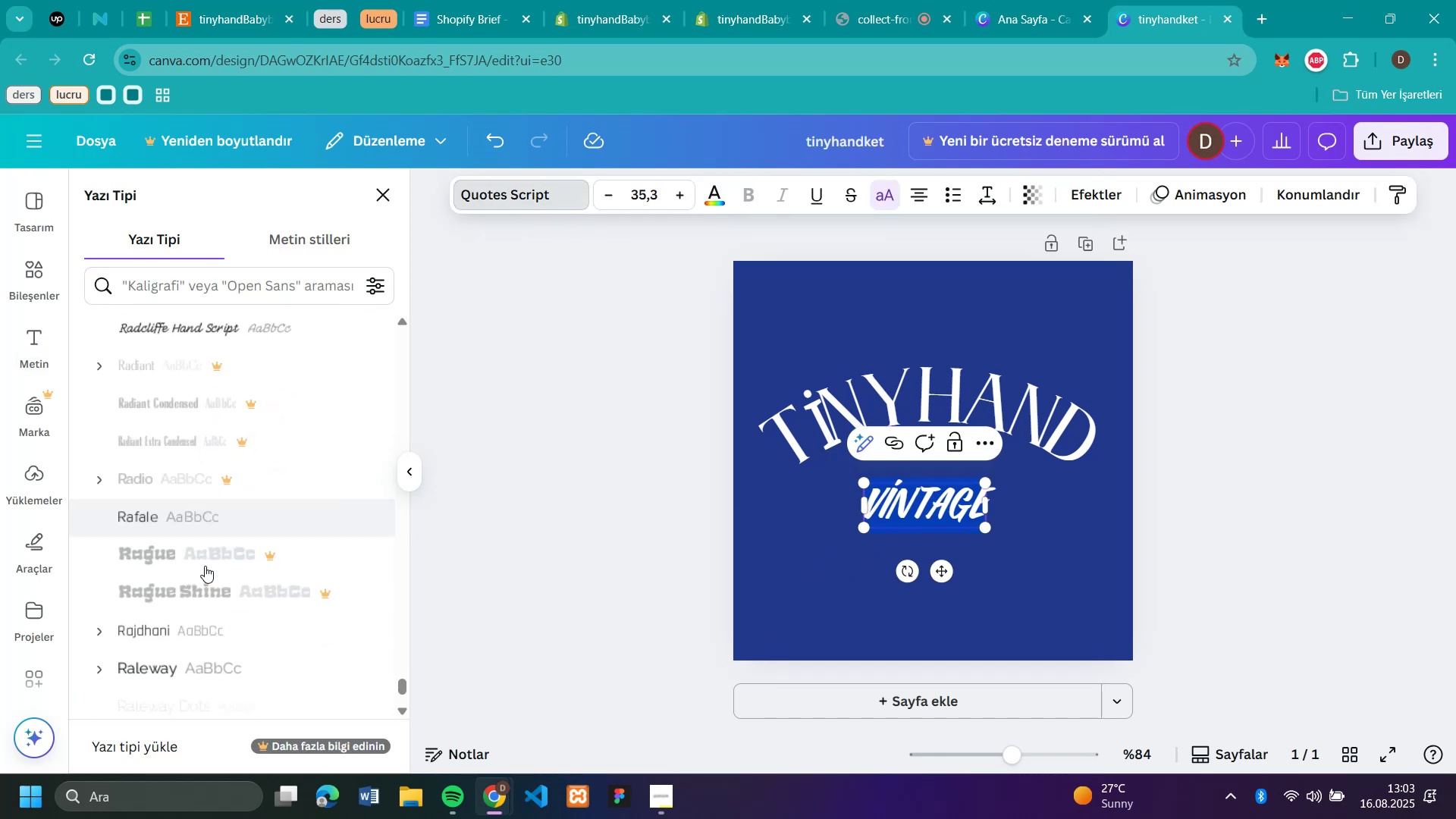 
left_click([519, 190])
 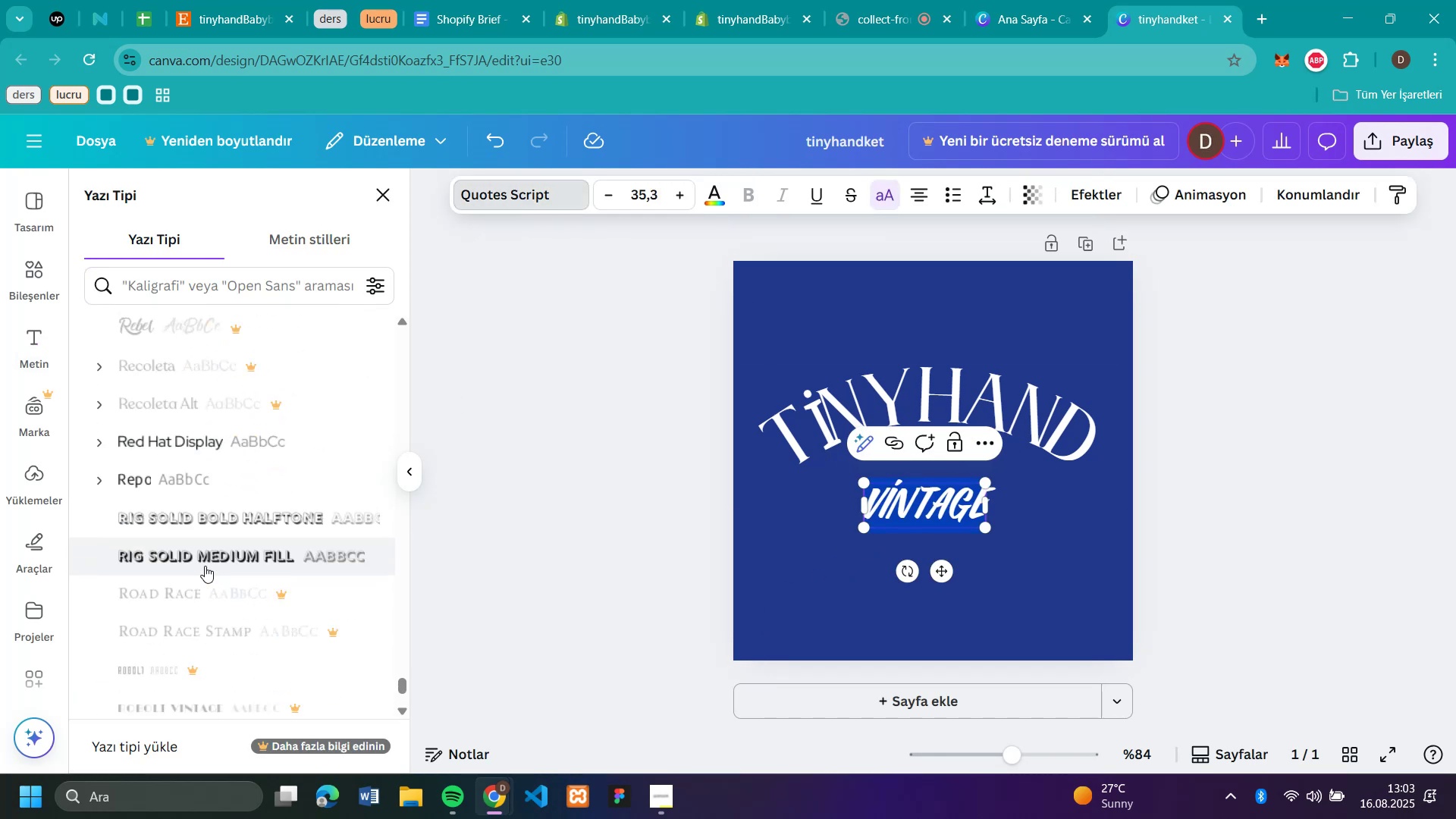 
scroll: coordinate [205, 566], scroll_direction: down, amount: 10.0
 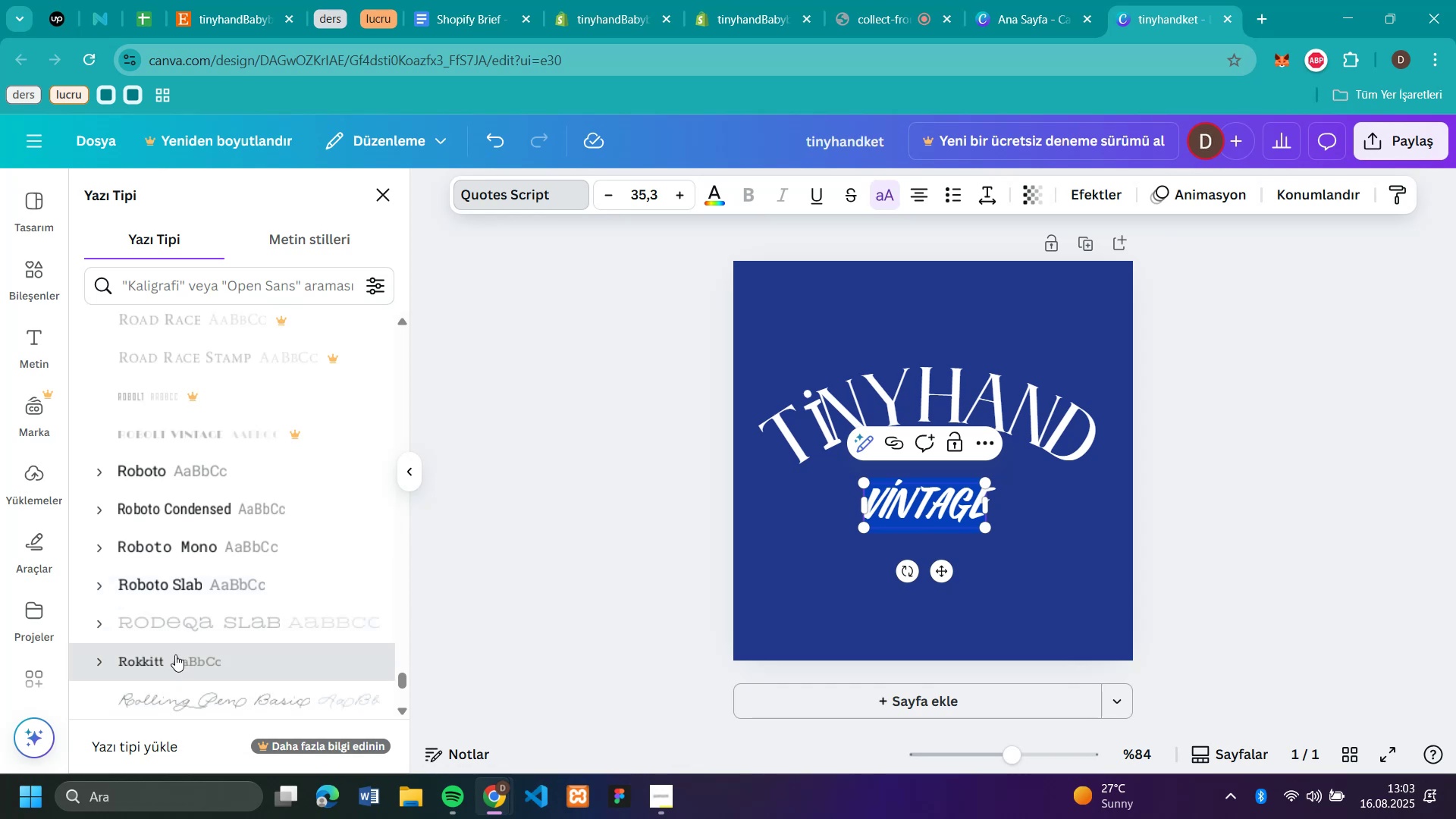 
scroll: coordinate [205, 566], scroll_direction: up, amount: 7.0
 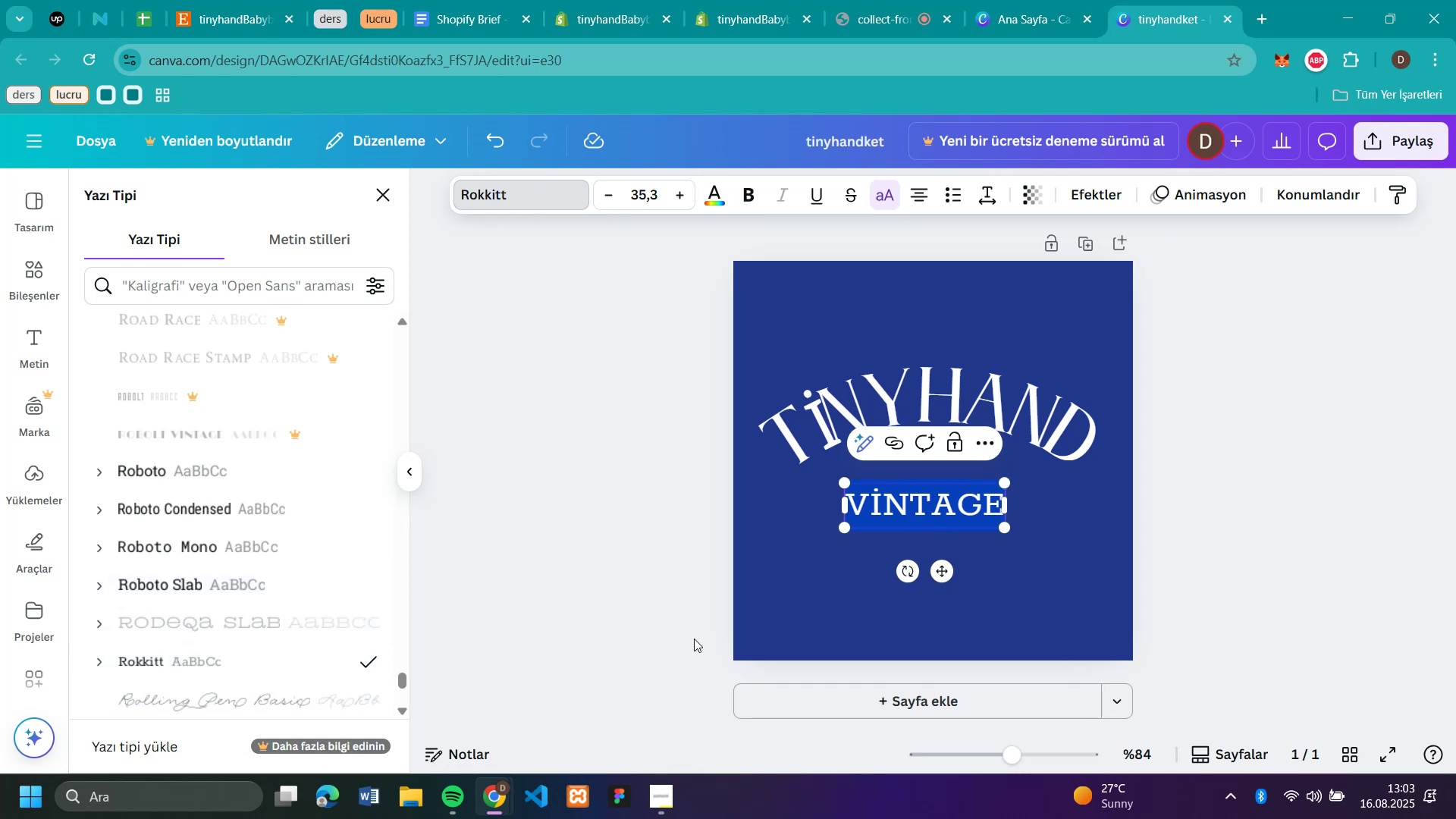 
left_click([175, 654])
 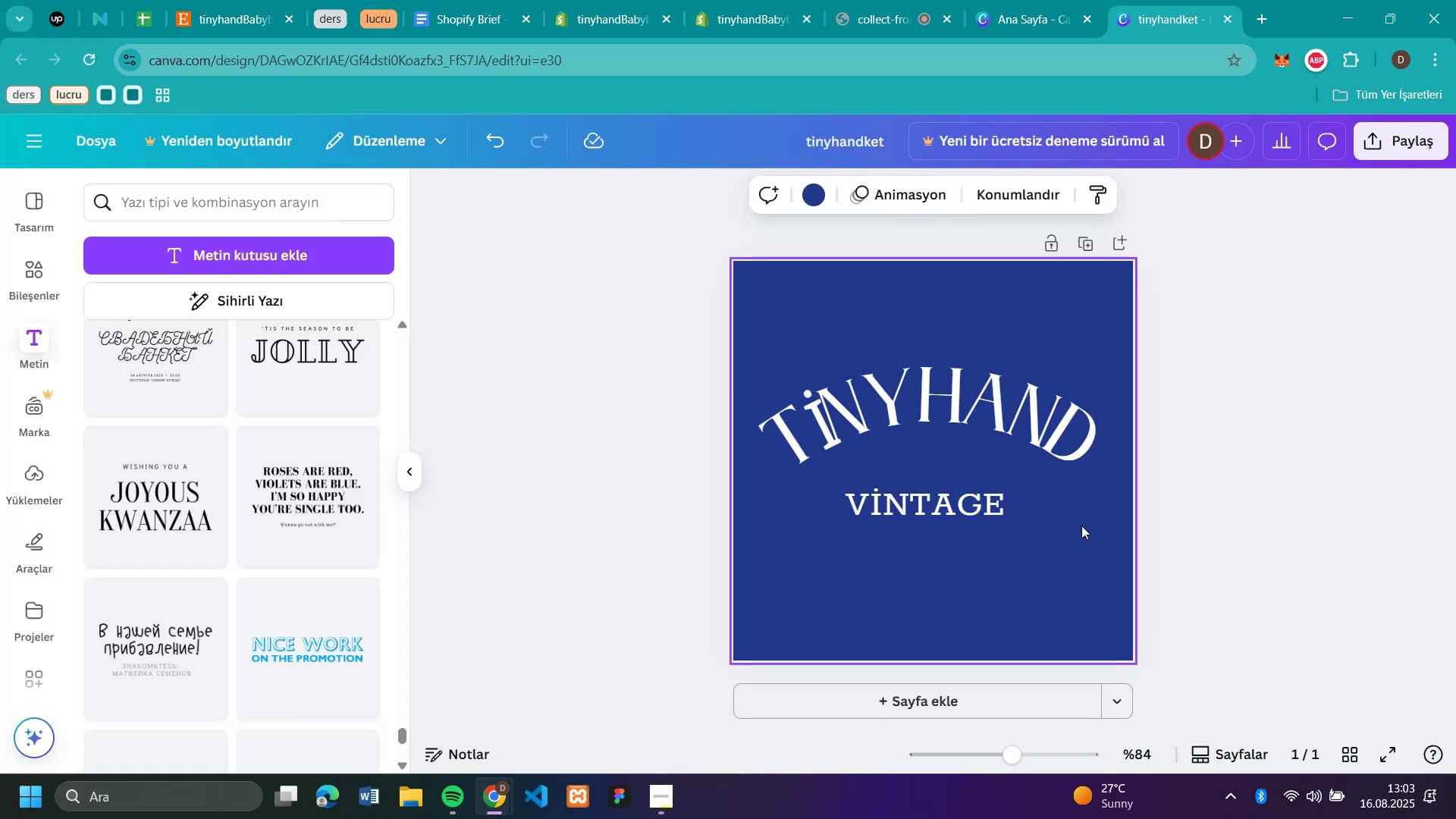 
left_click([784, 598])
 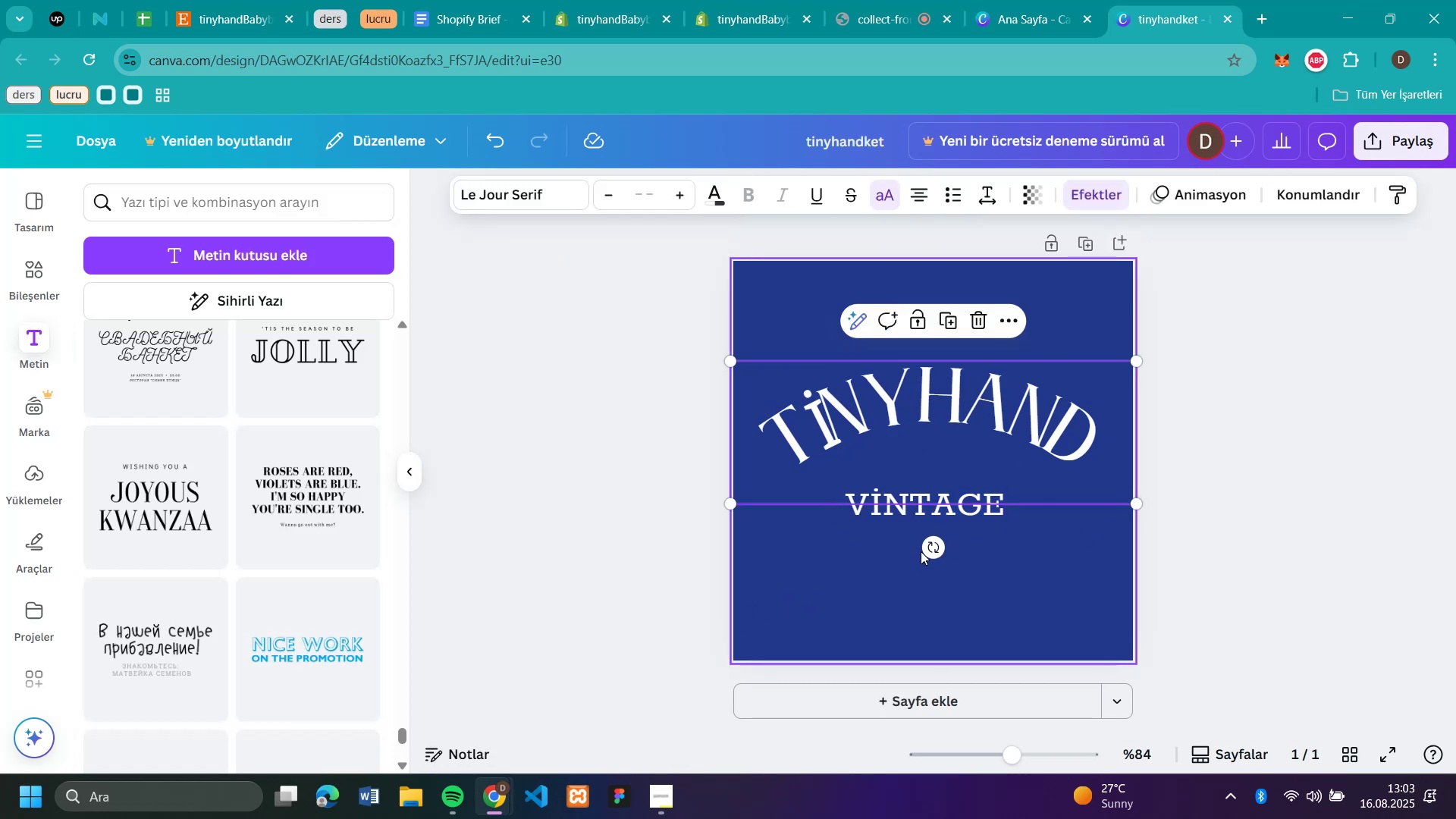 
left_click([981, 399])
 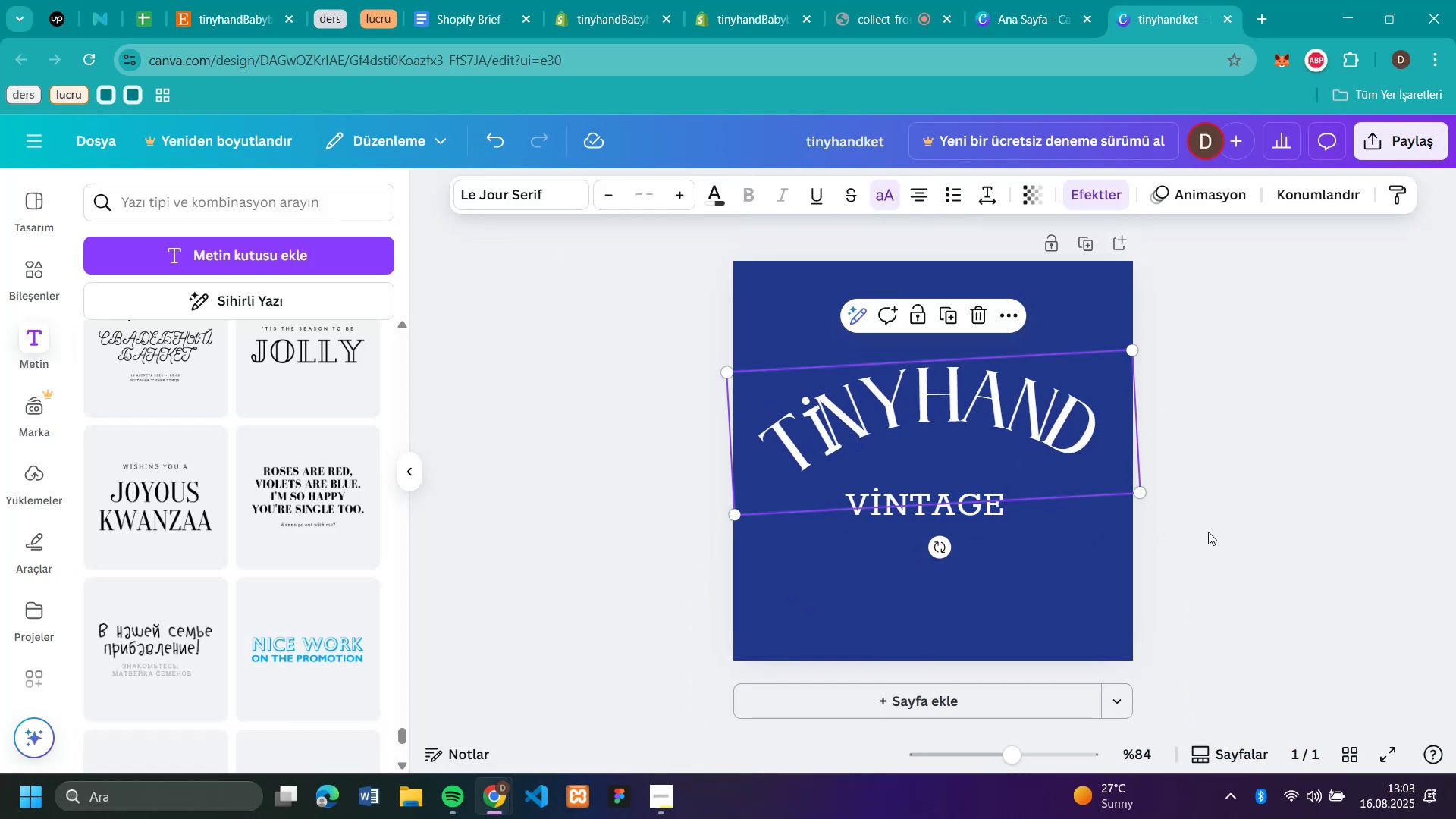 
left_click_drag(start_coordinate=[932, 551], to_coordinate=[939, 554])
 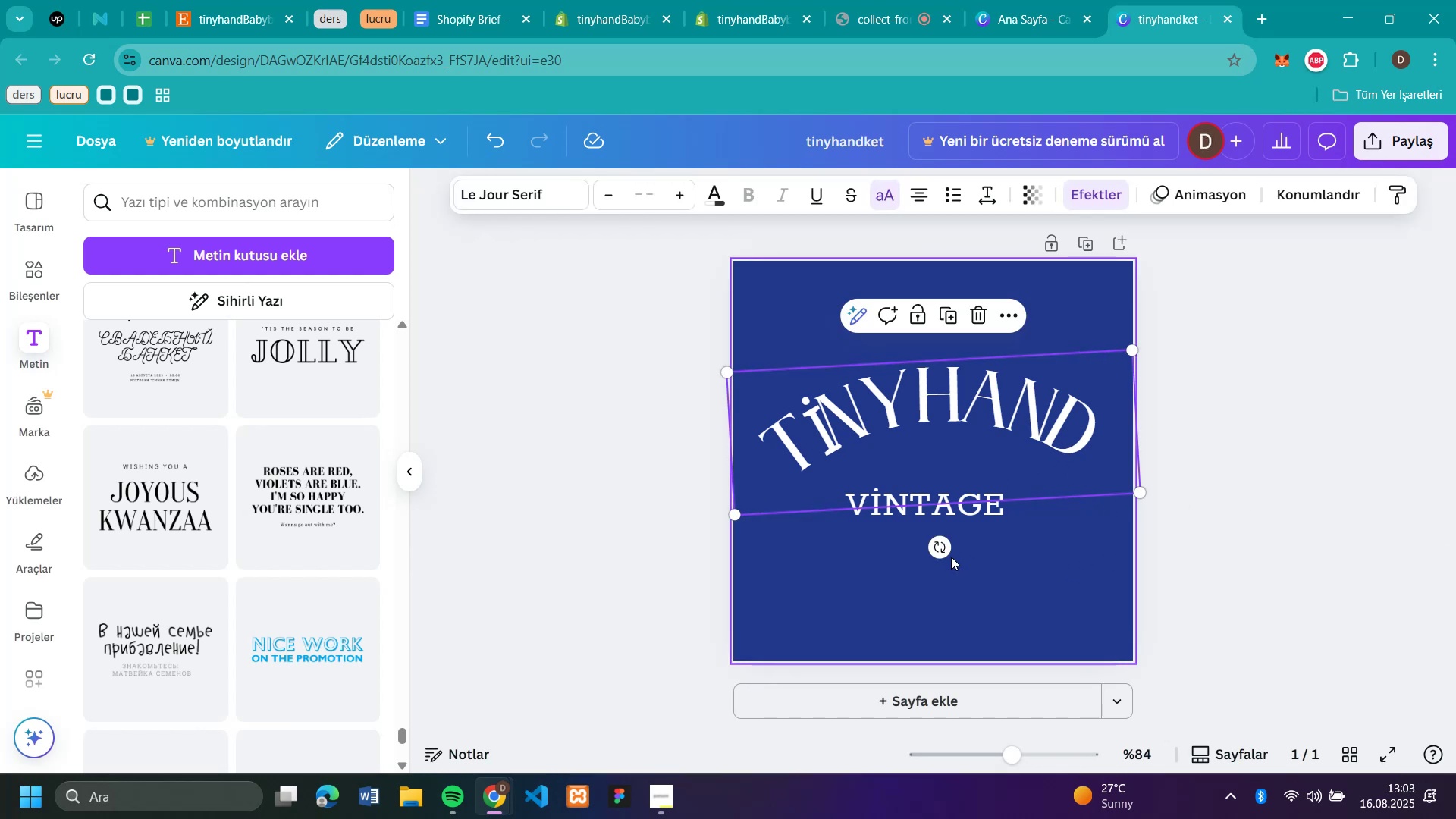 
left_click([1446, 544])
 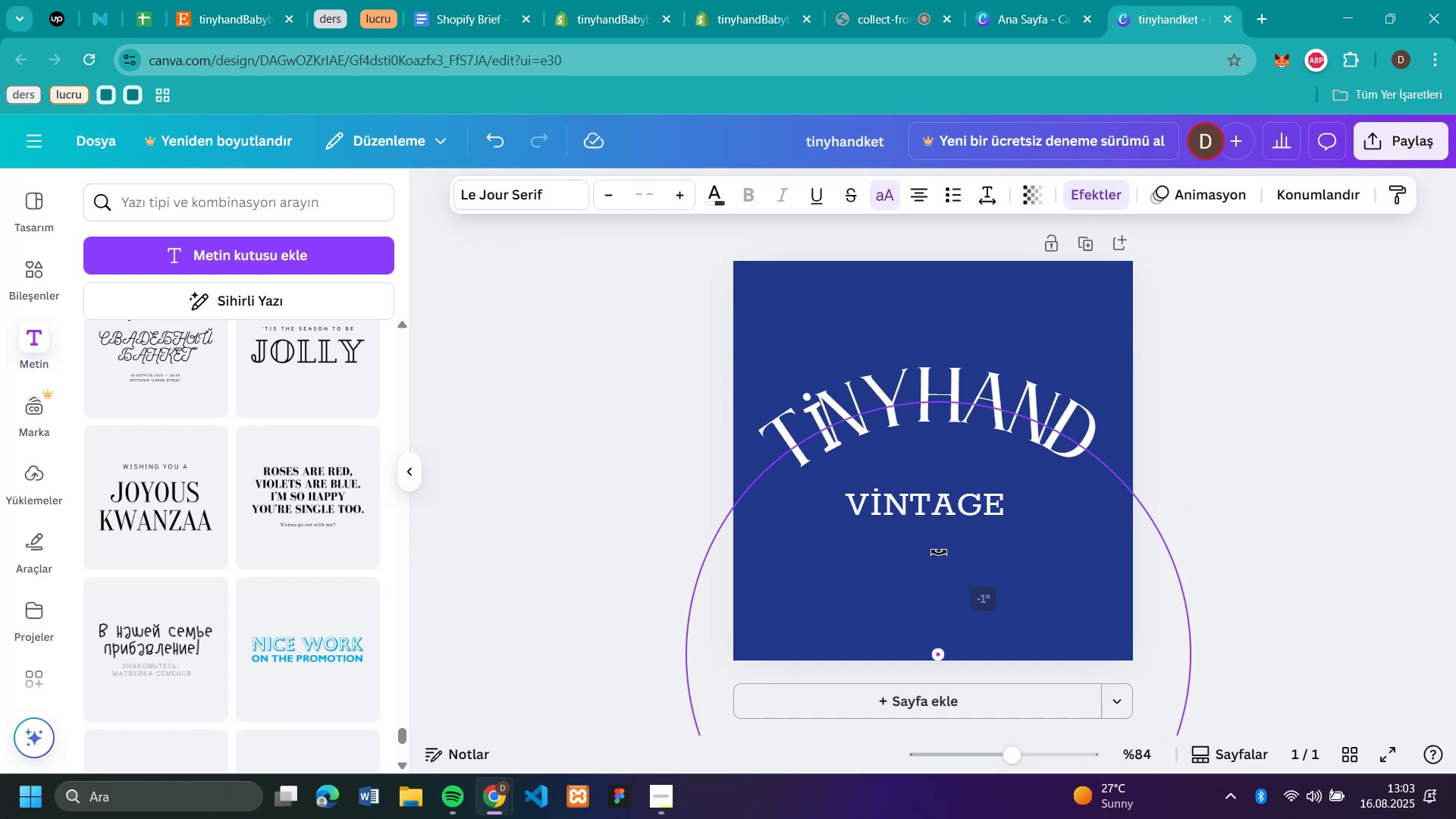 
left_click([1063, 441])
 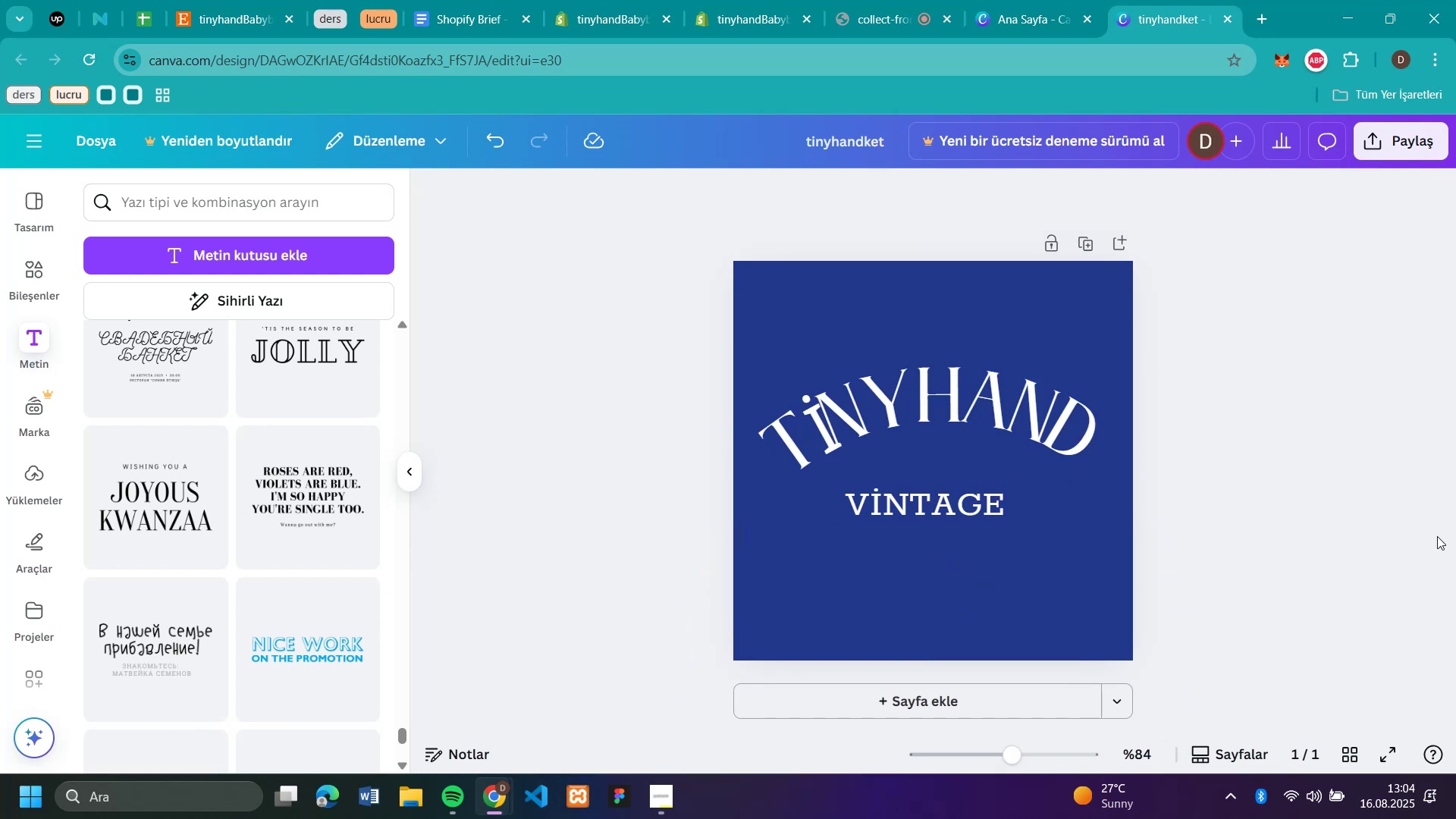 
wait(5.25)
 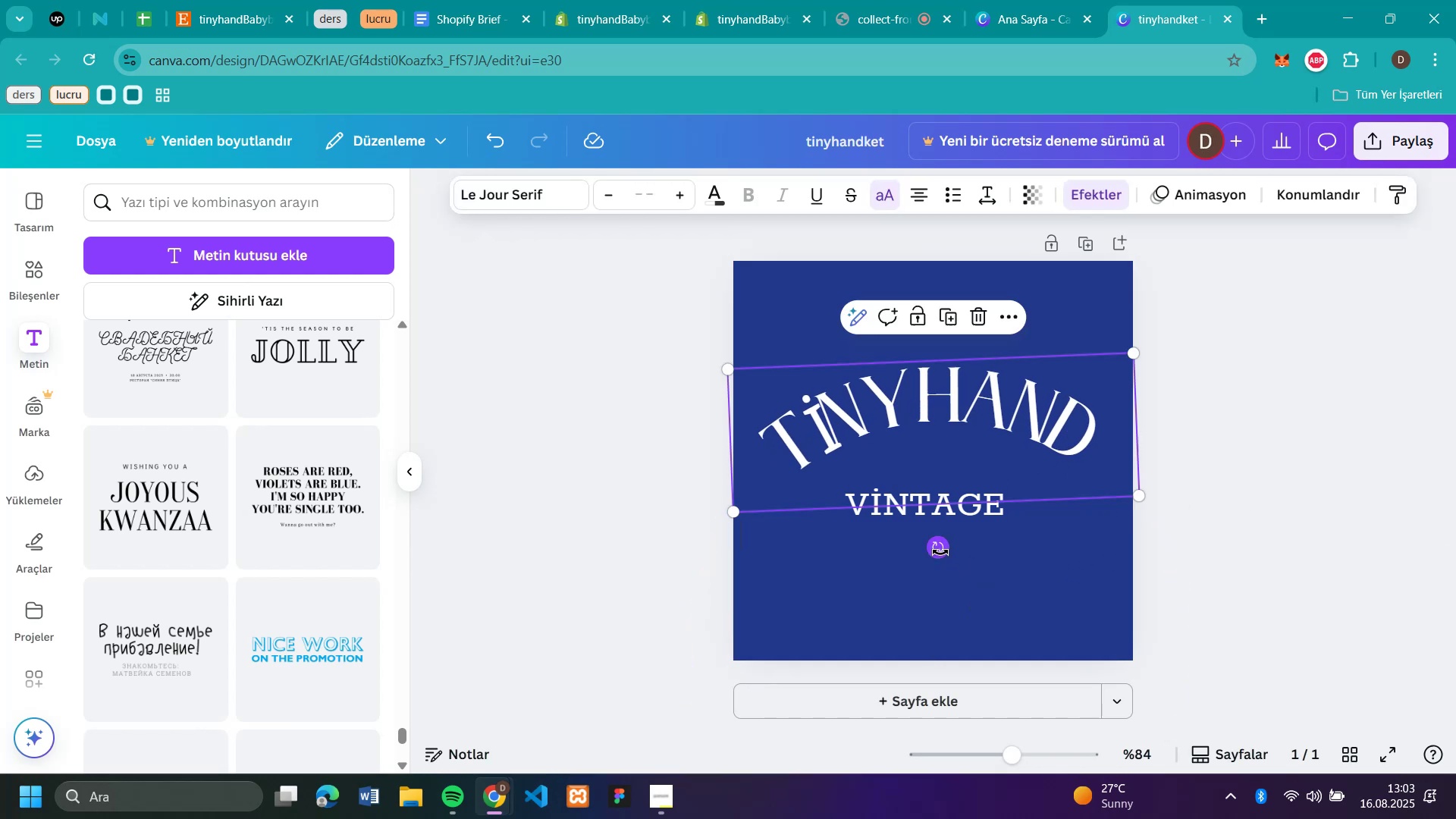 
left_click([971, 402])
 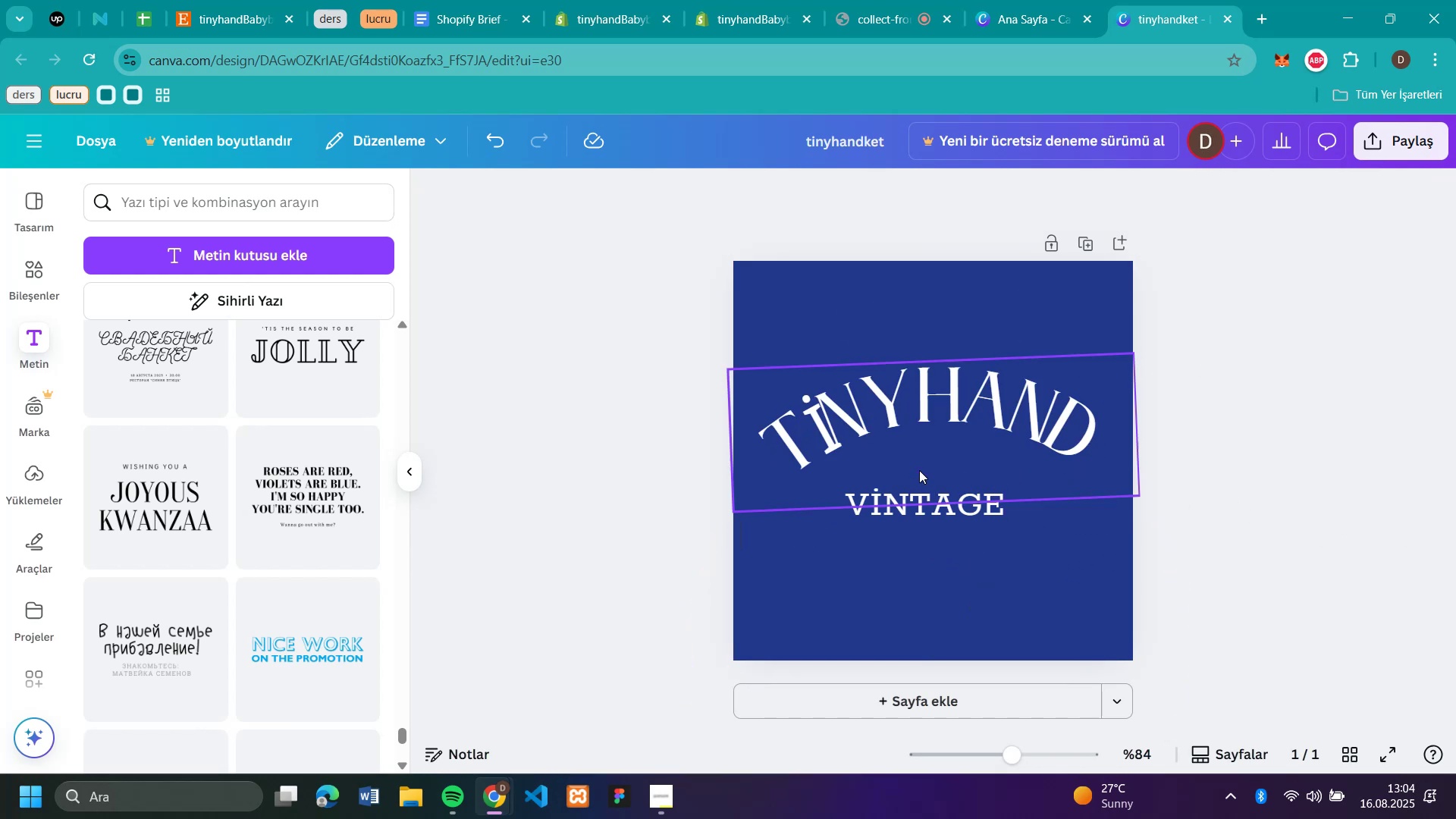 
left_click([1437, 536])
 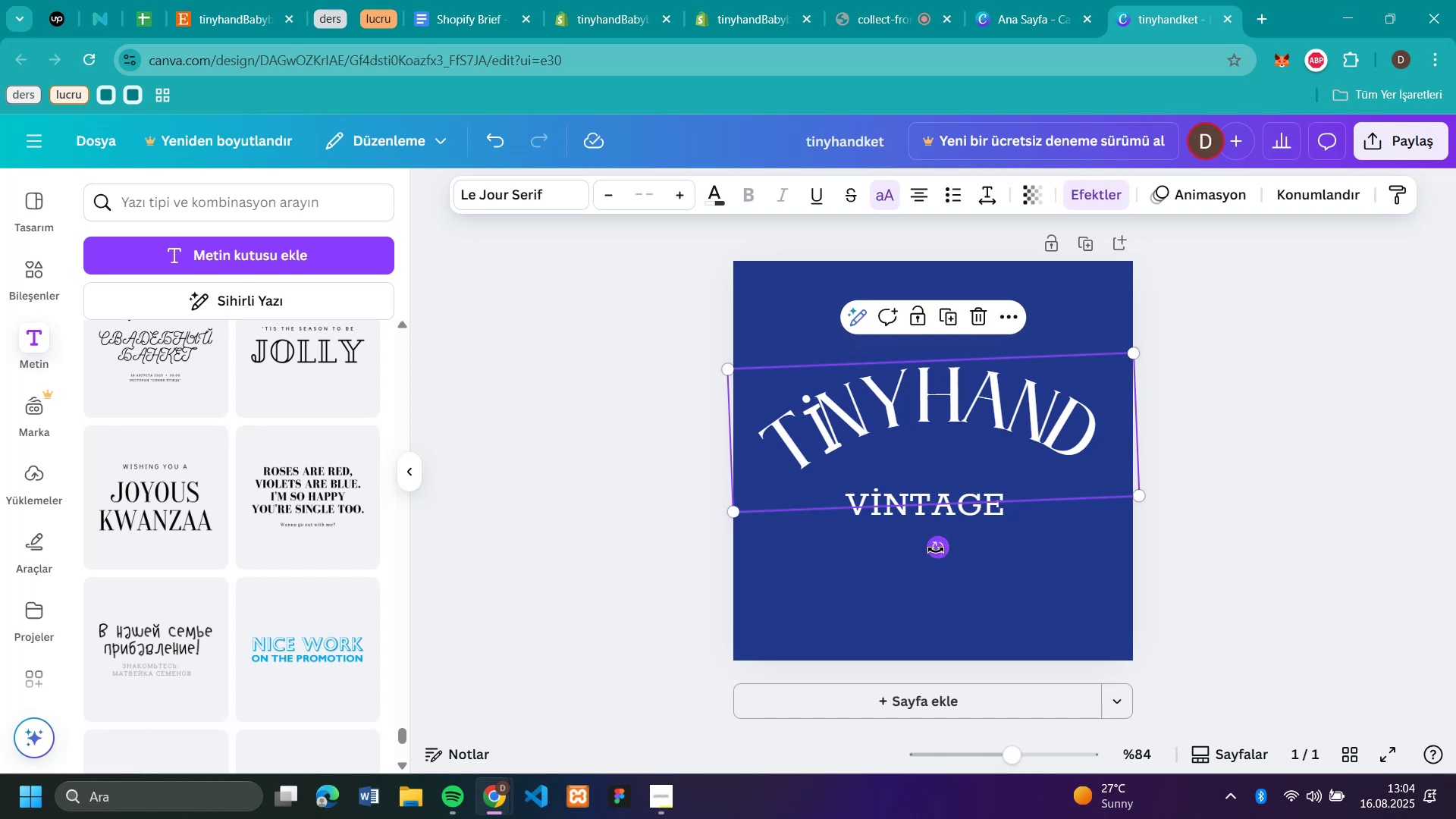 
left_click([938, 373])
 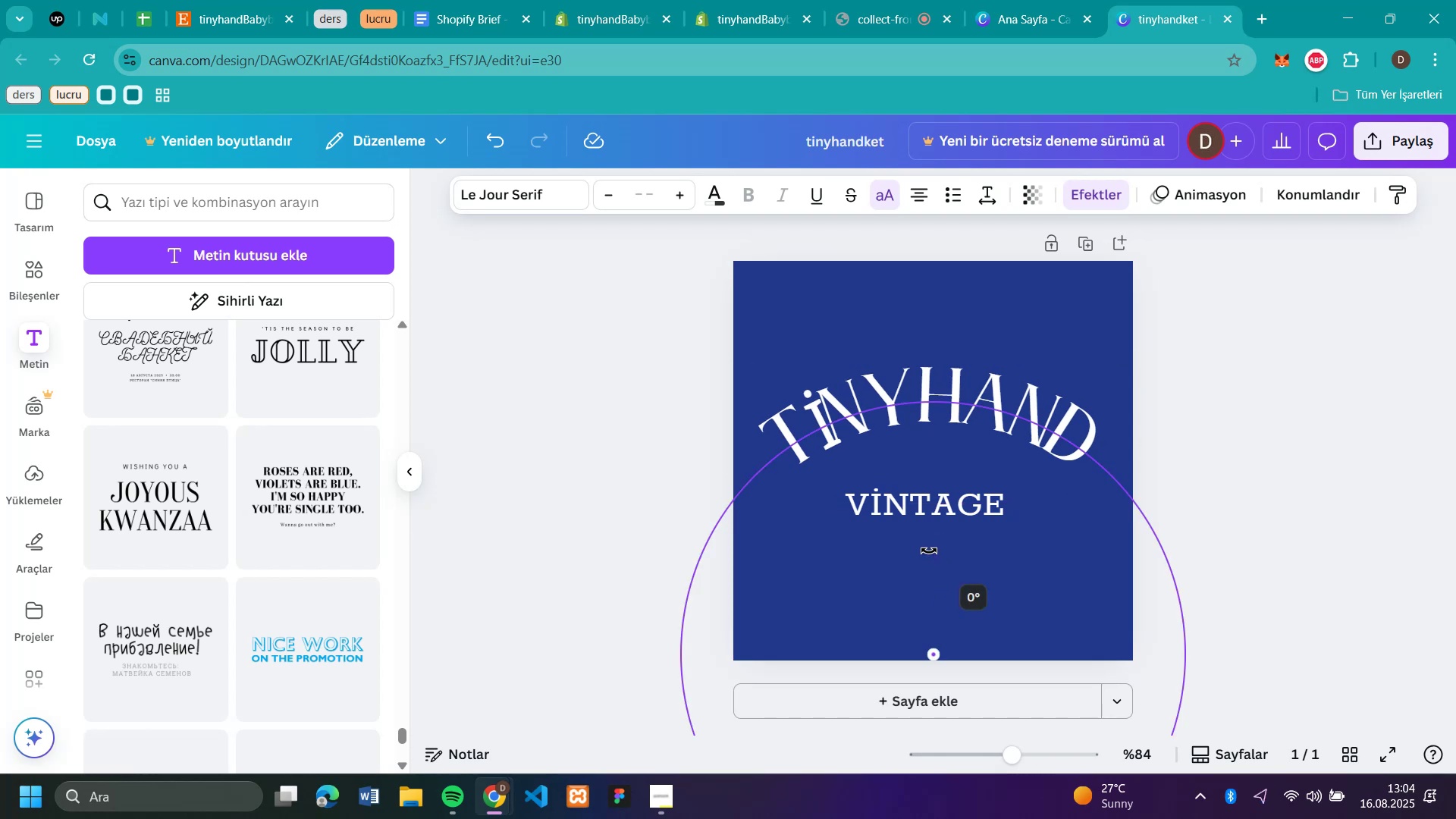 
left_click_drag(start_coordinate=[936, 551], to_coordinate=[929, 551])
 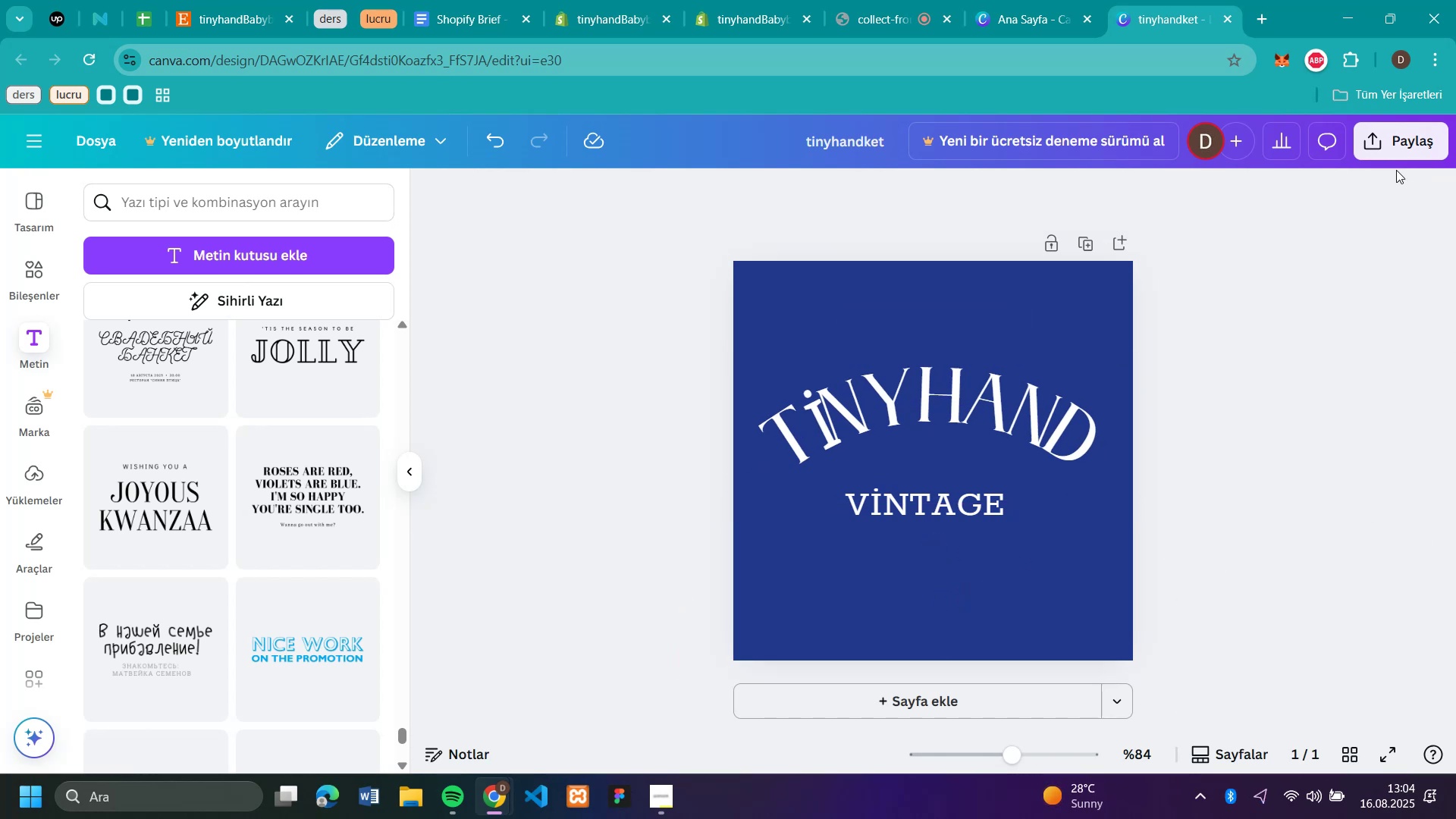 
left_click([1354, 529])
 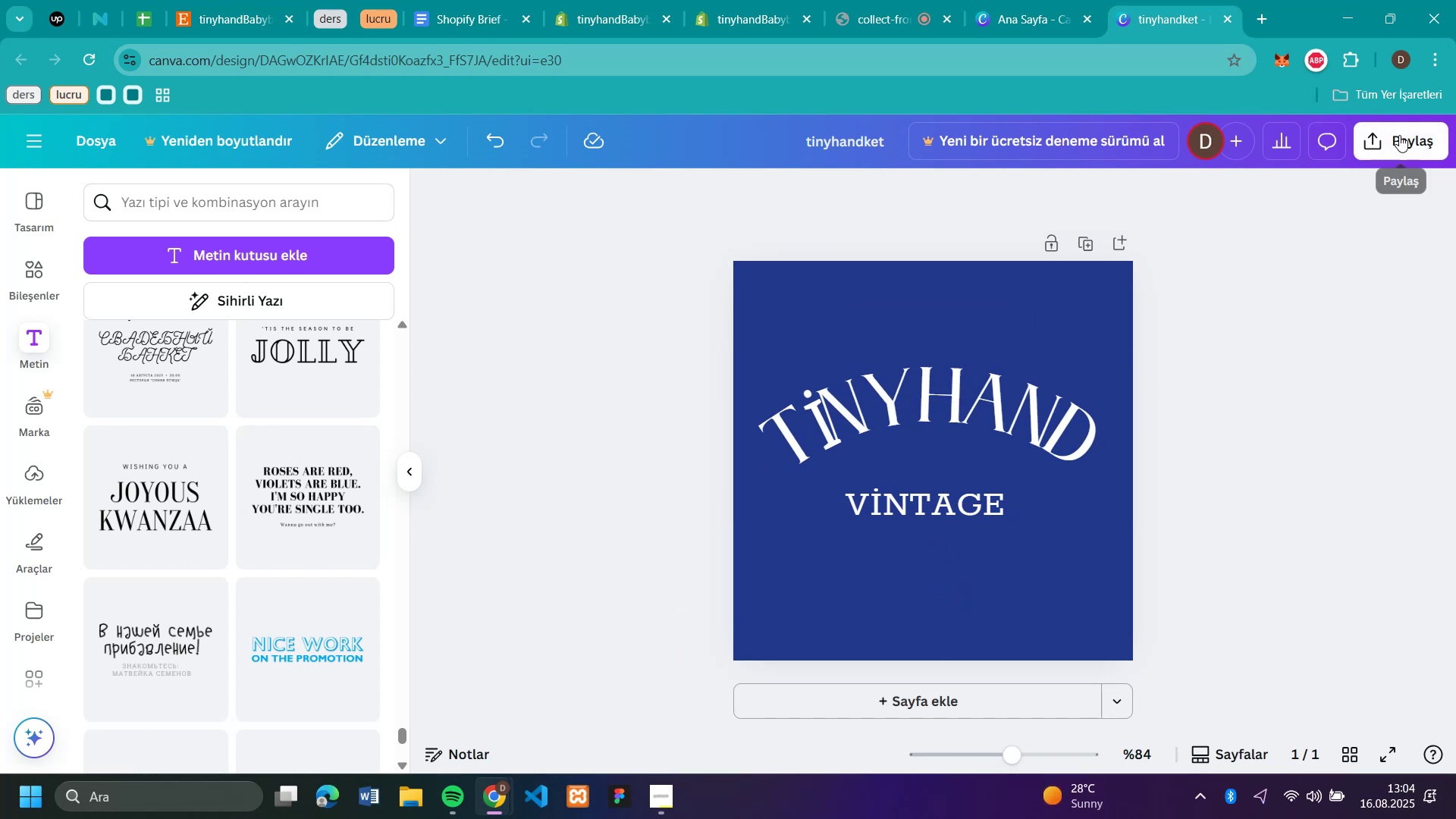 
mouse_move([1367, 506])
 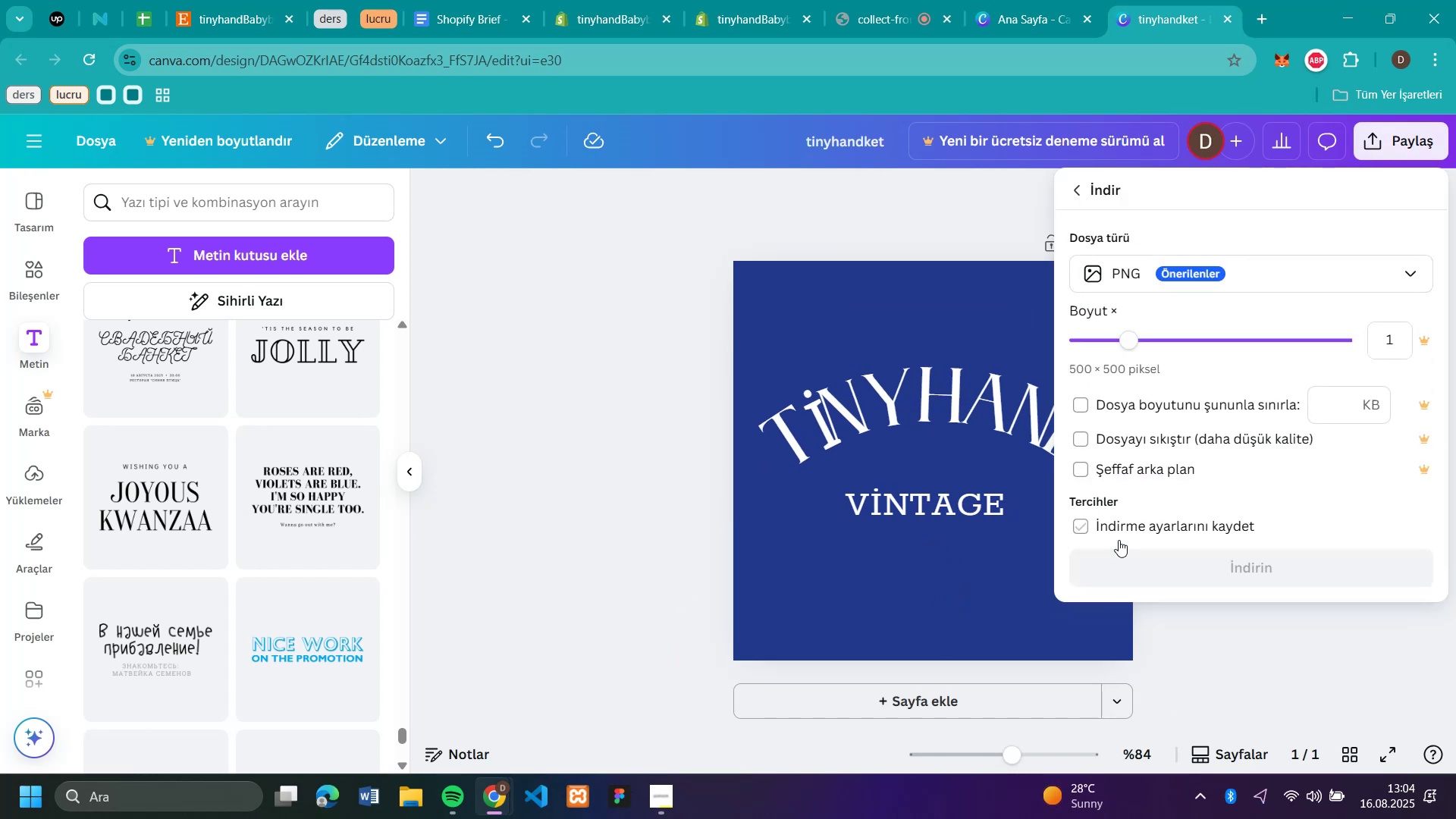 
left_click([1399, 135])
 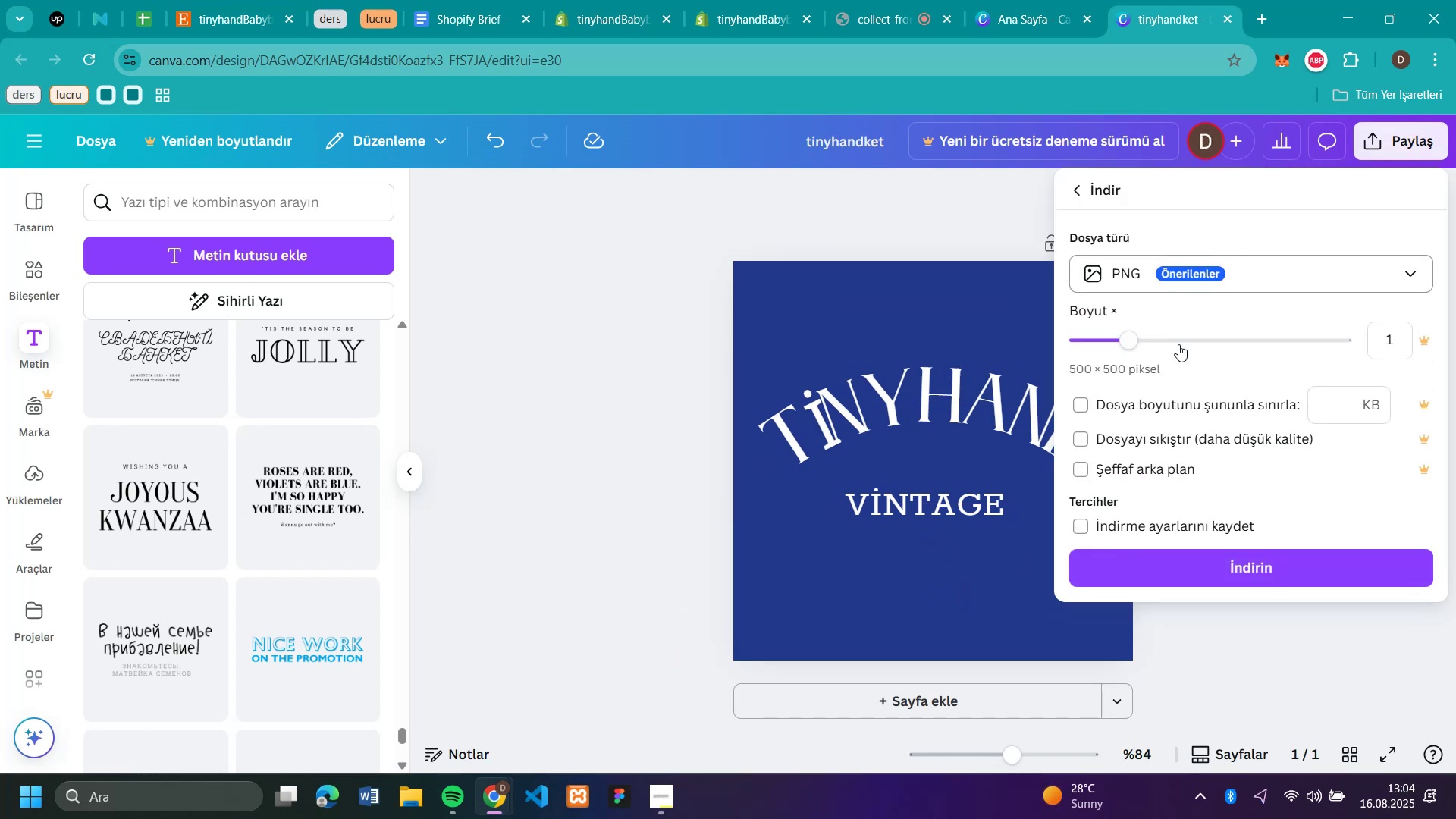 
left_click([1119, 540])
 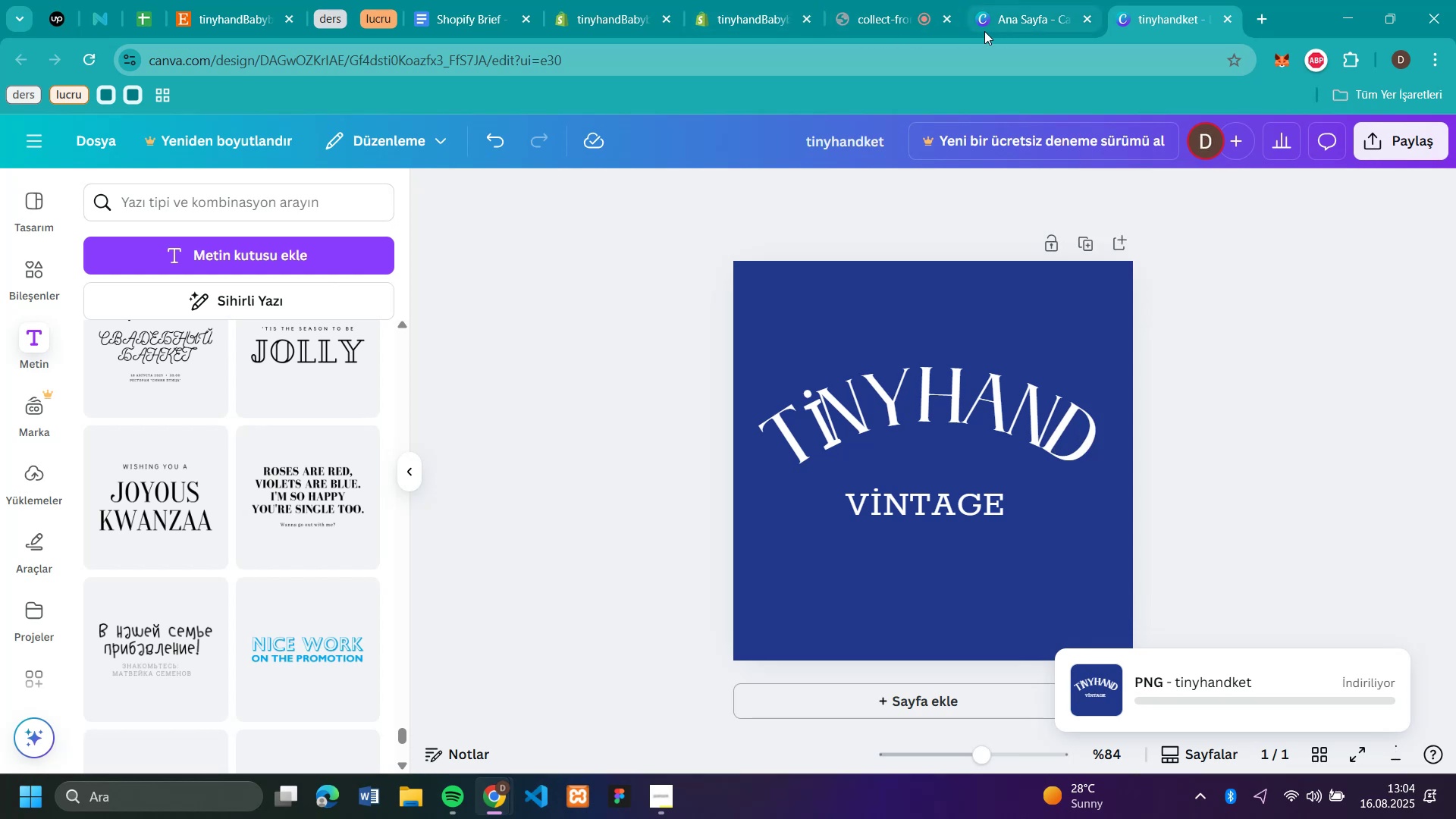 
left_click([1182, 564])
 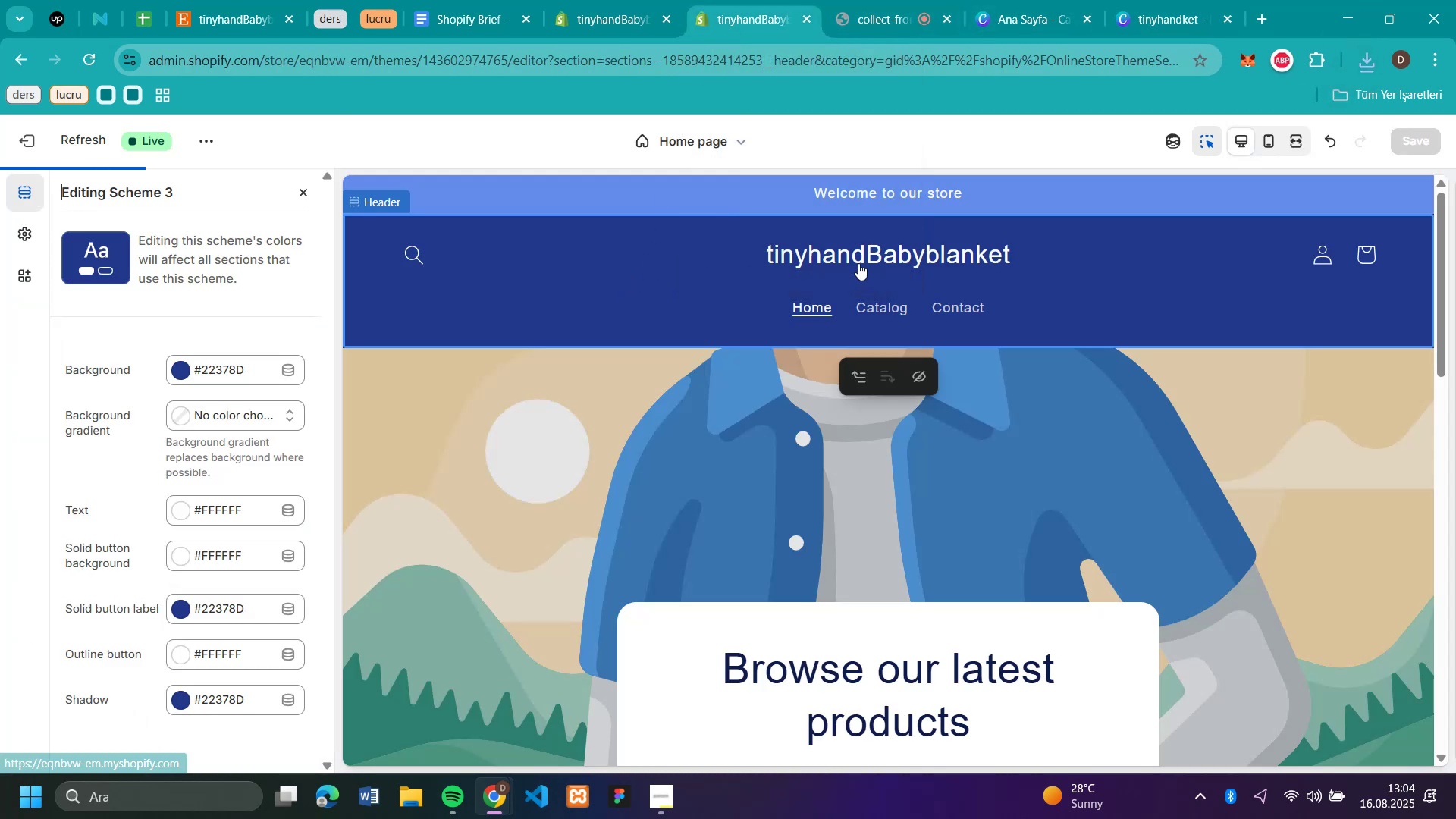 
left_click([726, 28])
 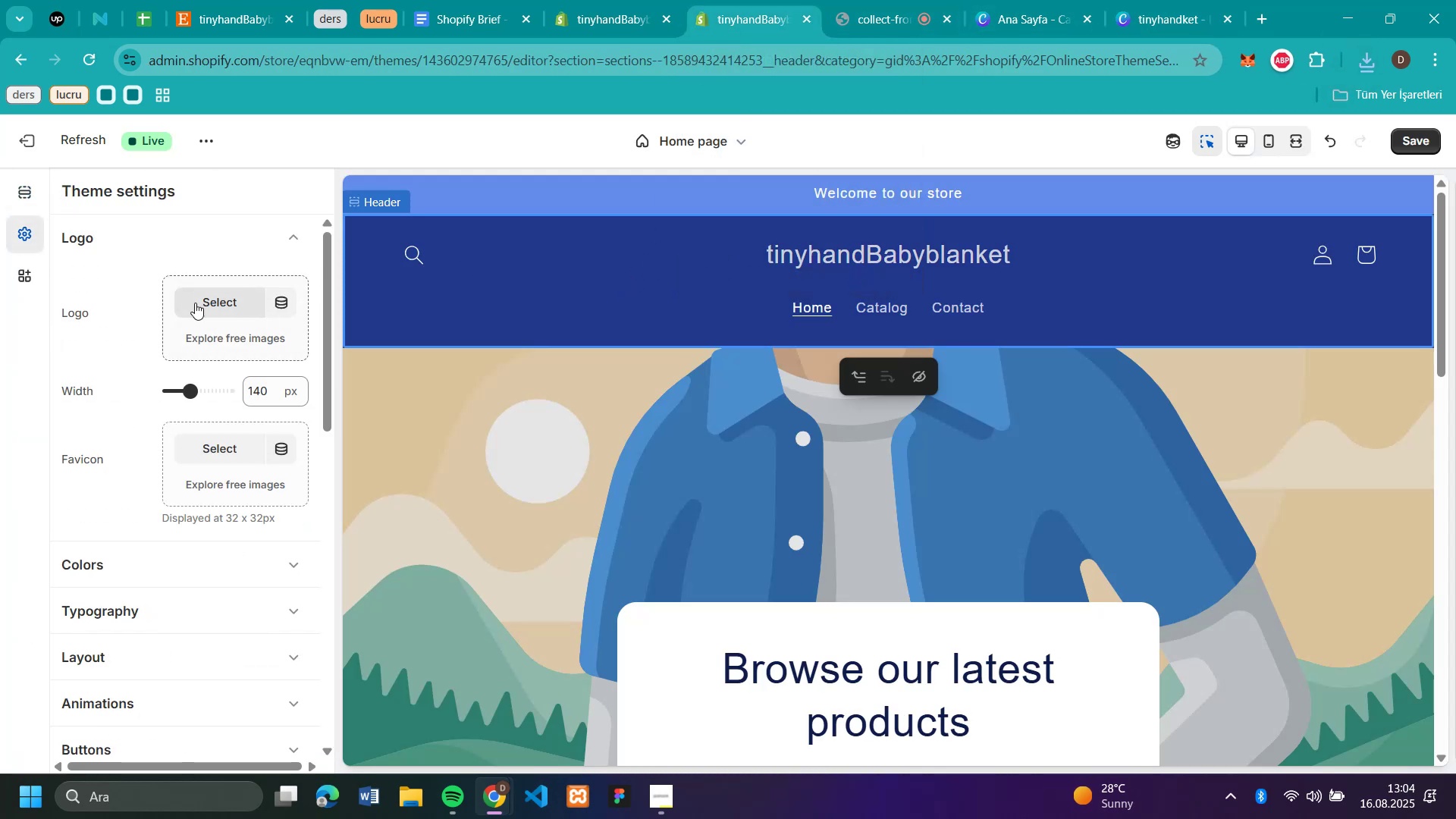 
left_click([115, 237])
 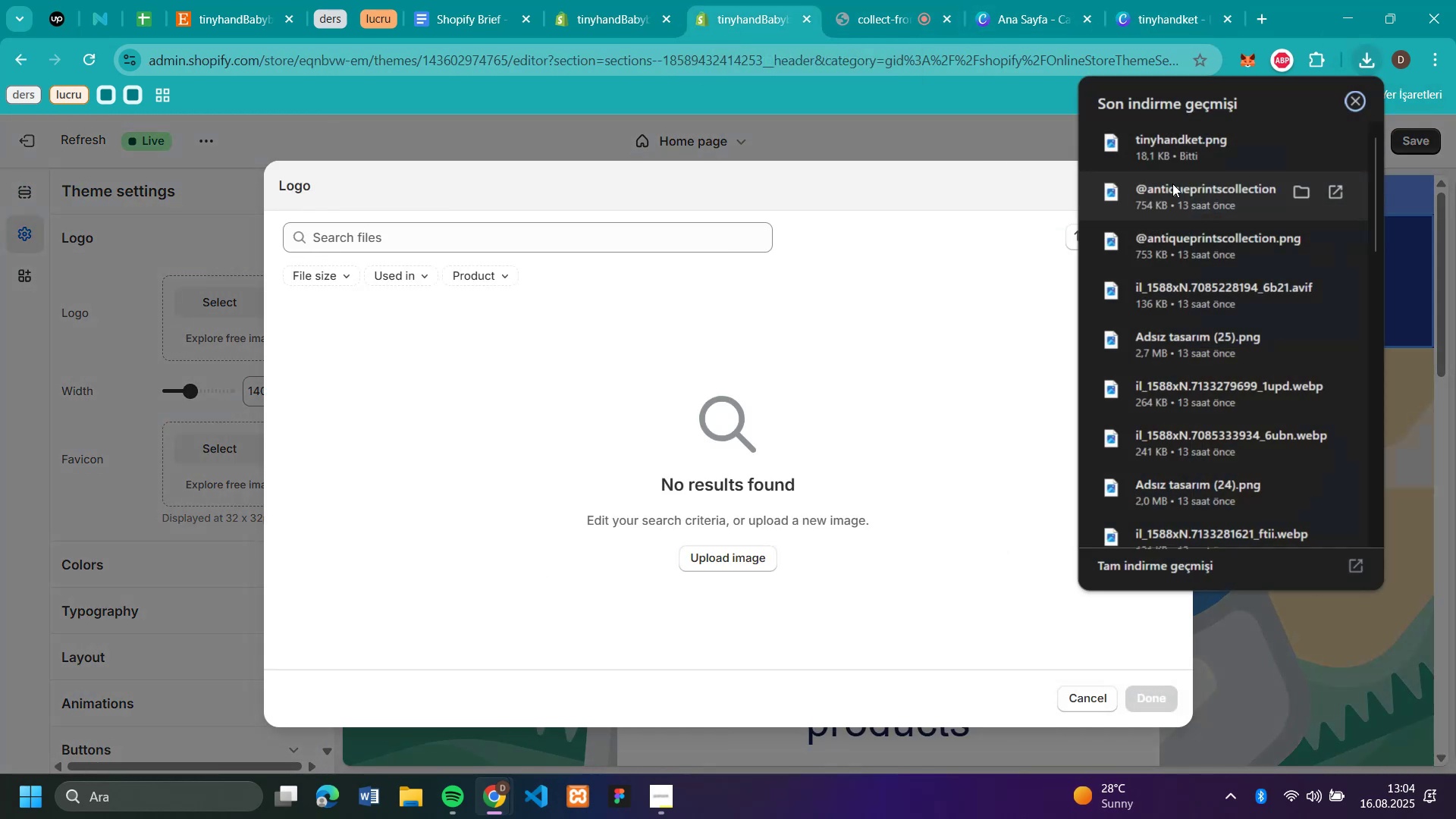 
left_click([195, 303])
 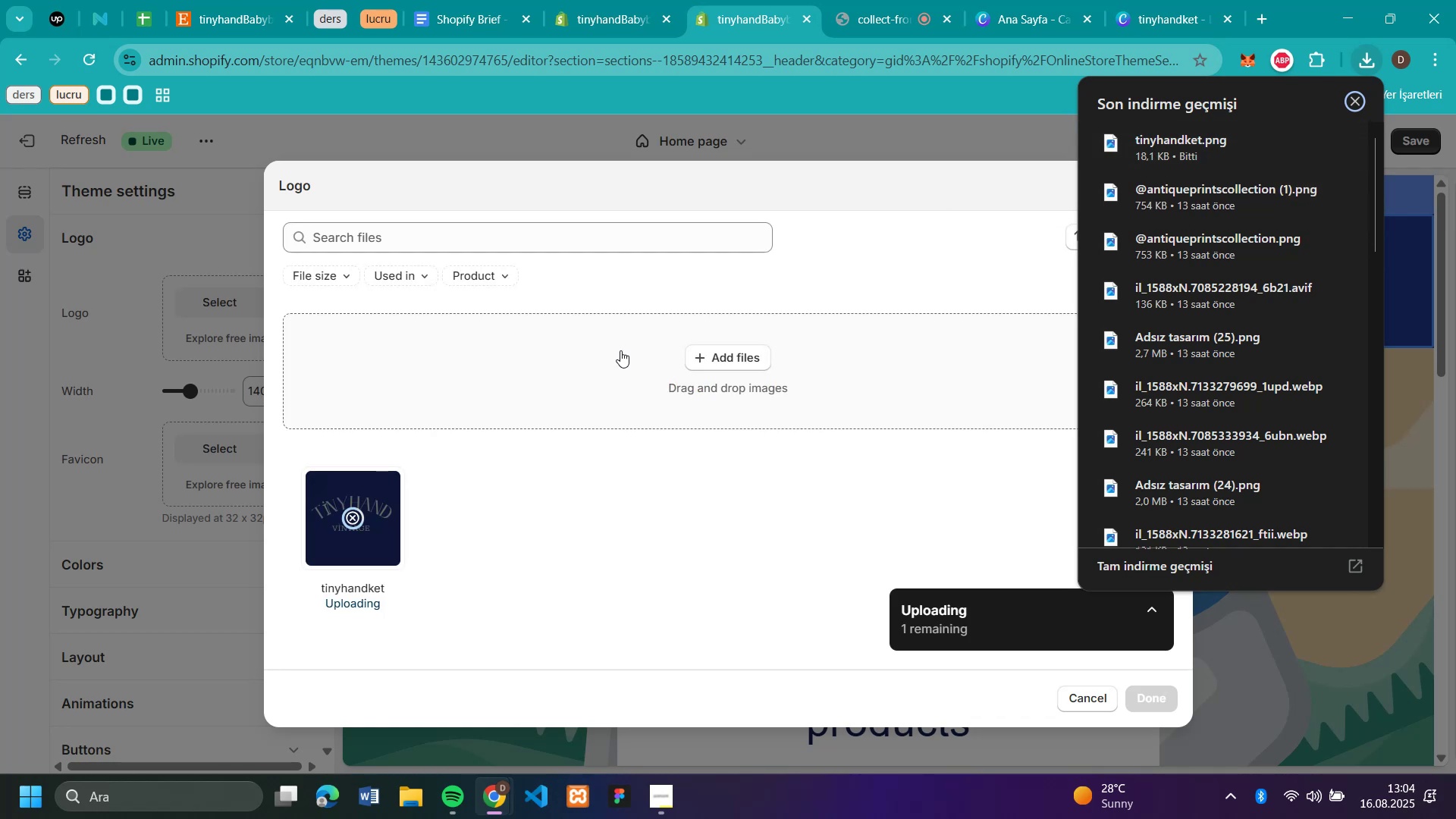 
left_click([1368, 62])
 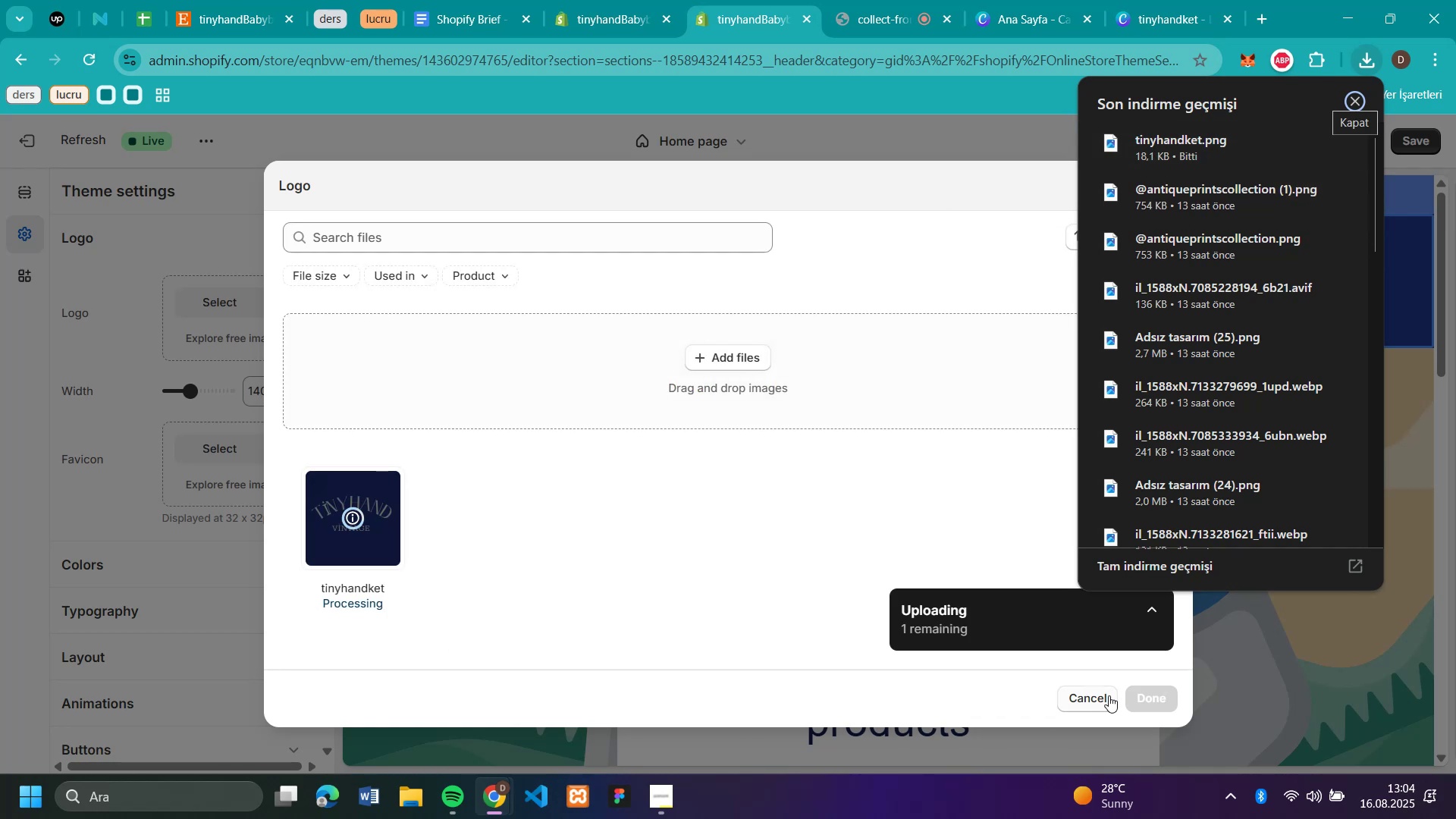 
left_click_drag(start_coordinate=[1155, 150], to_coordinate=[626, 339])
 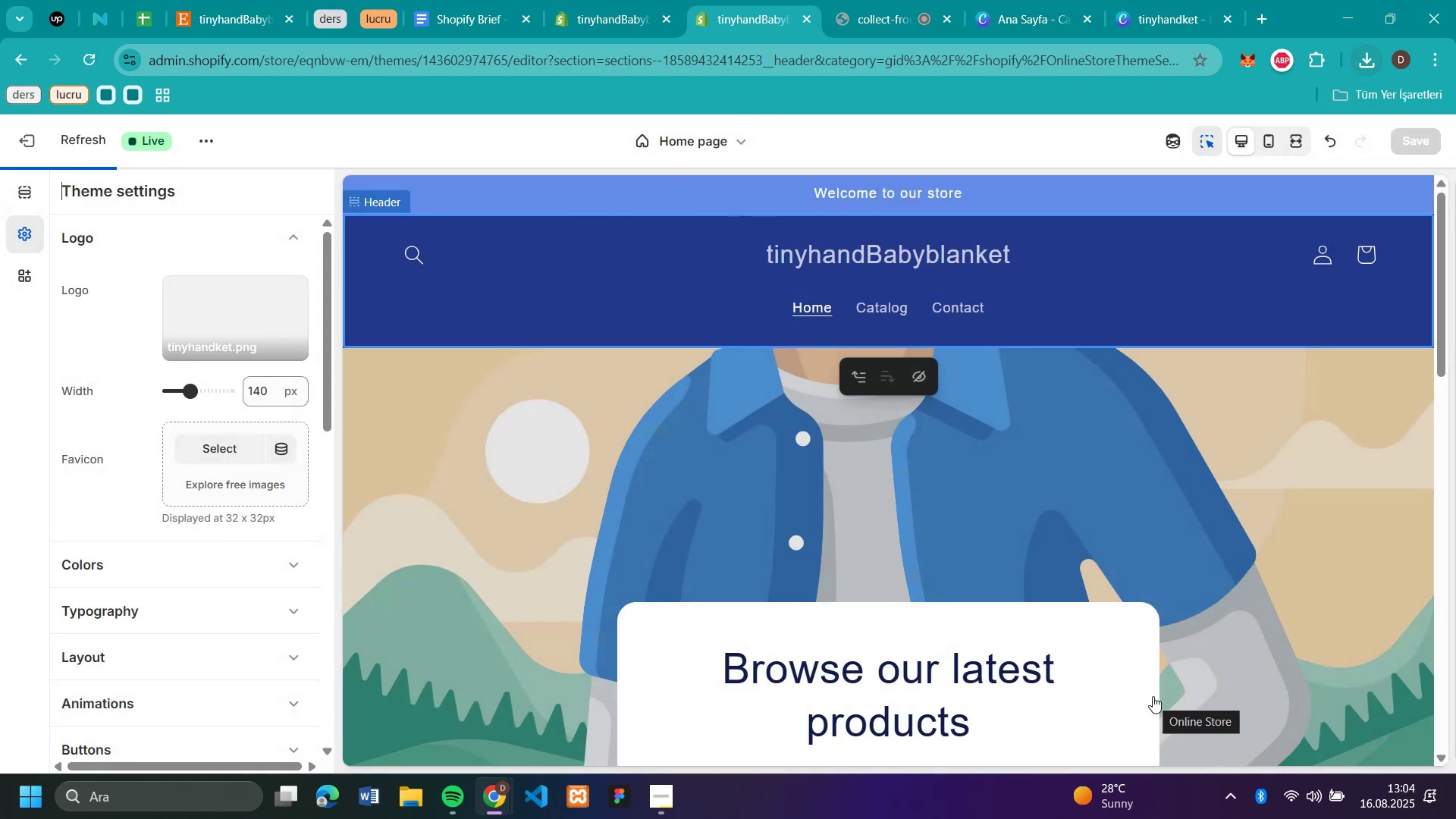 
wait(5.17)
 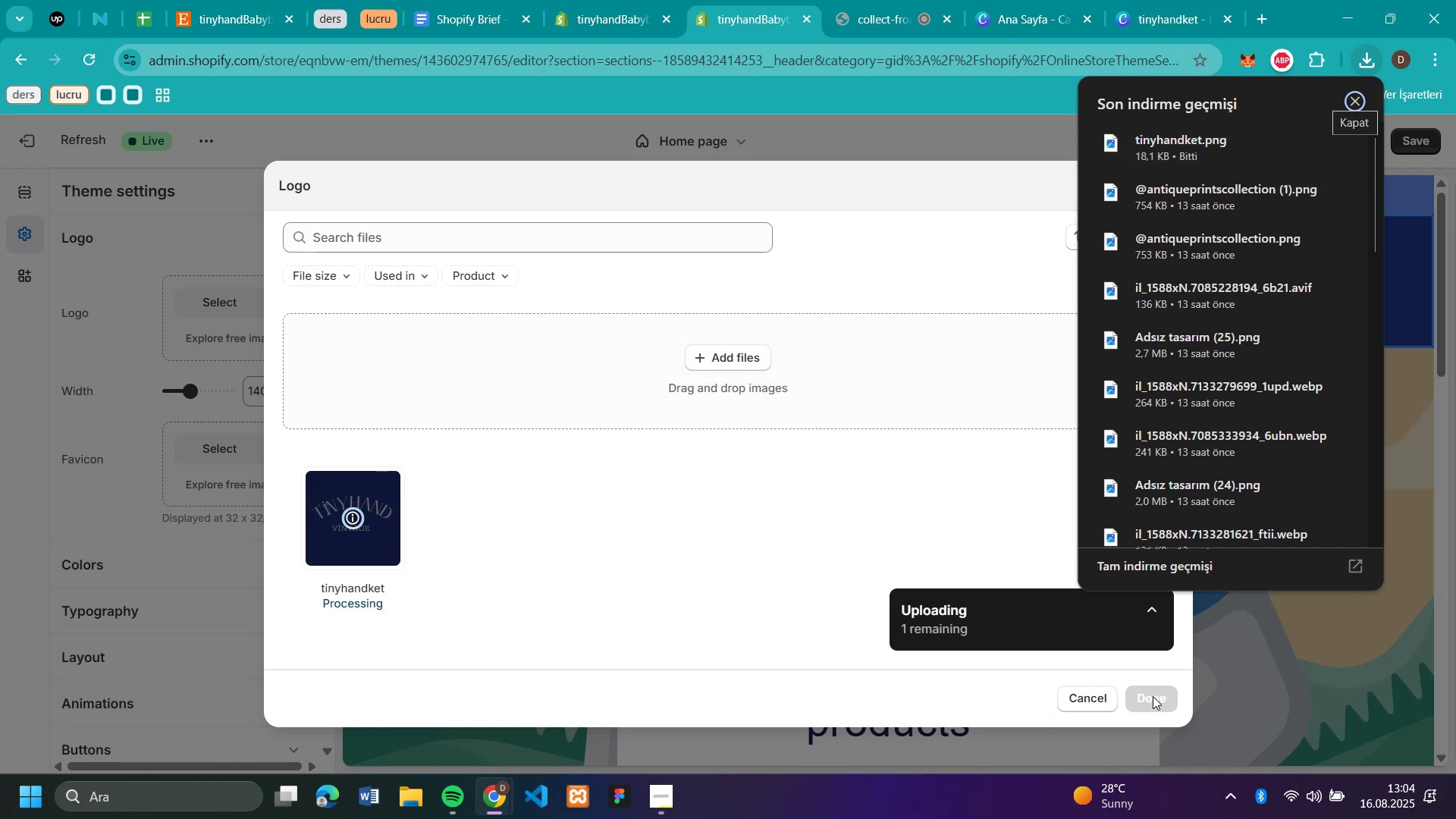 
left_click([1153, 696])
 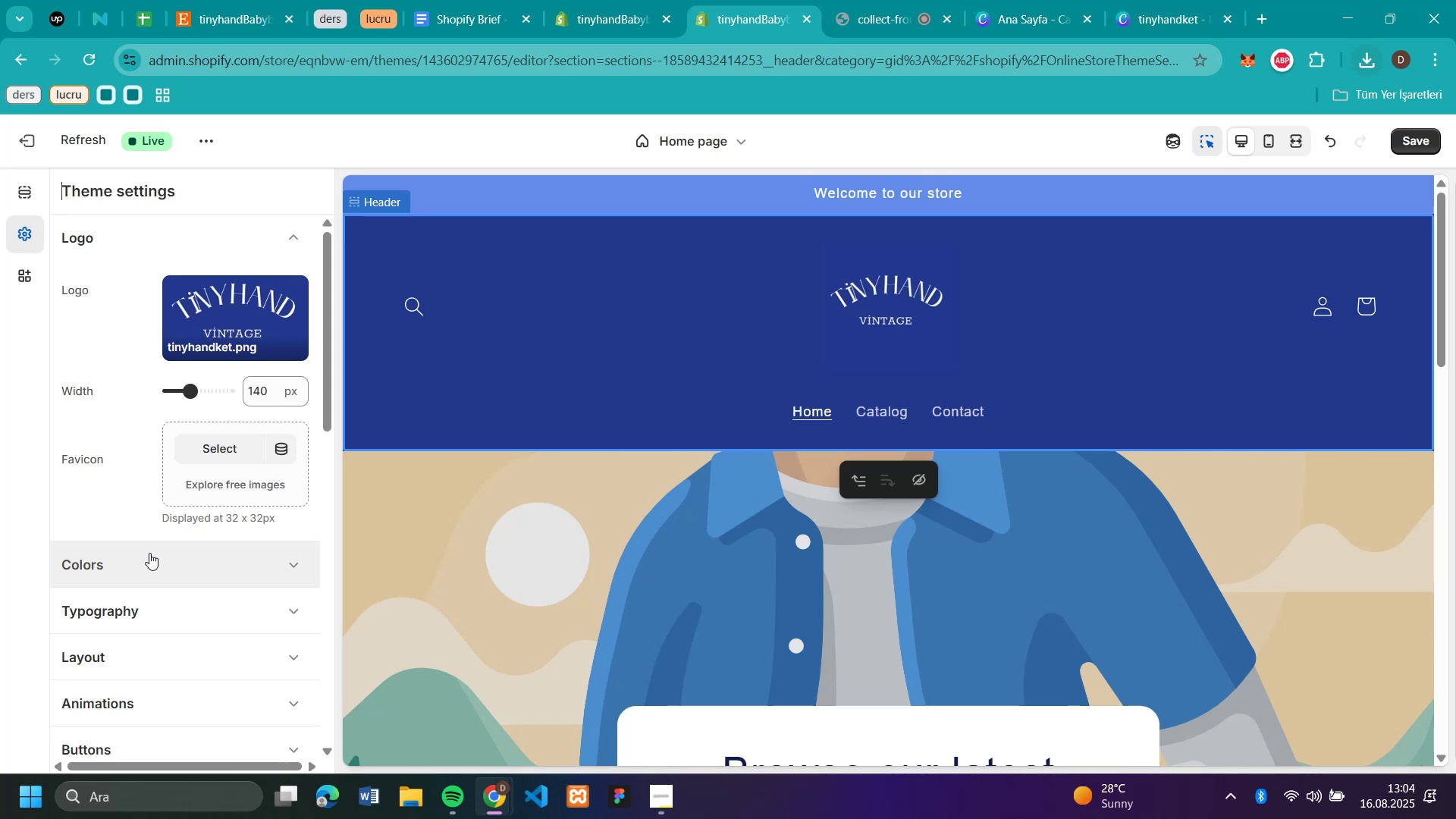 
wait(9.94)
 